 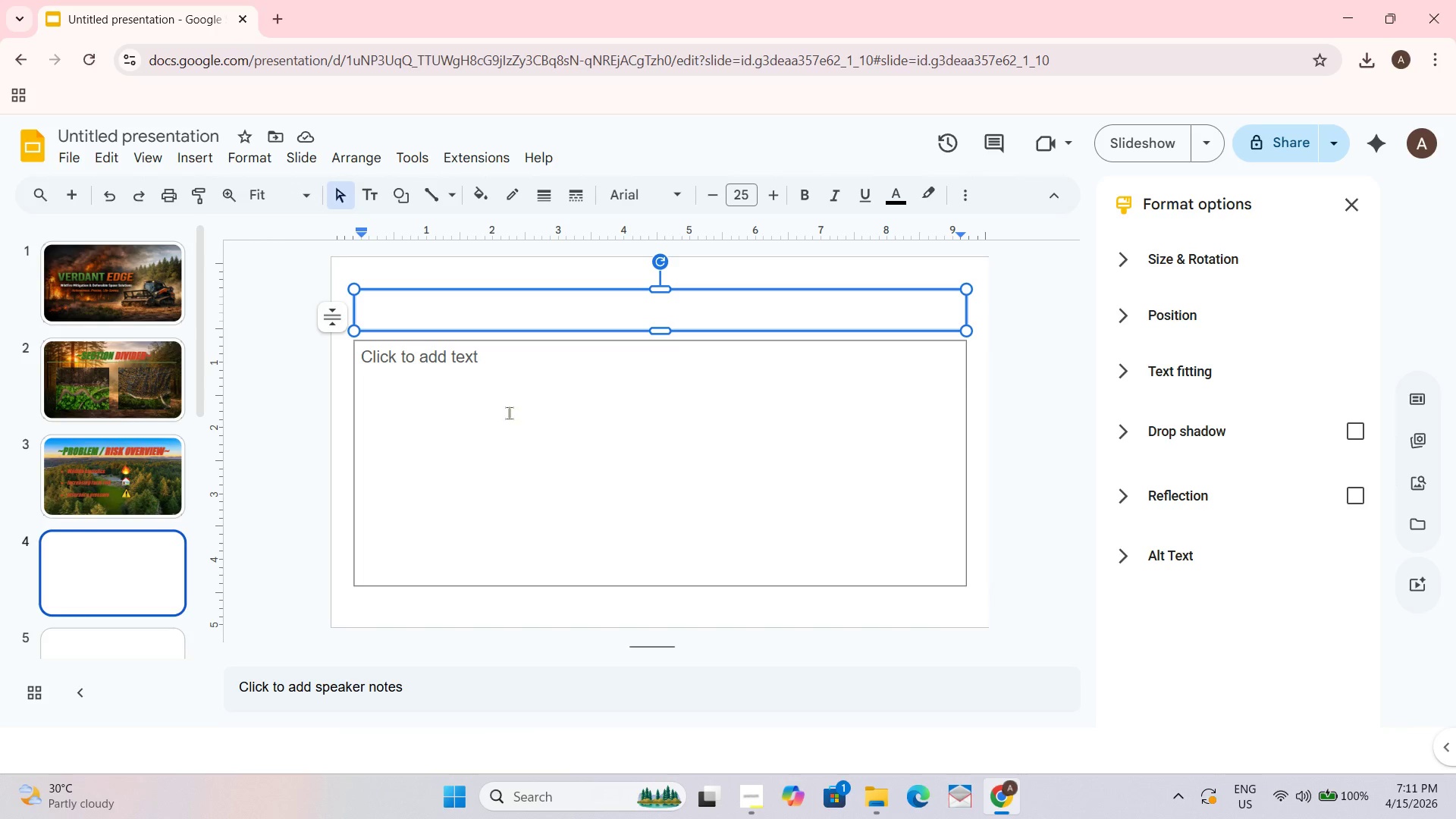 
double_click([312, 192])
 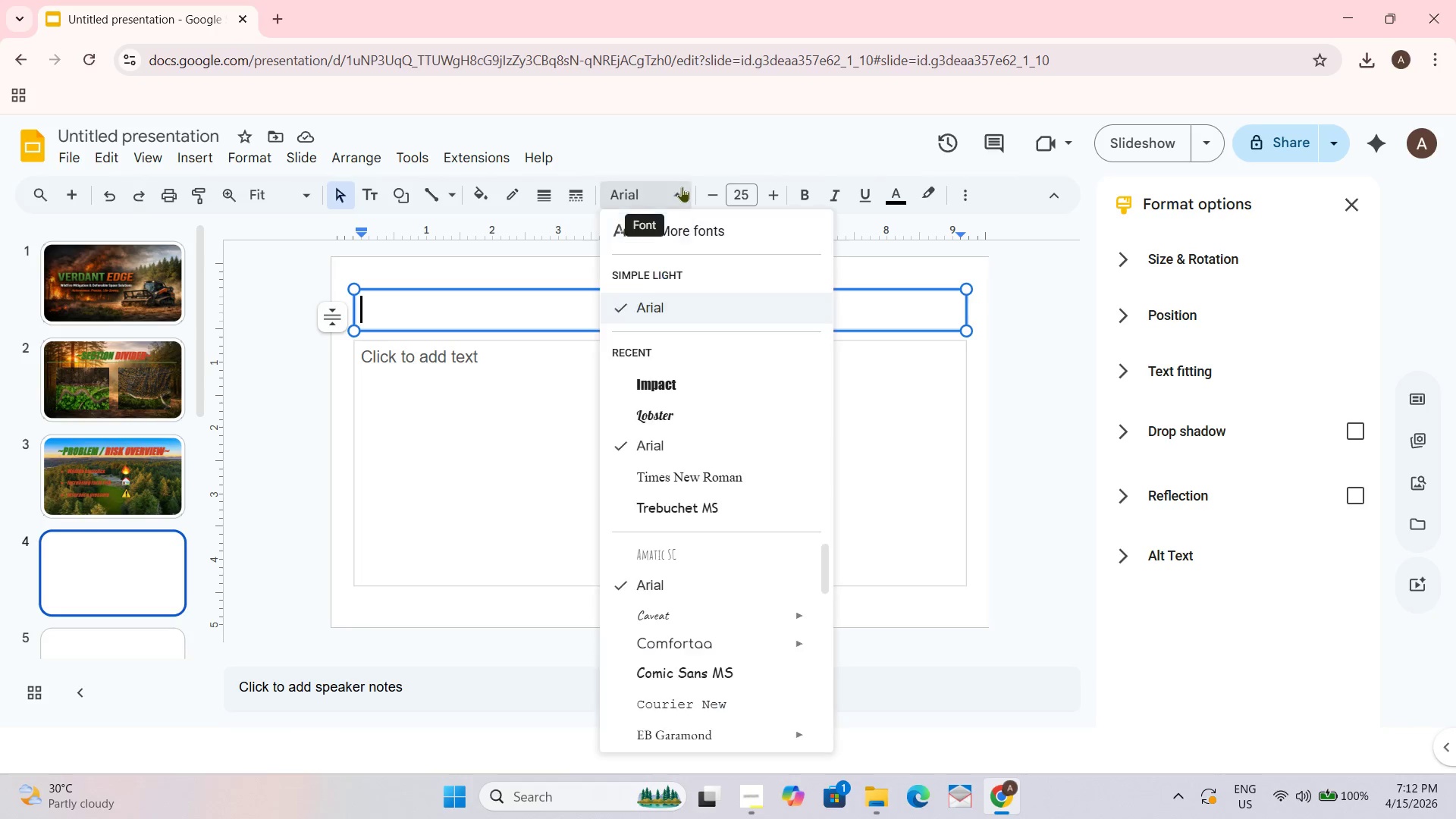 
double_click([681, 186])
 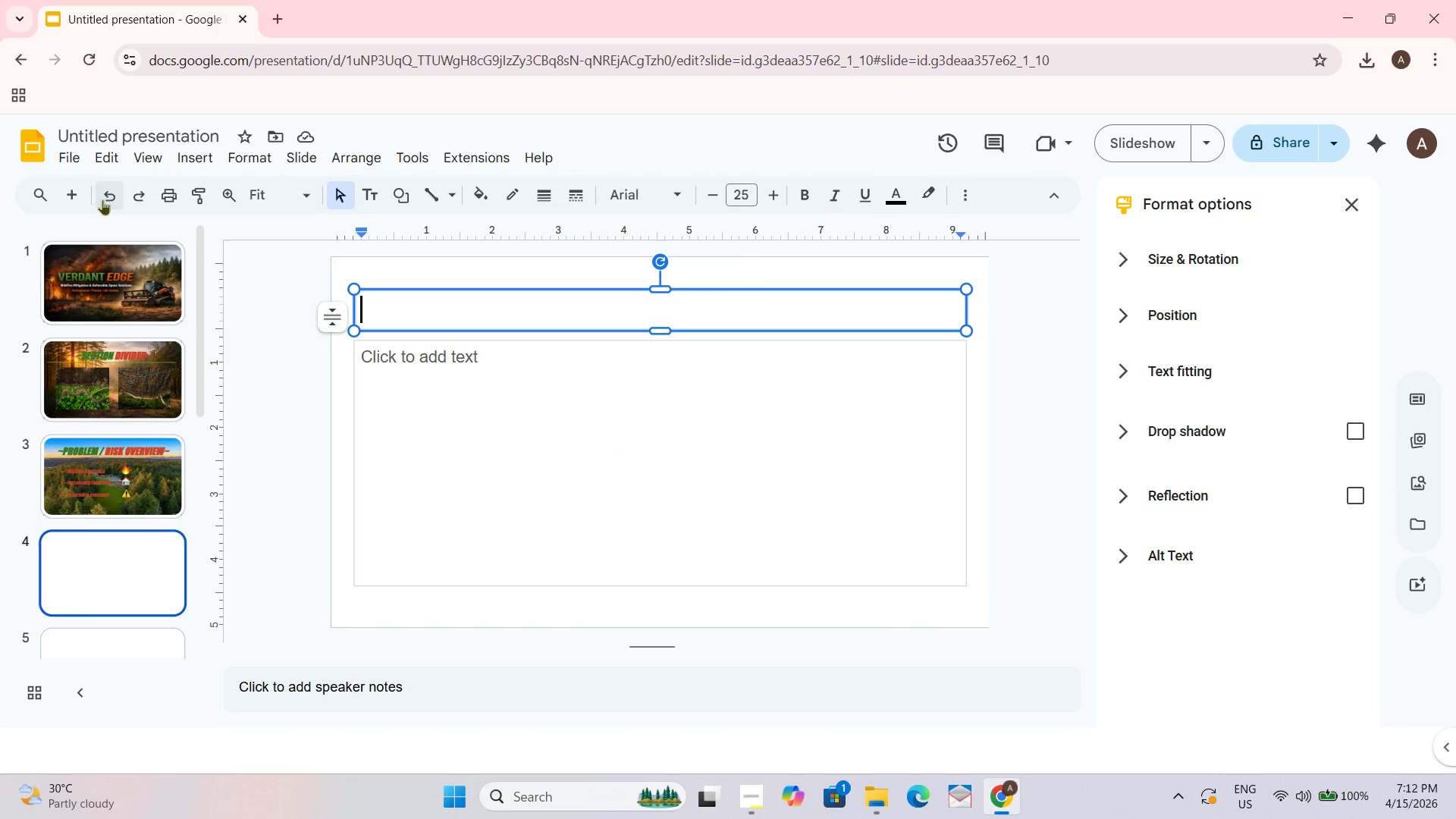 
left_click([58, 193])
 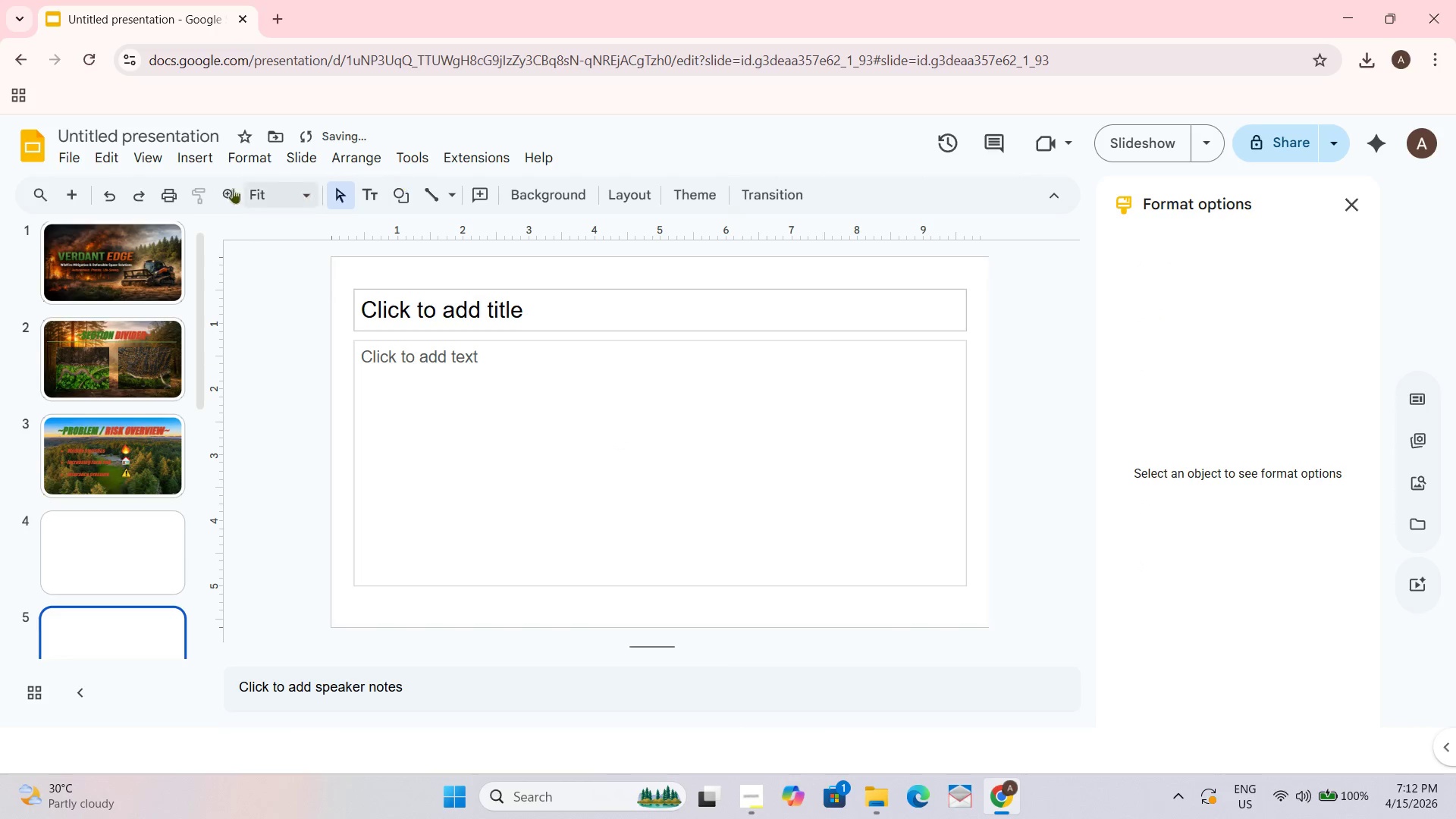 
left_click_drag(start_coordinate=[133, 546], to_coordinate=[133, 553])
 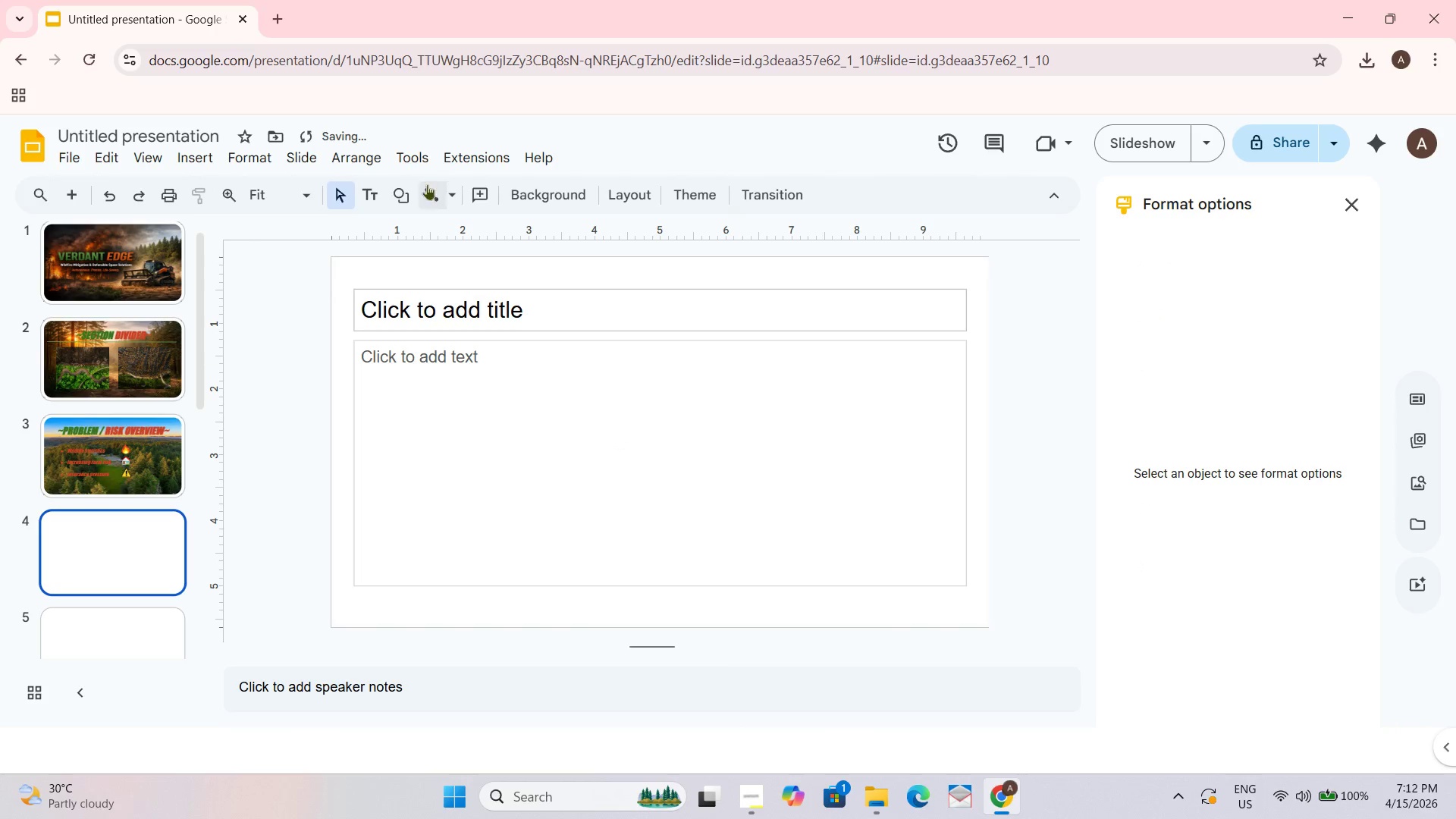 
left_click([453, 194])
 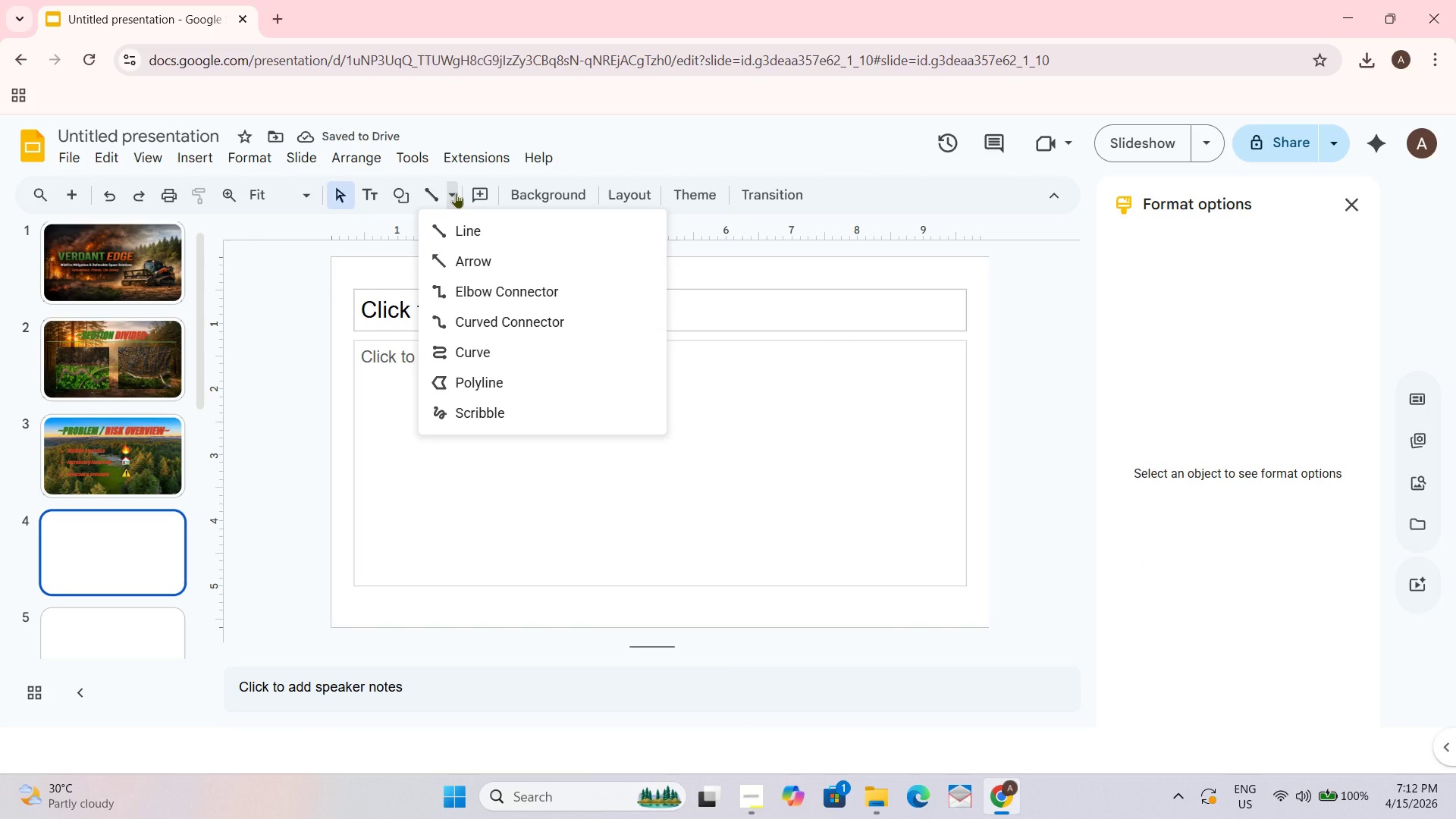 
left_click([456, 193])
 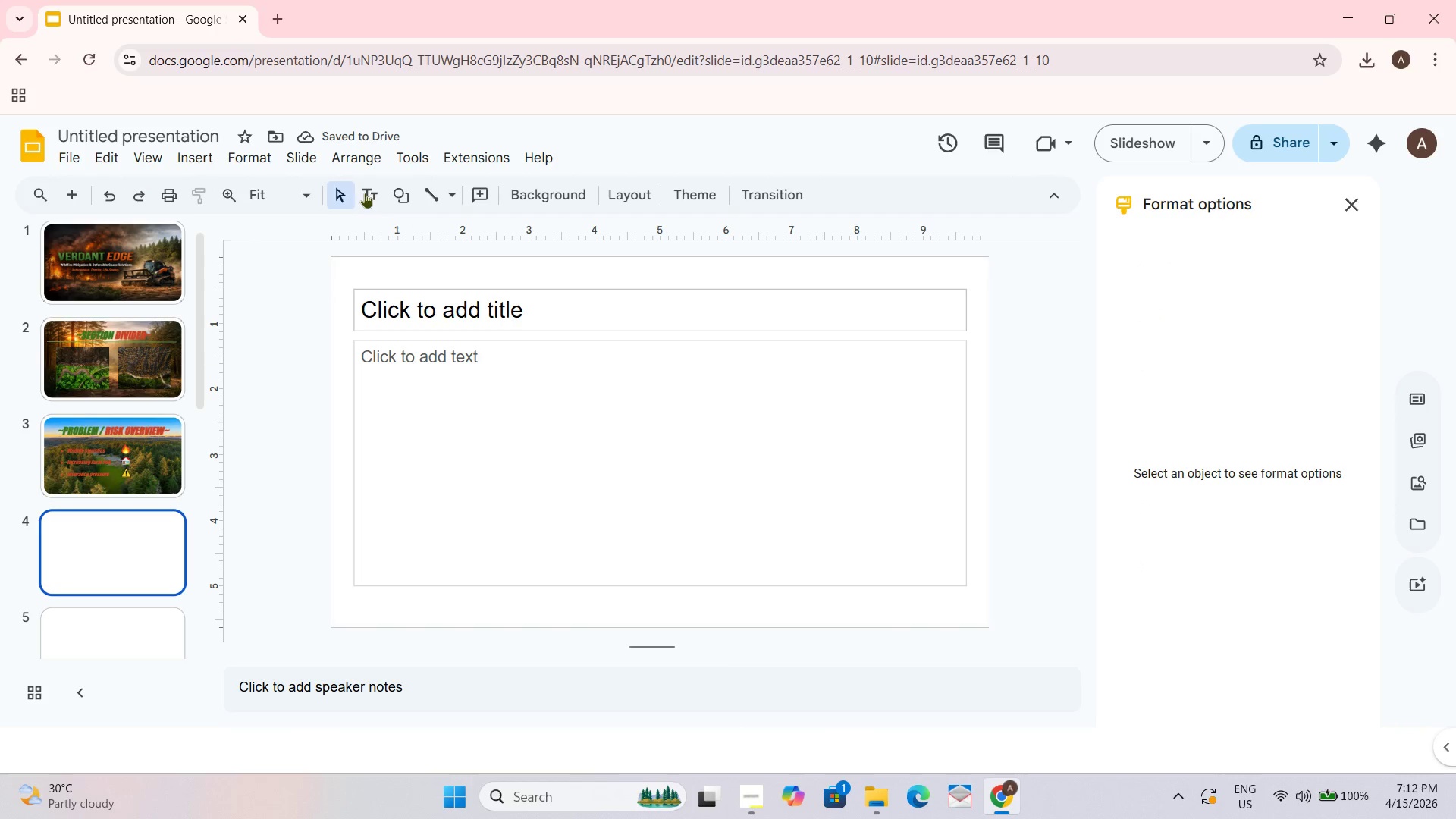 
left_click([620, 193])
 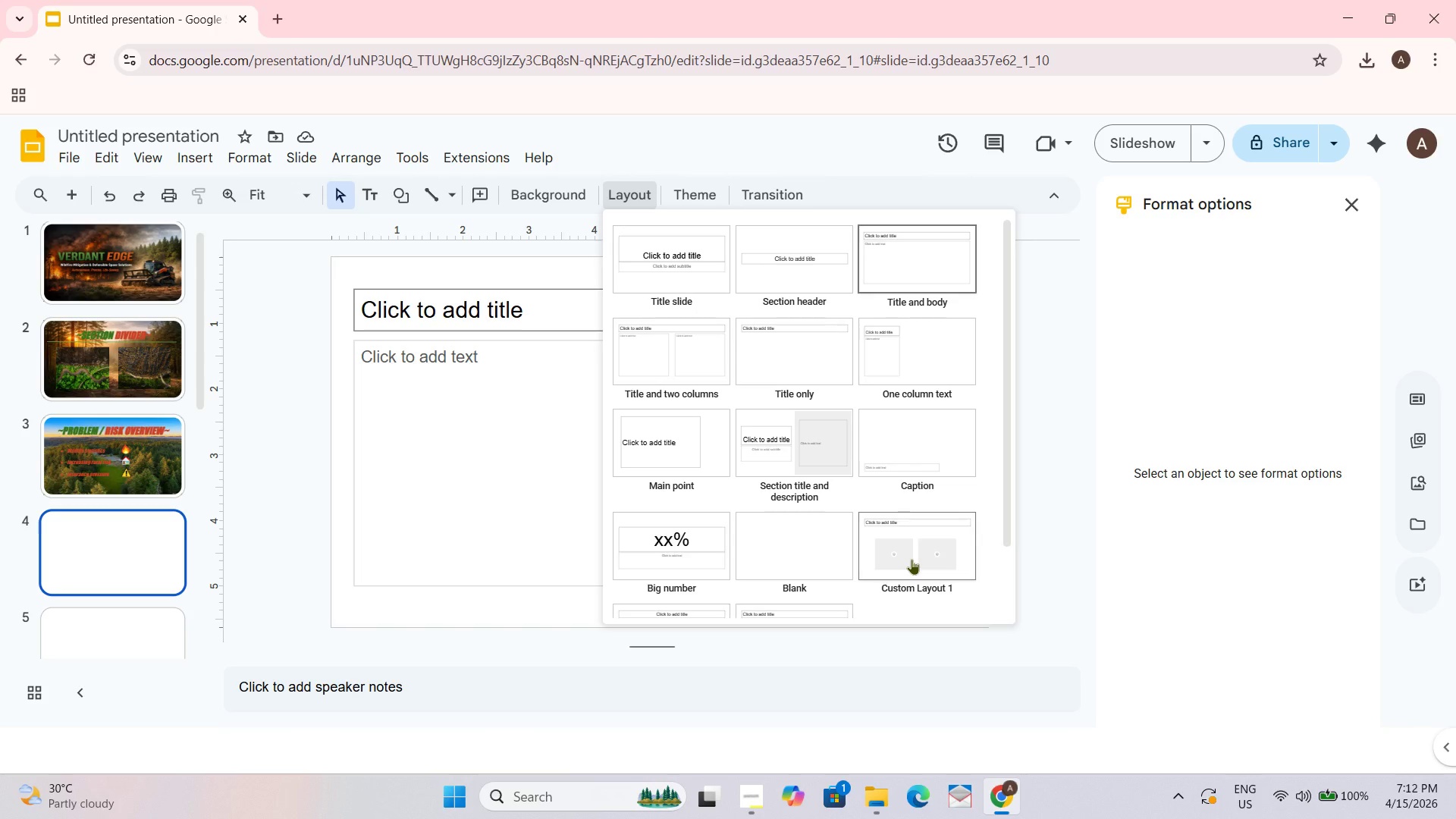 
left_click([912, 559])
 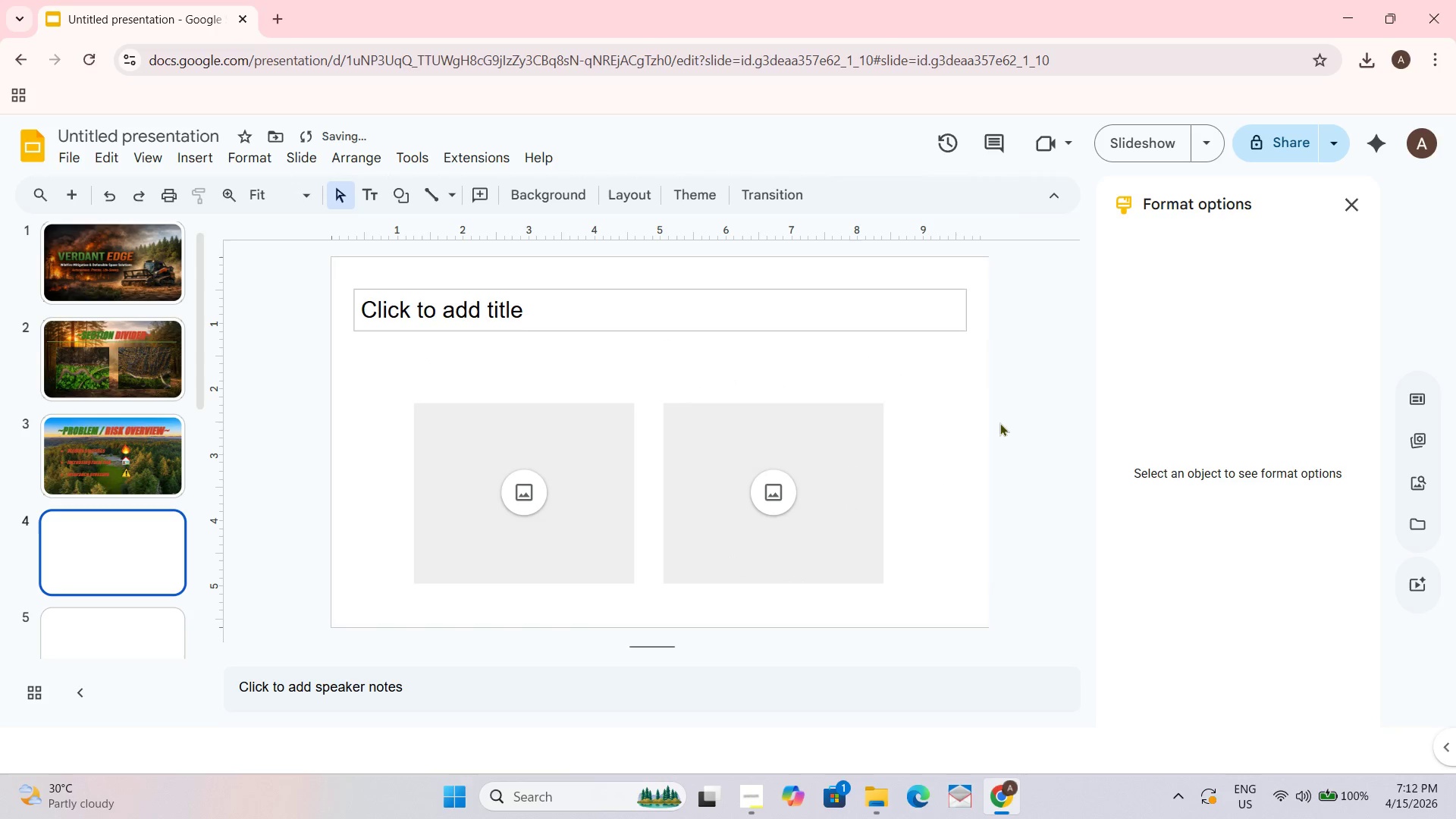 
left_click([904, 403])
 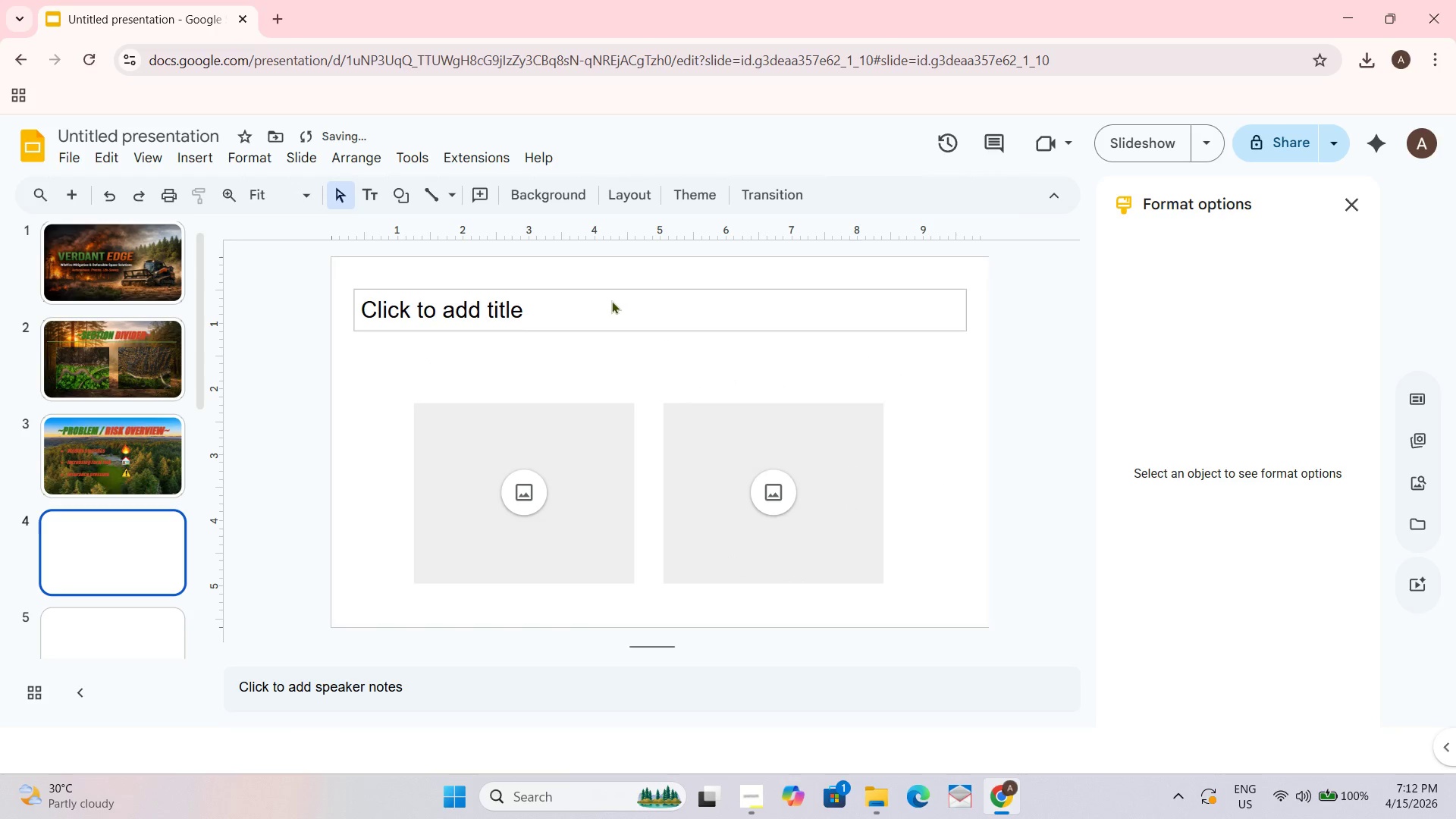 
left_click([604, 302])
 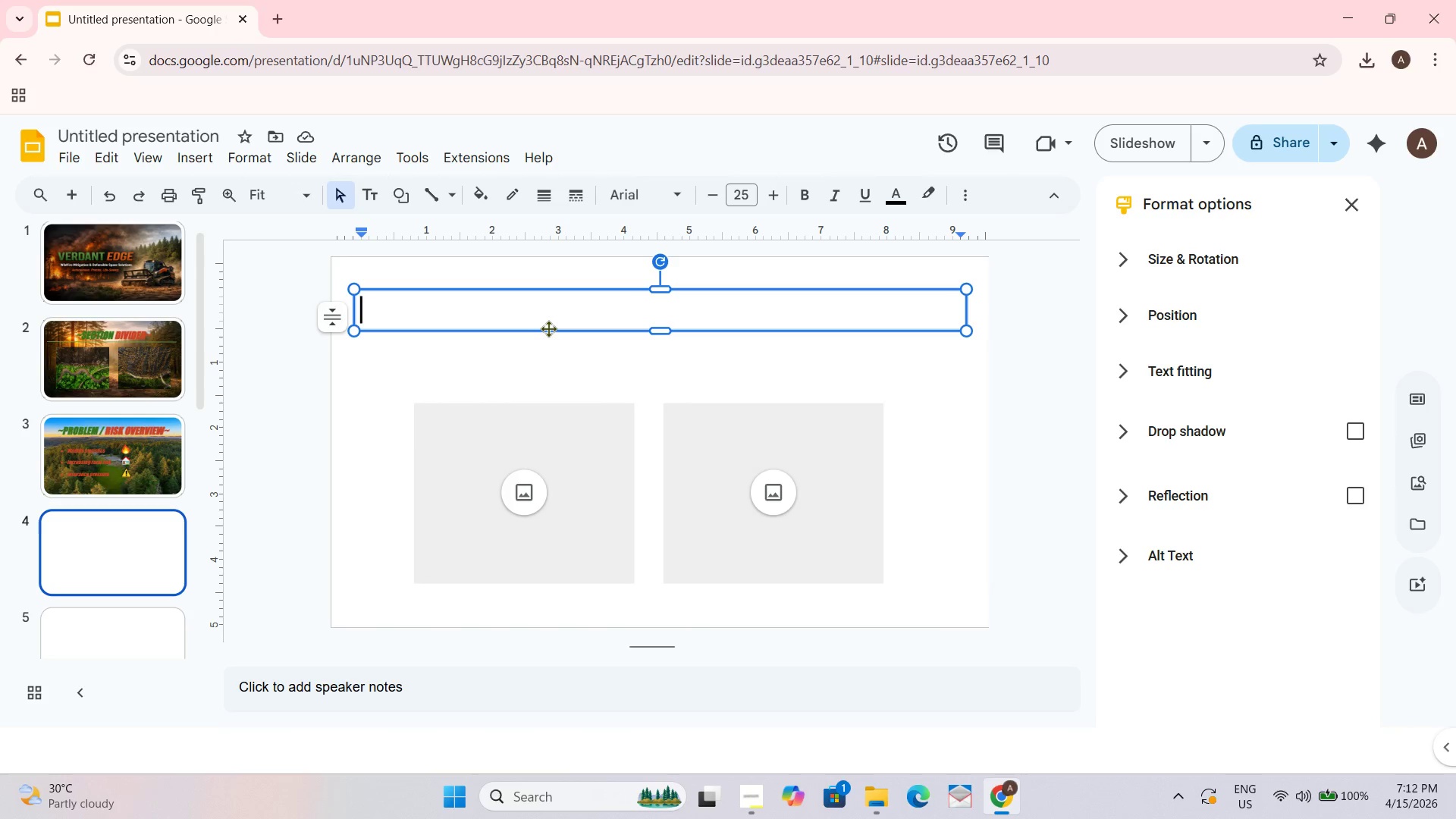 
wait(14.3)
 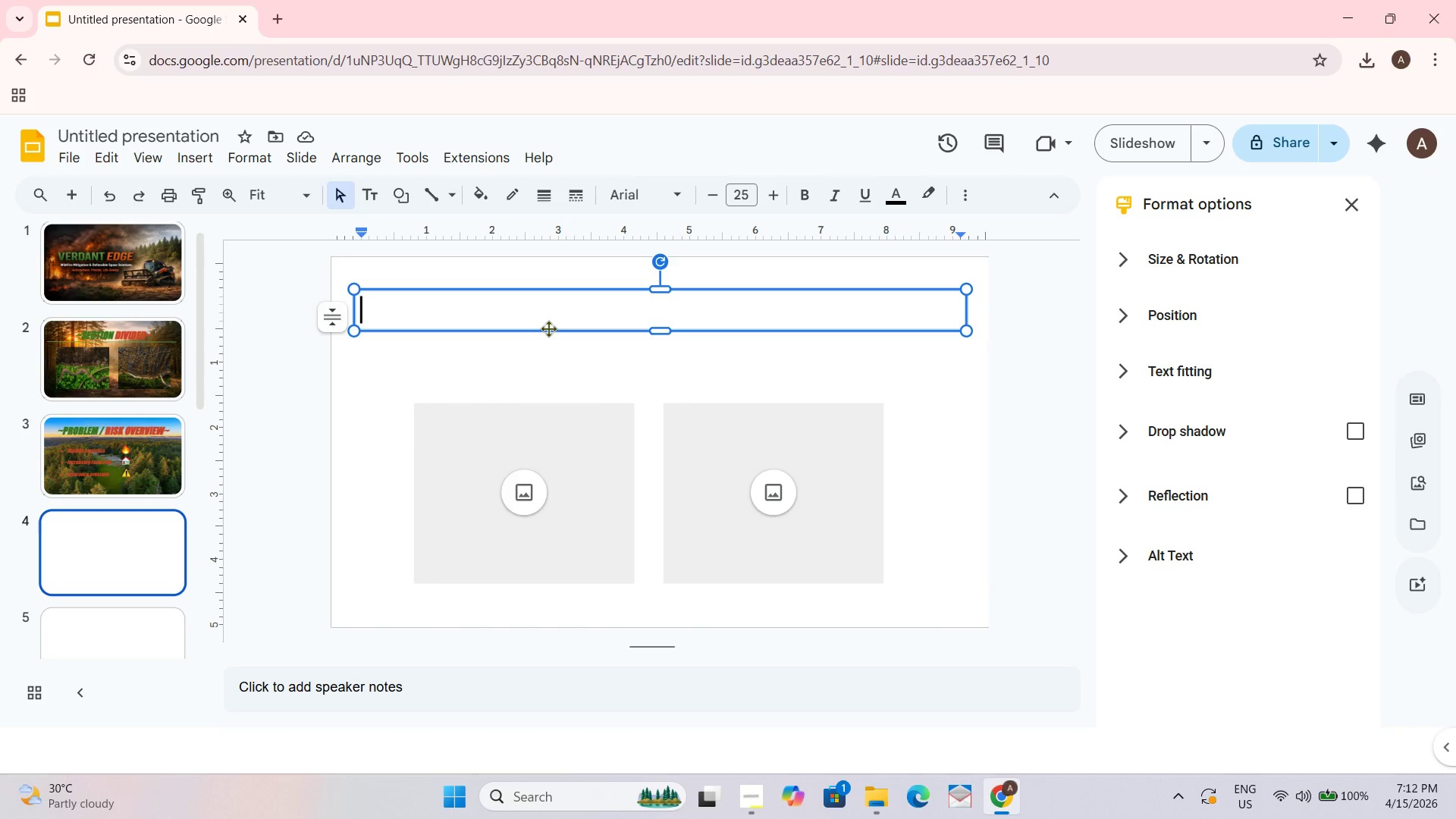 
left_click_drag(start_coordinate=[661, 331], to_coordinate=[667, 379])
 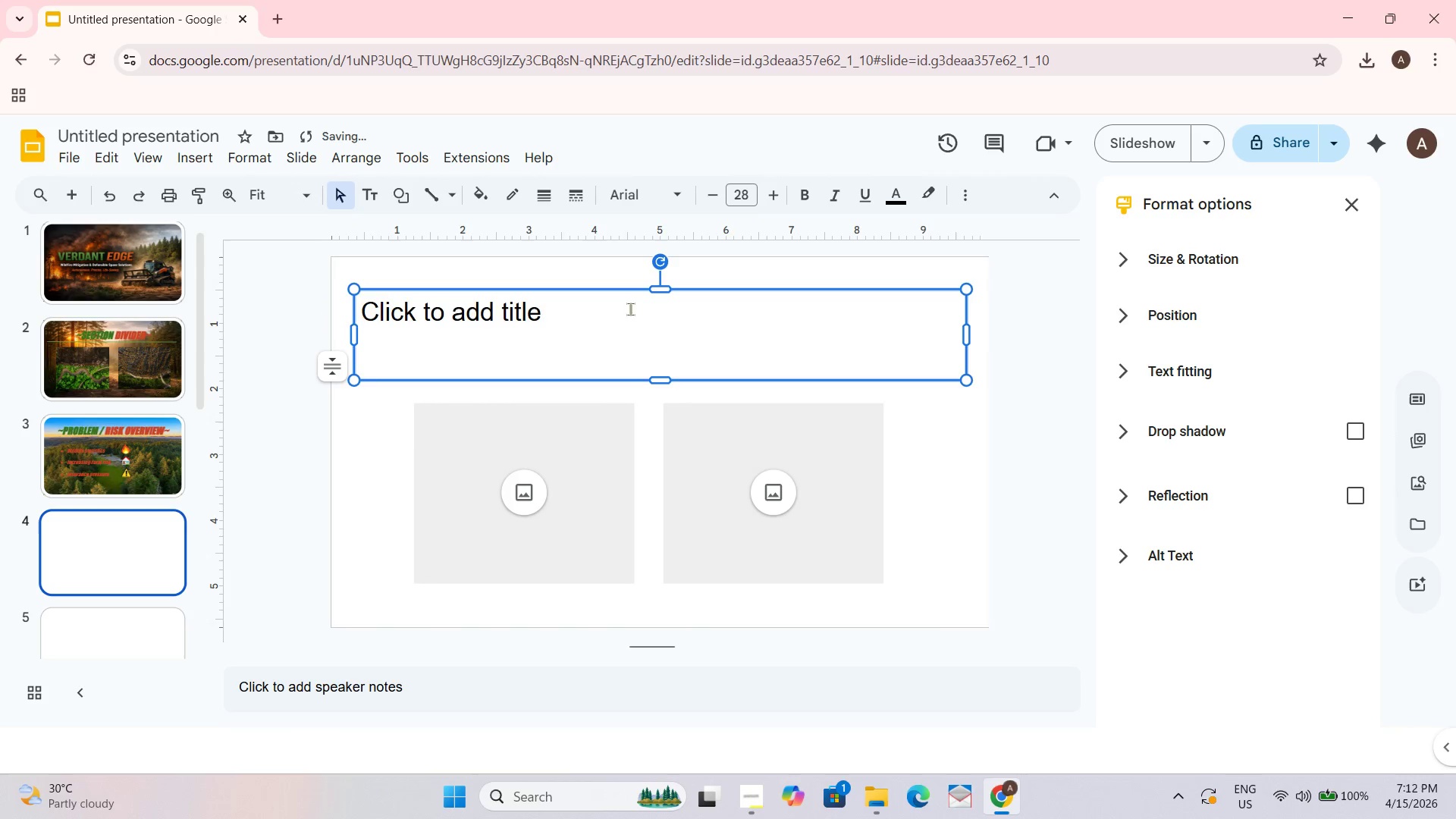 
left_click([629, 309])
 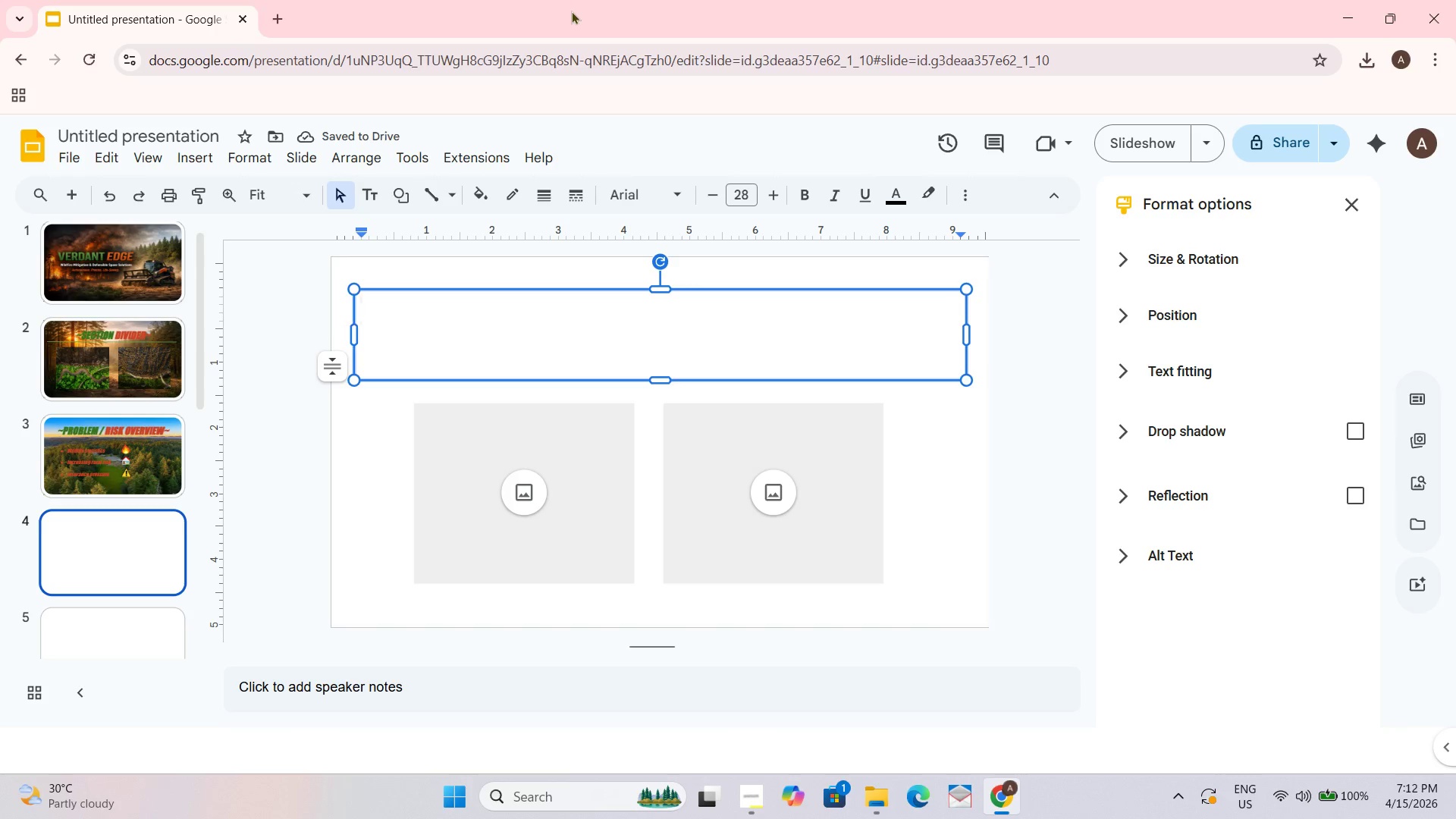 
type(BEFORE A)
key(Backspace)
type(AND)
key(Backspace)
key(Backspace)
key(Backspace)
 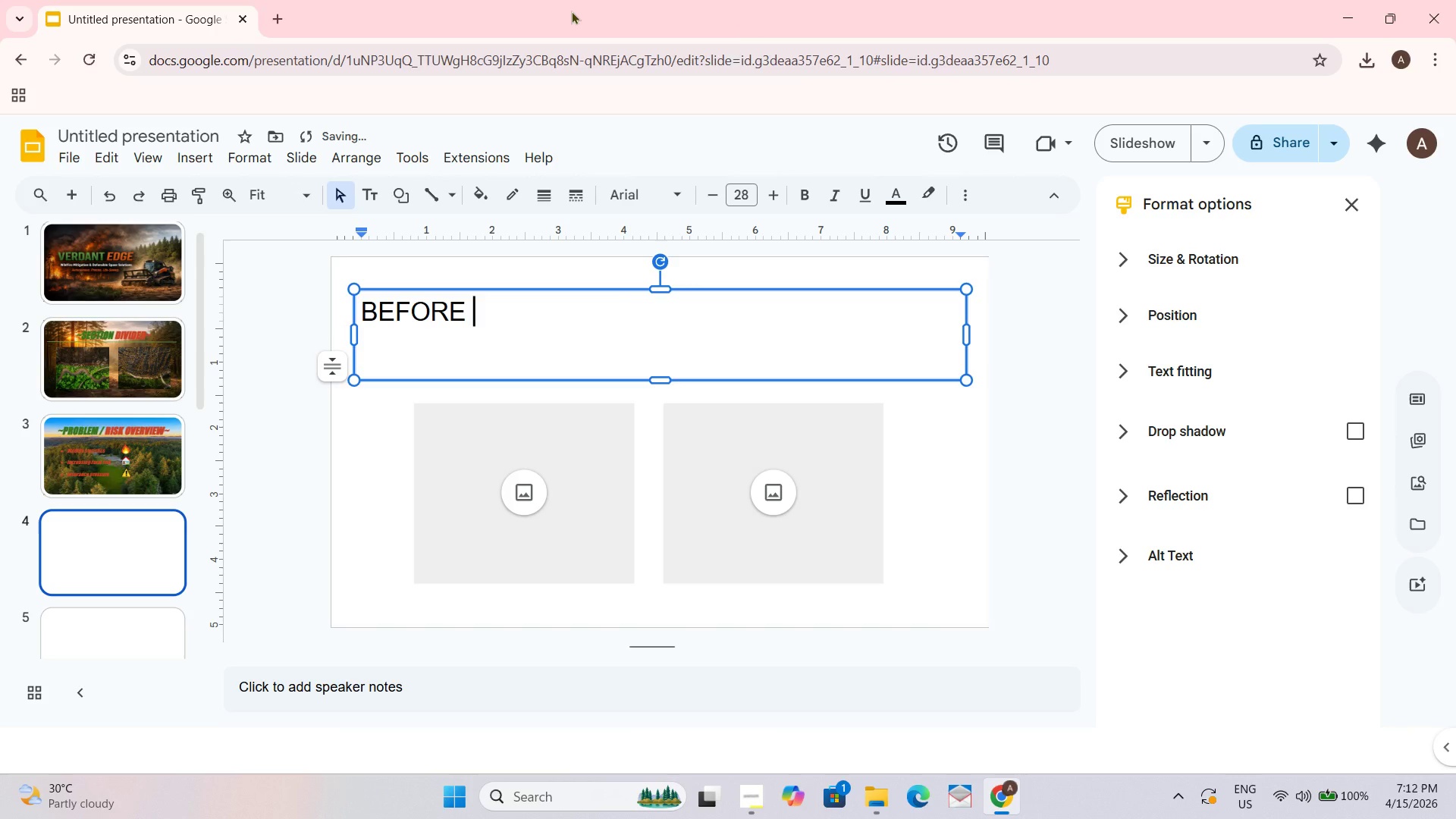 
key(Control+7)
 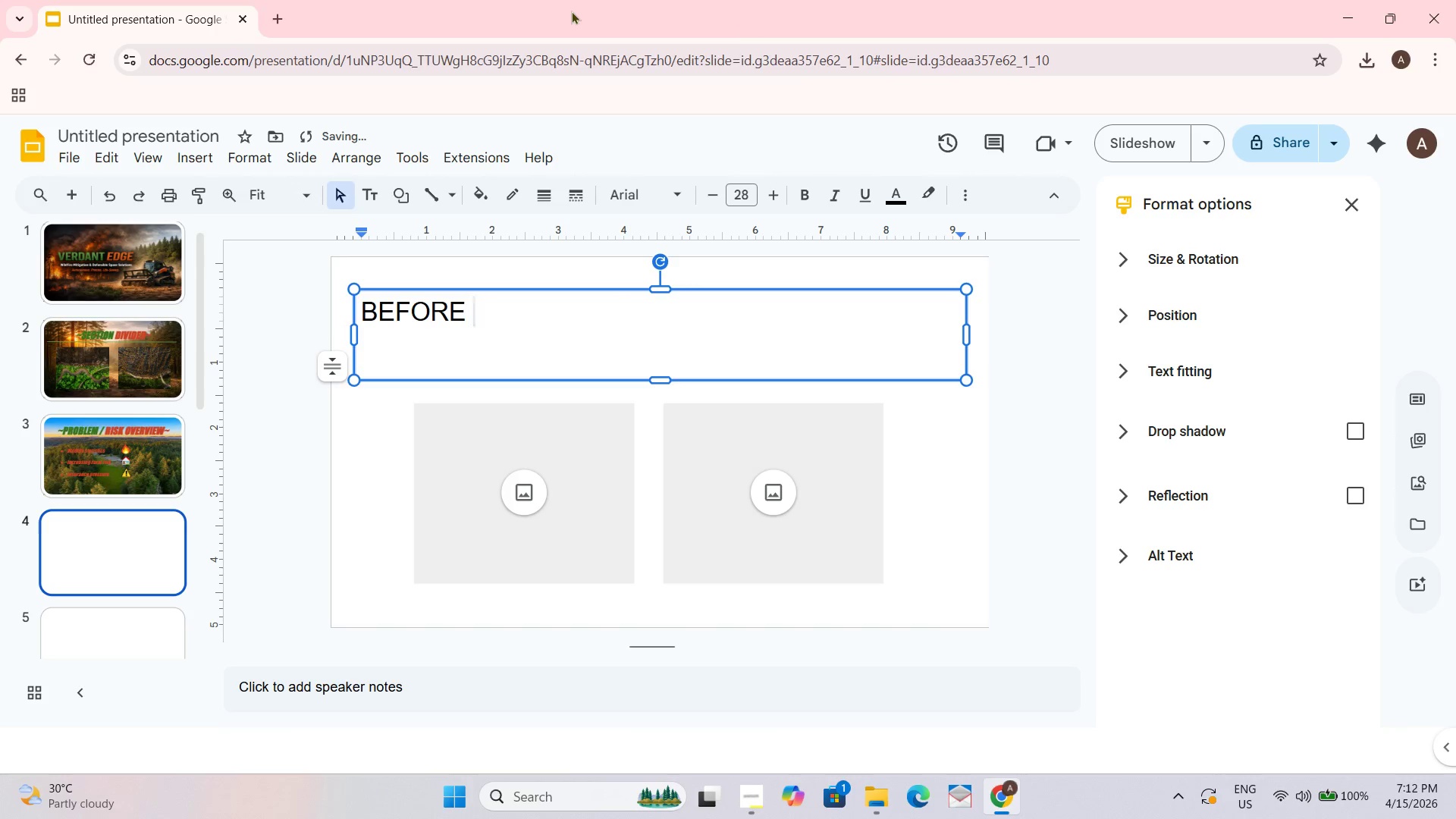 
key(Control+7)
 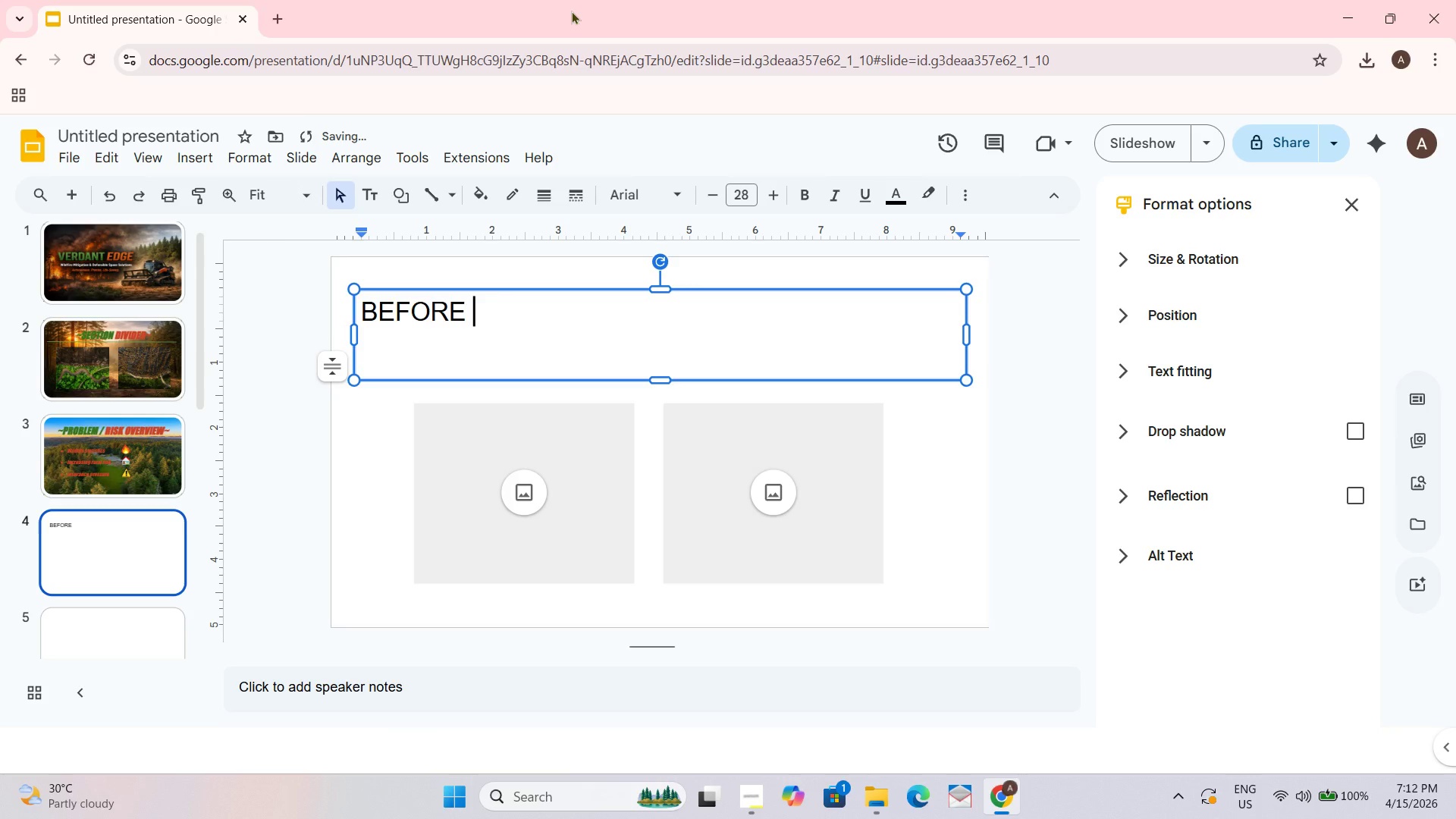 
hold_key(key=ControlLeft, duration=0.78)
 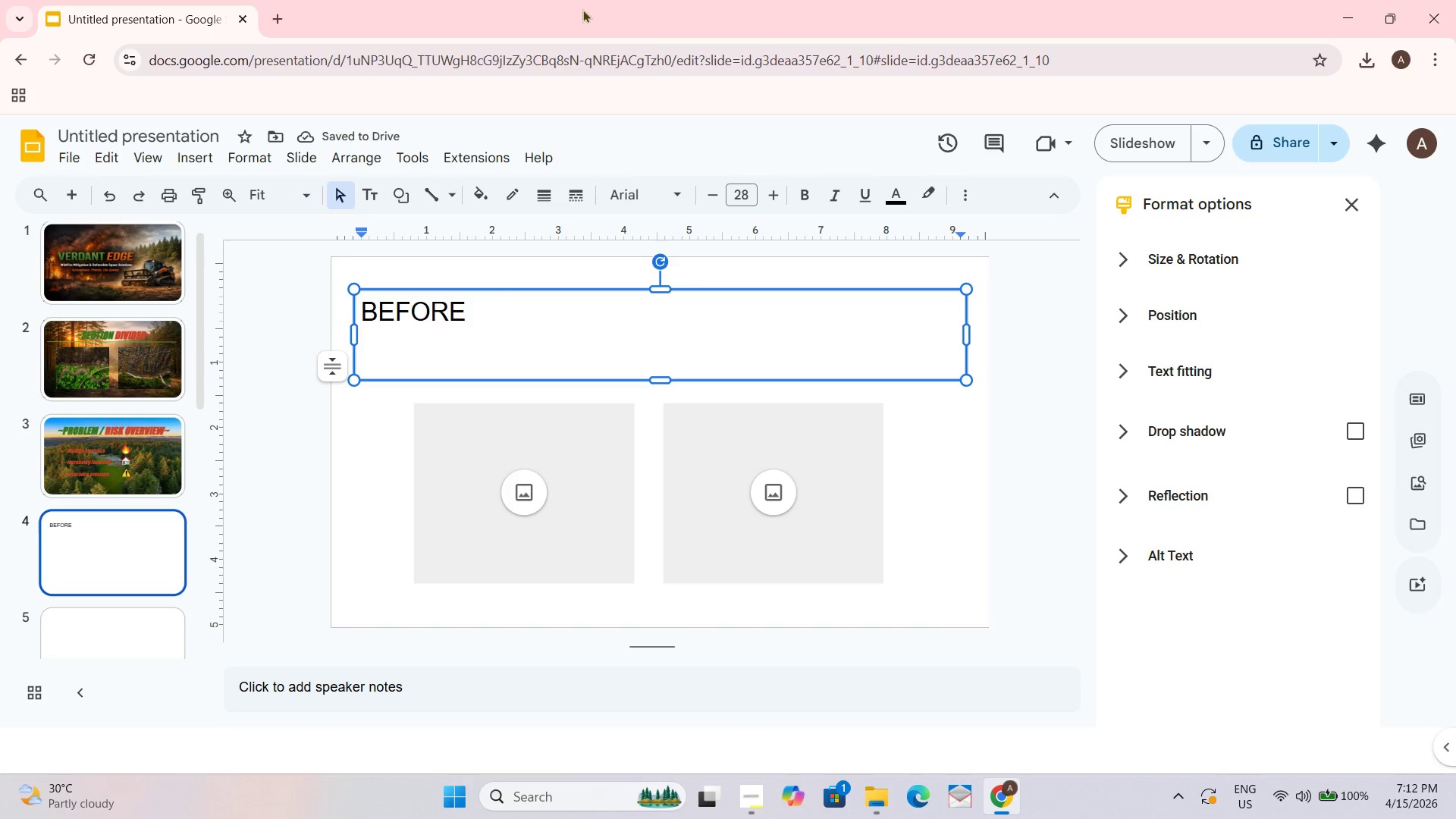 
hold_key(key=7, duration=0.41)
 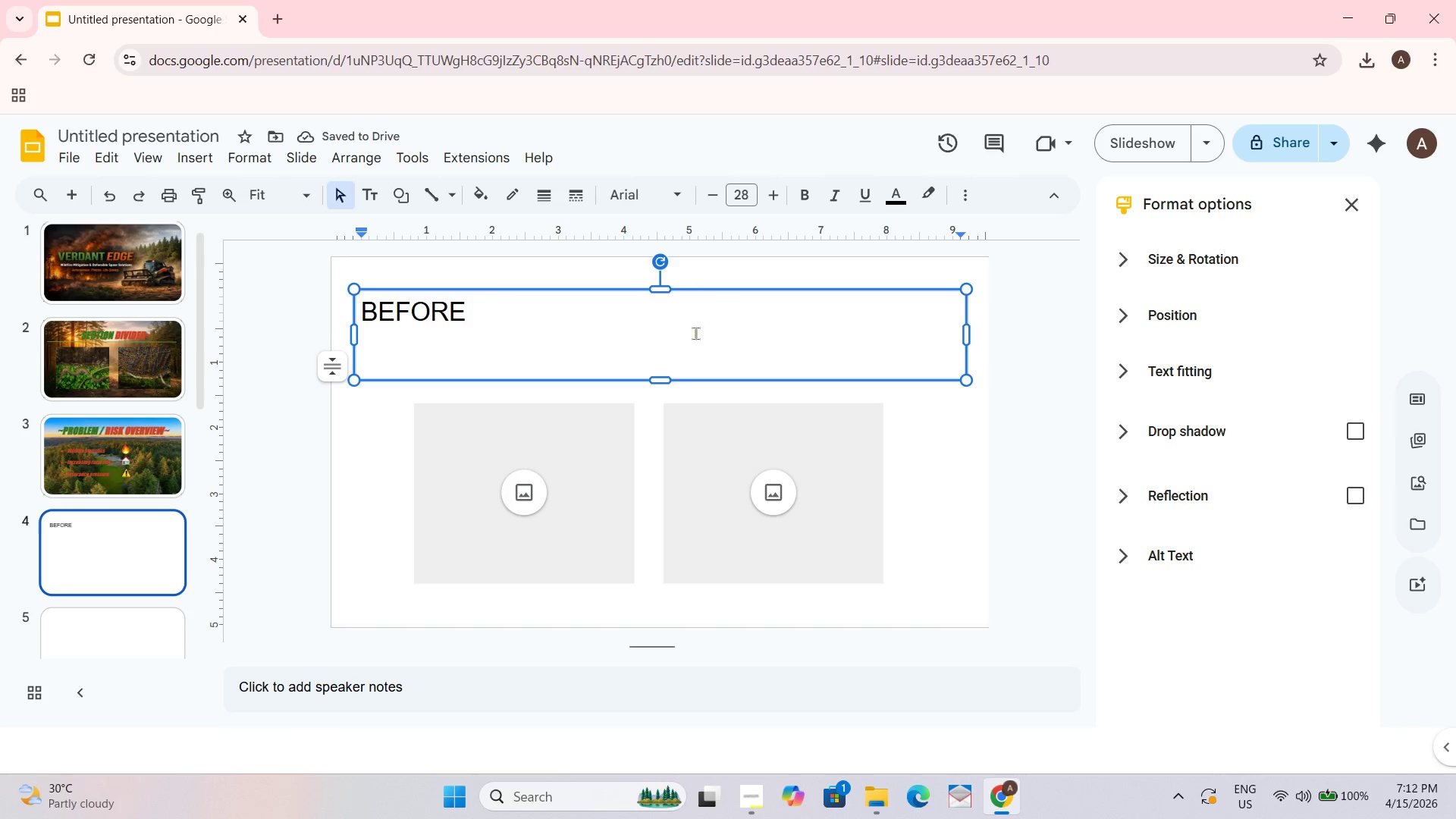 
left_click([598, 325])
 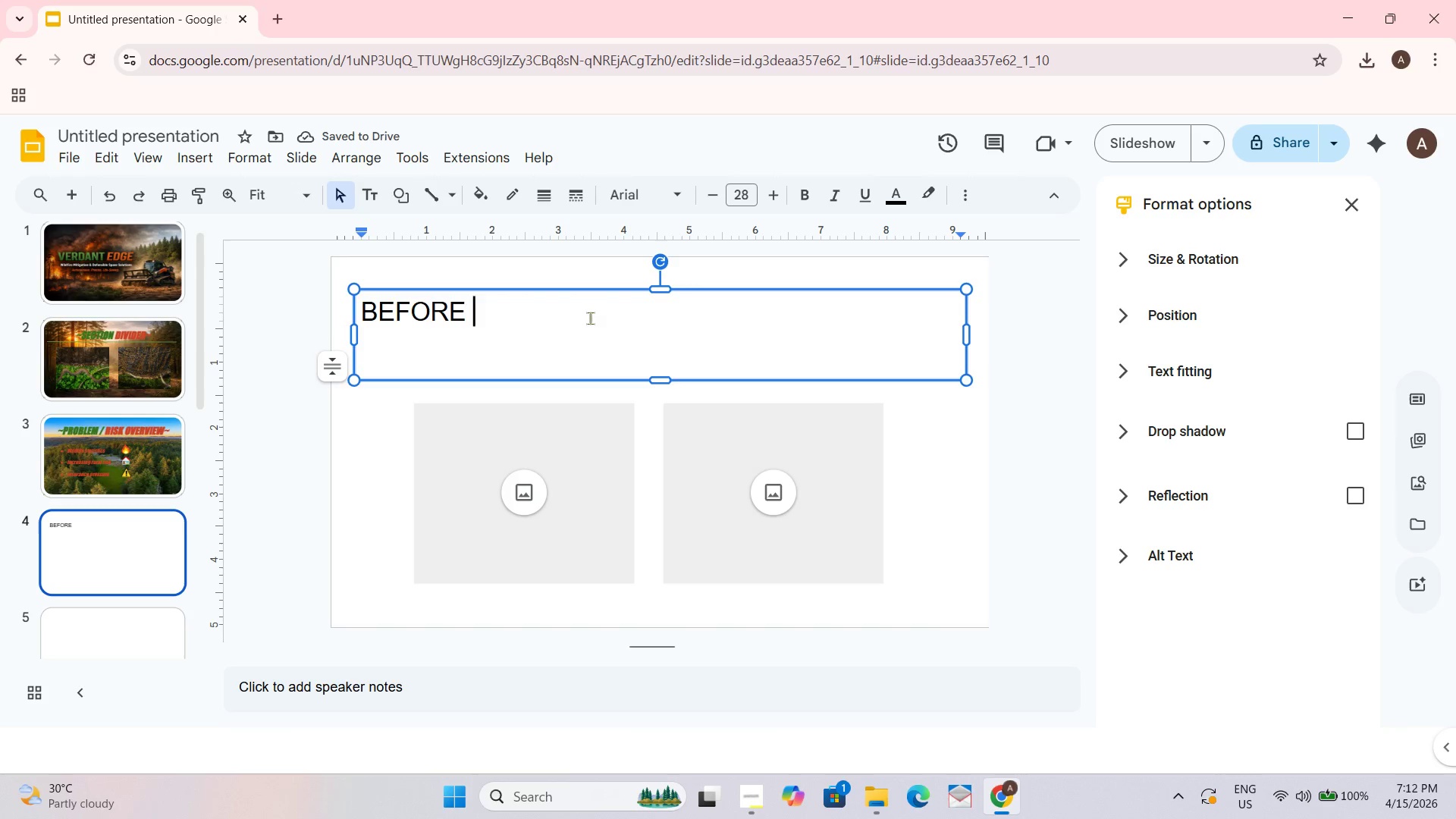 
key(Control+7)
 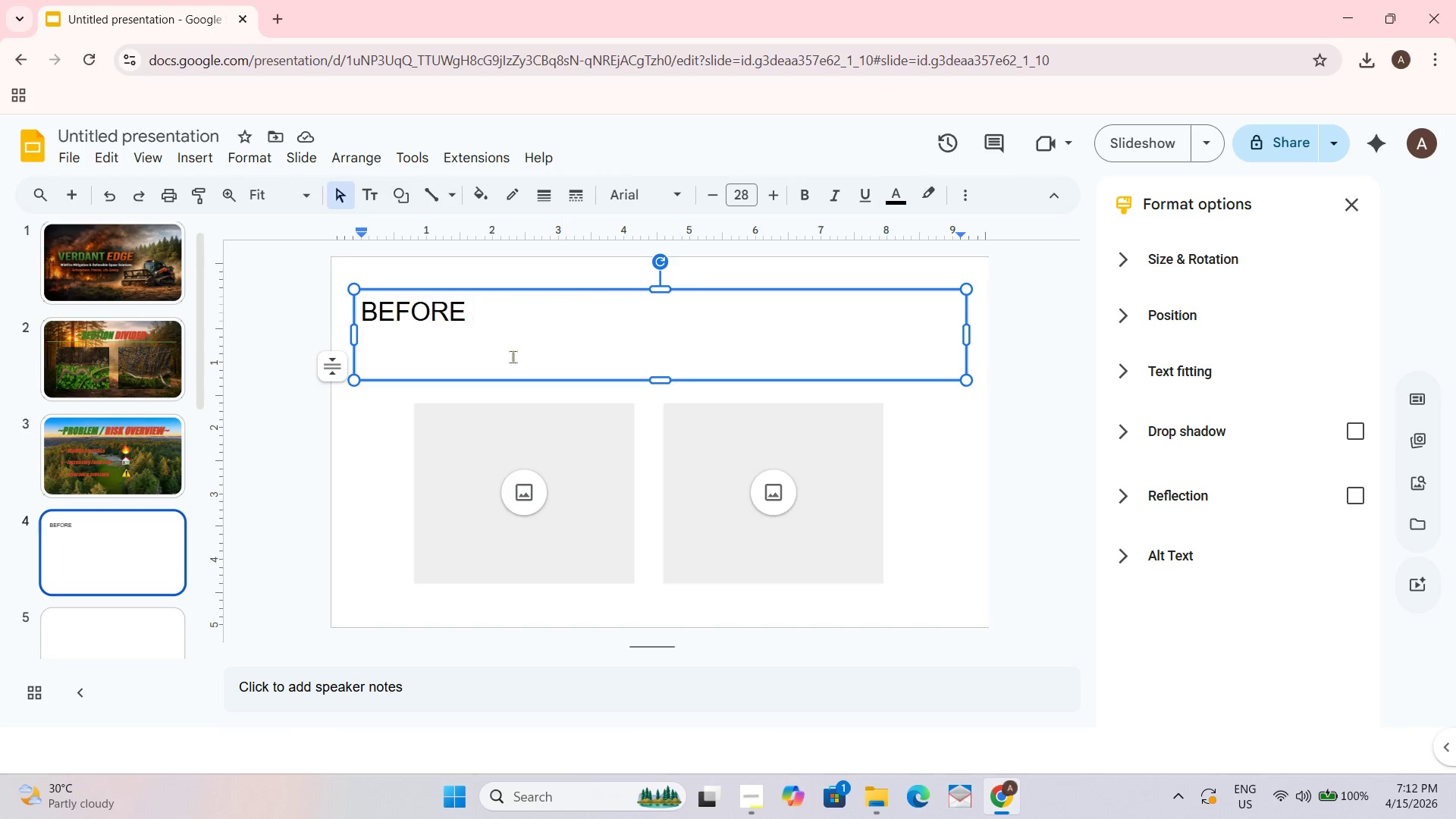 
key(Control+7)
 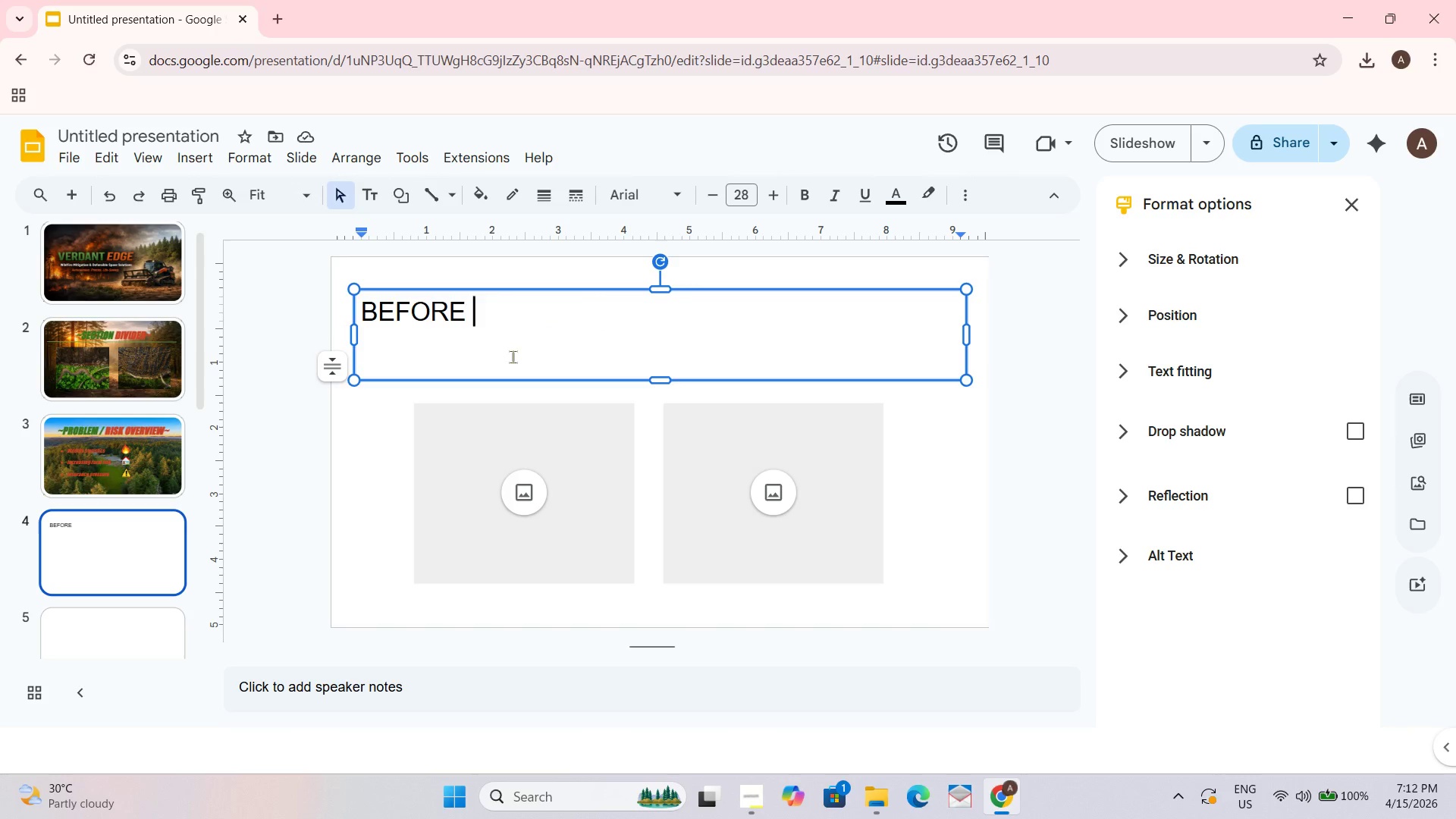 
key(Backspace)
 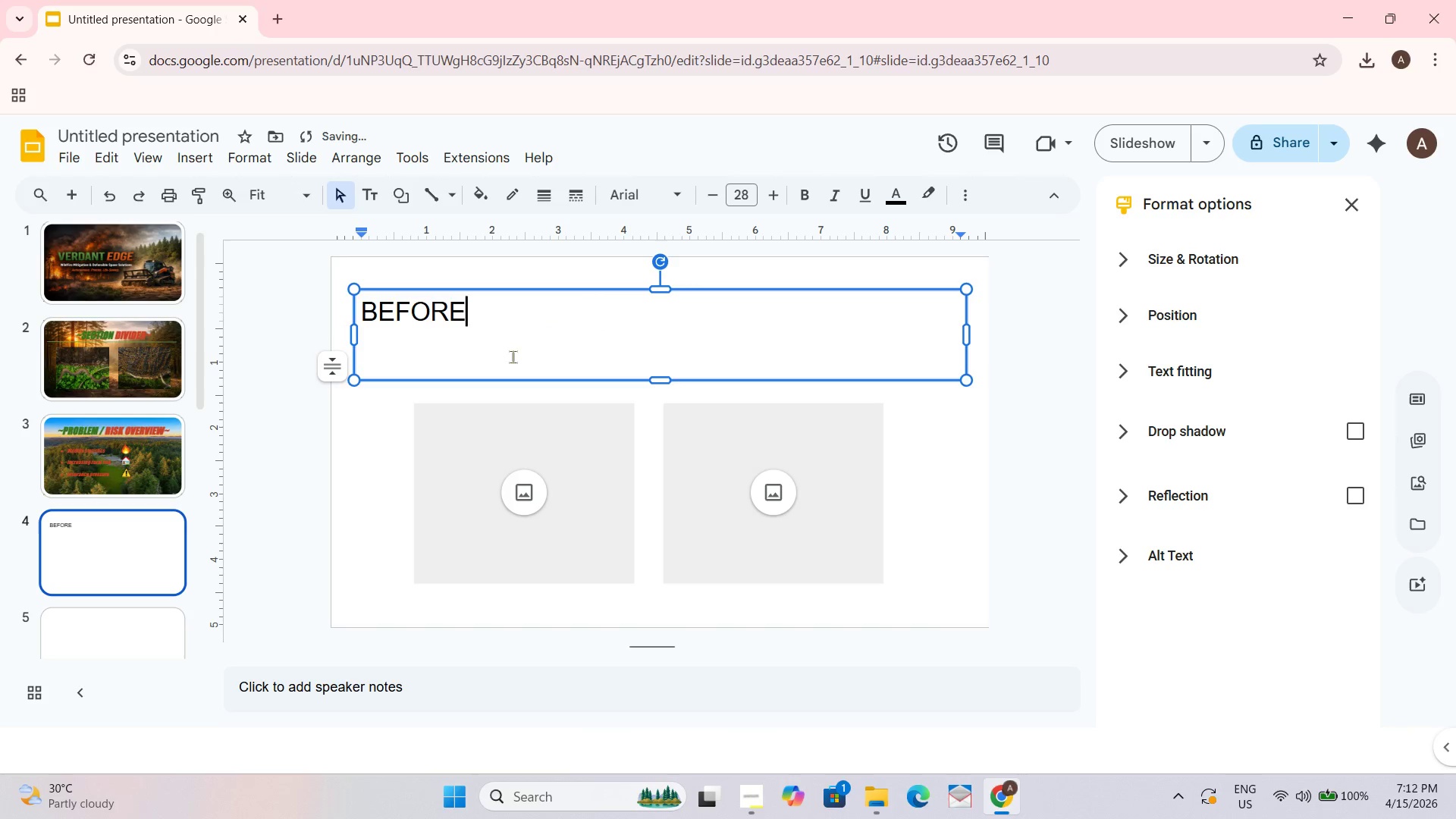 
key(Space)
 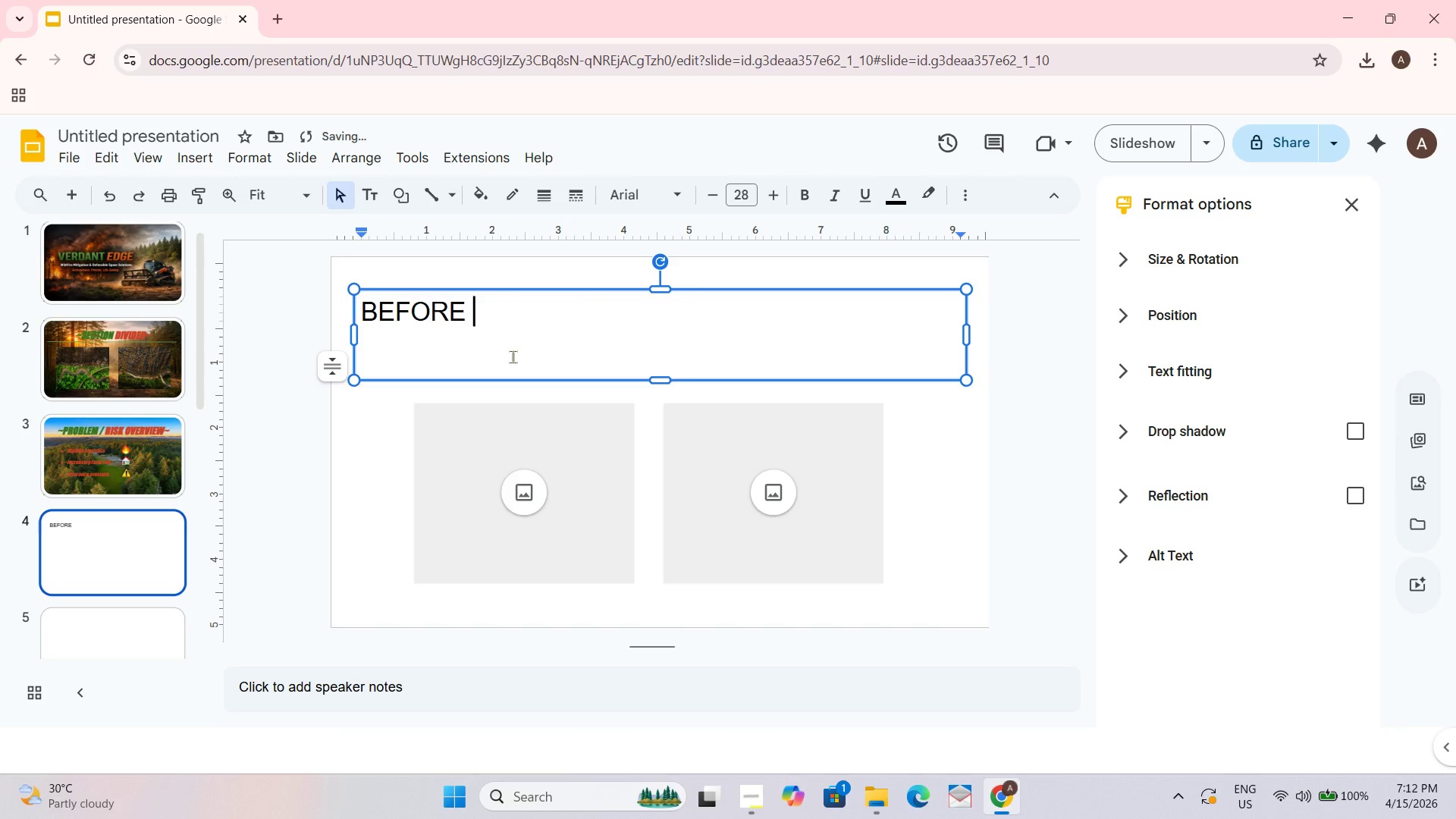 
key(Control+7)
 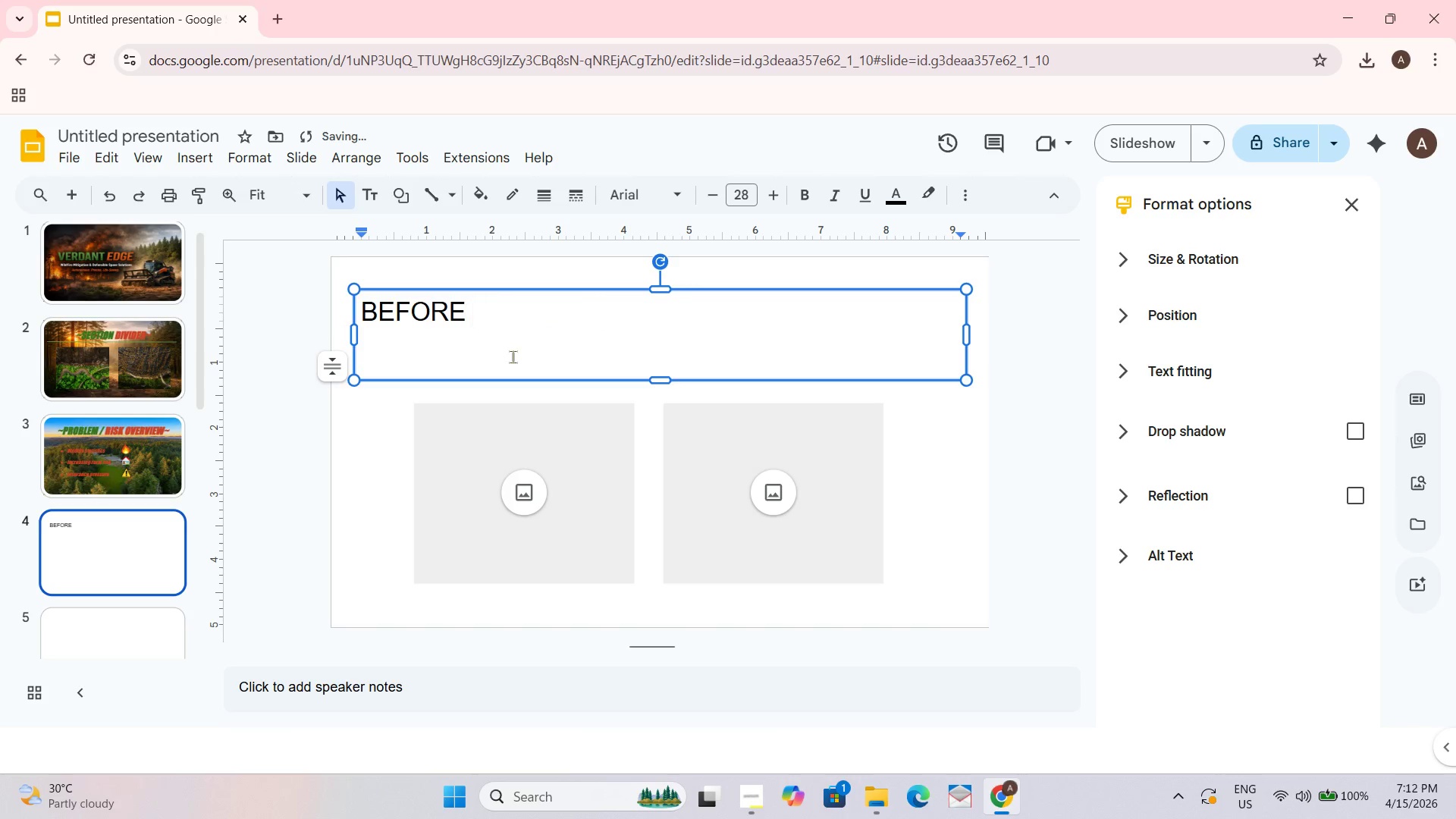 
key(Control+7)
 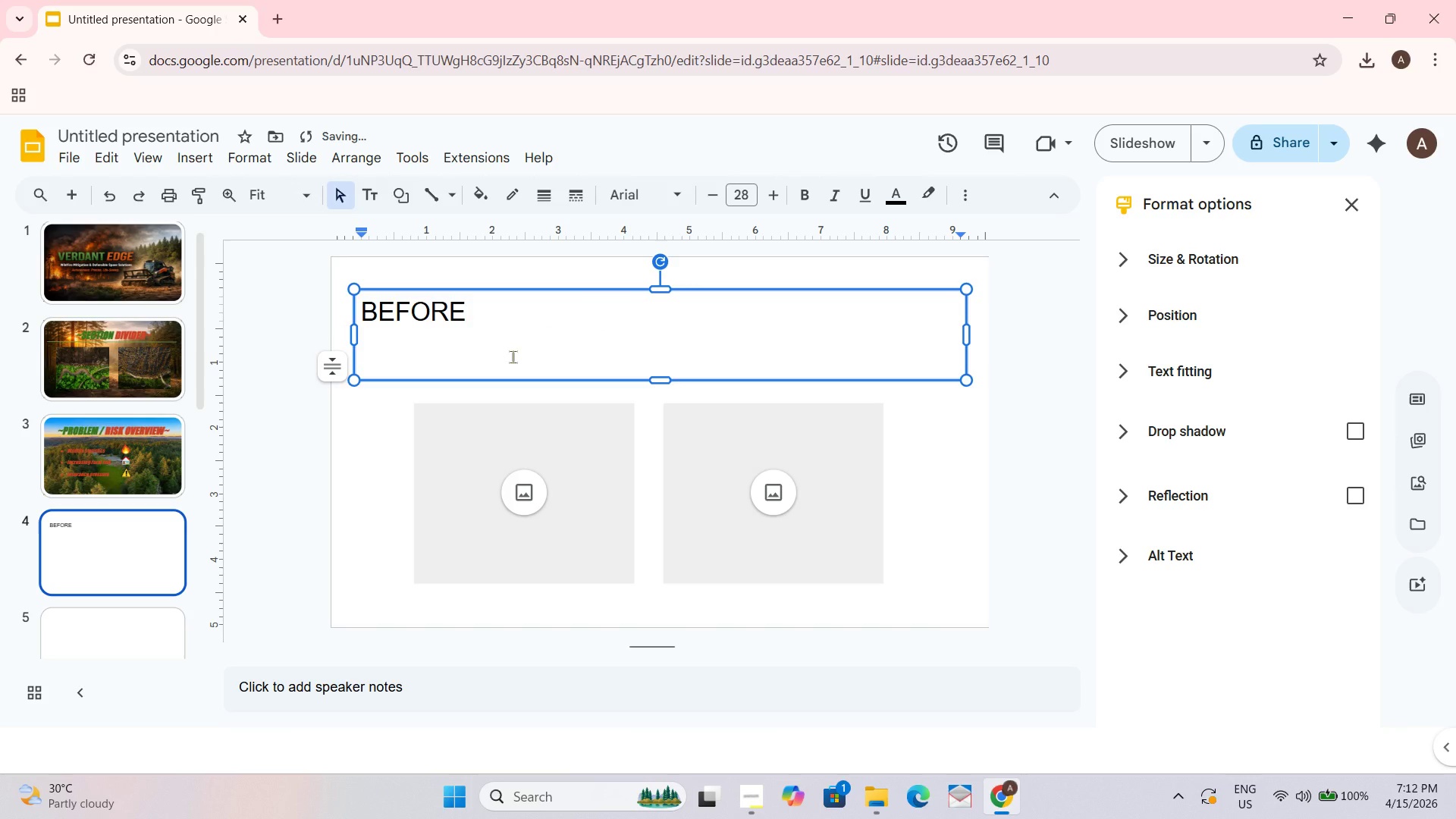 
key(Backspace)
 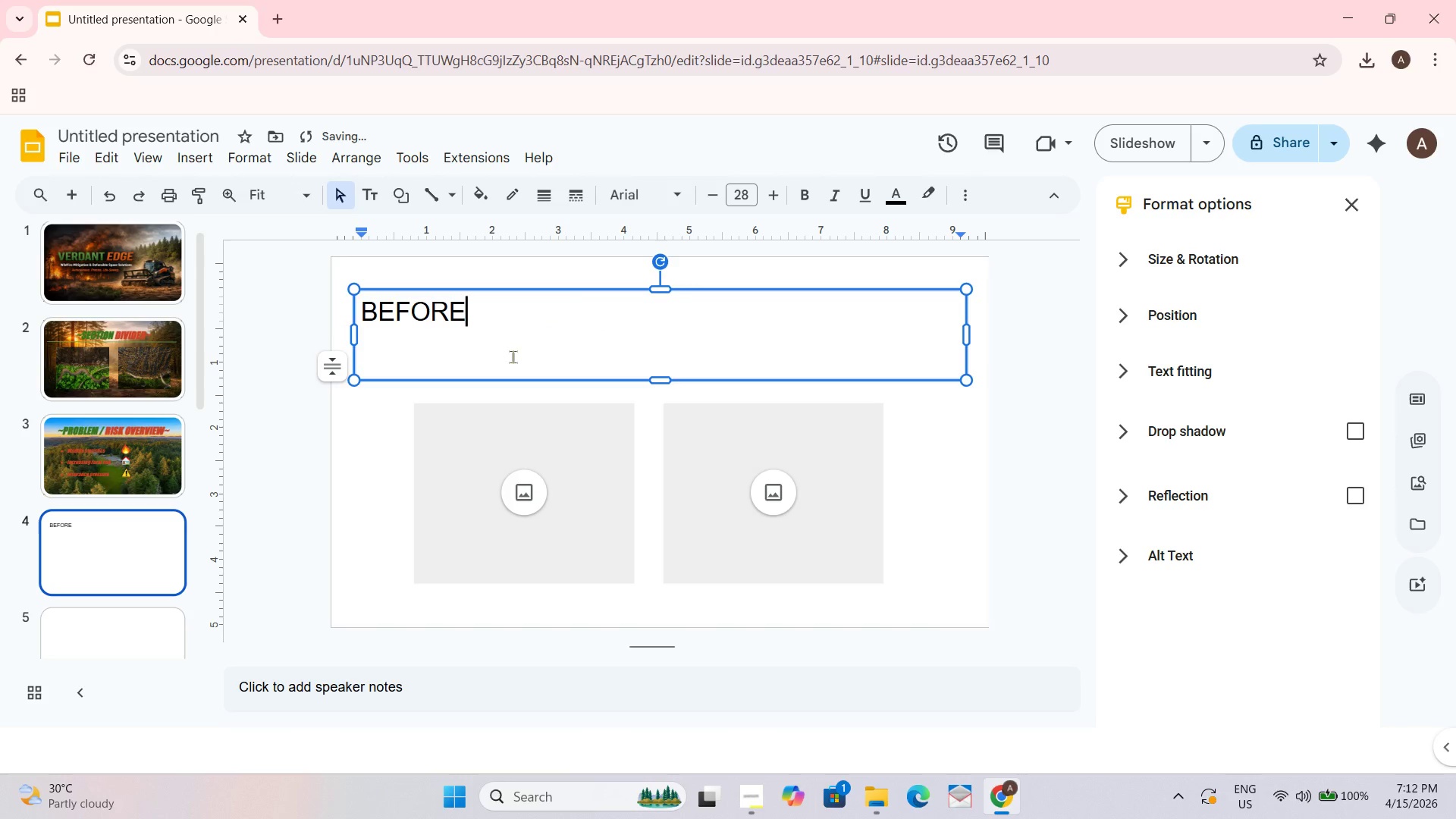 
key(Control+7)
 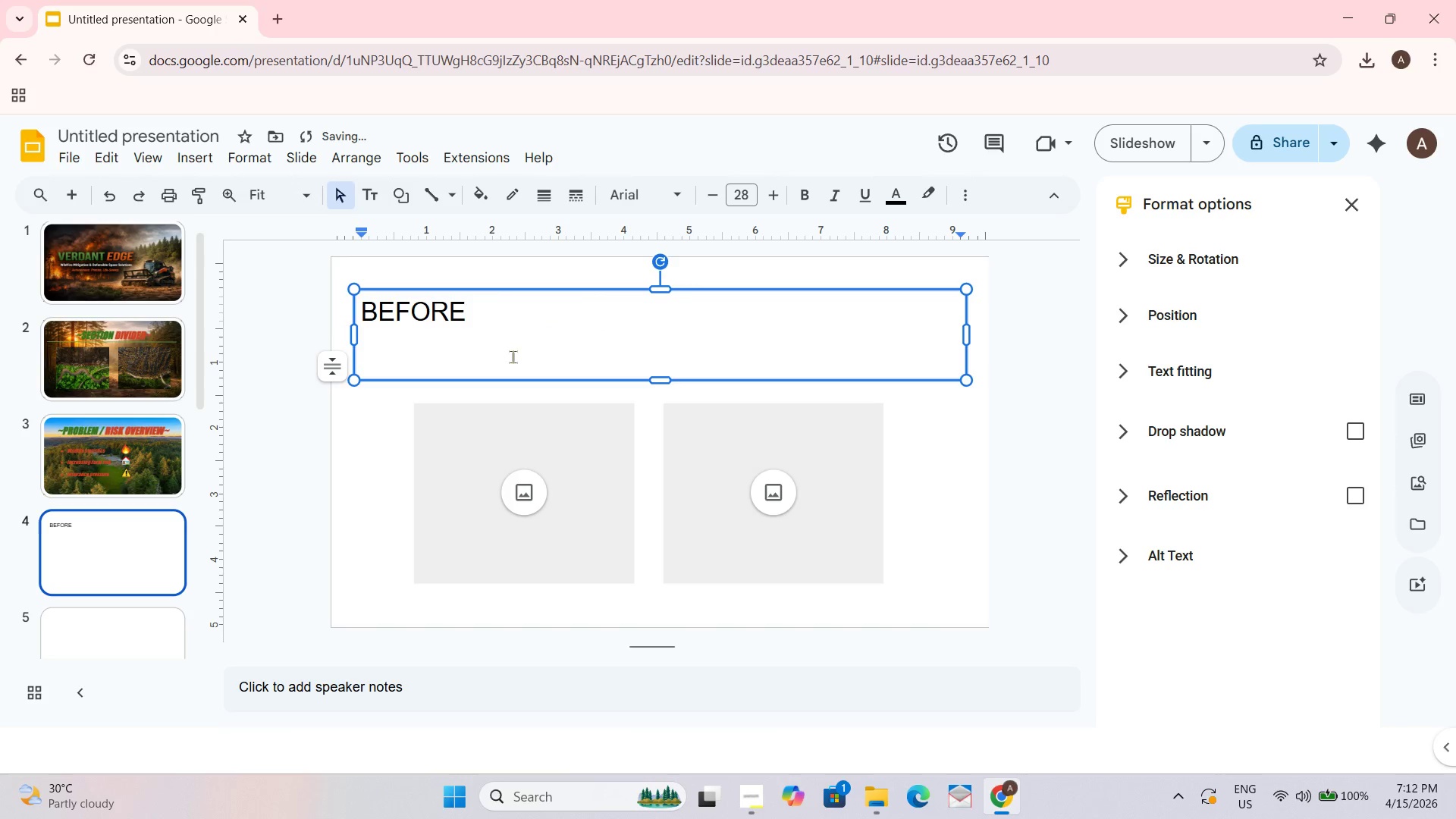 
key(Control+7)
 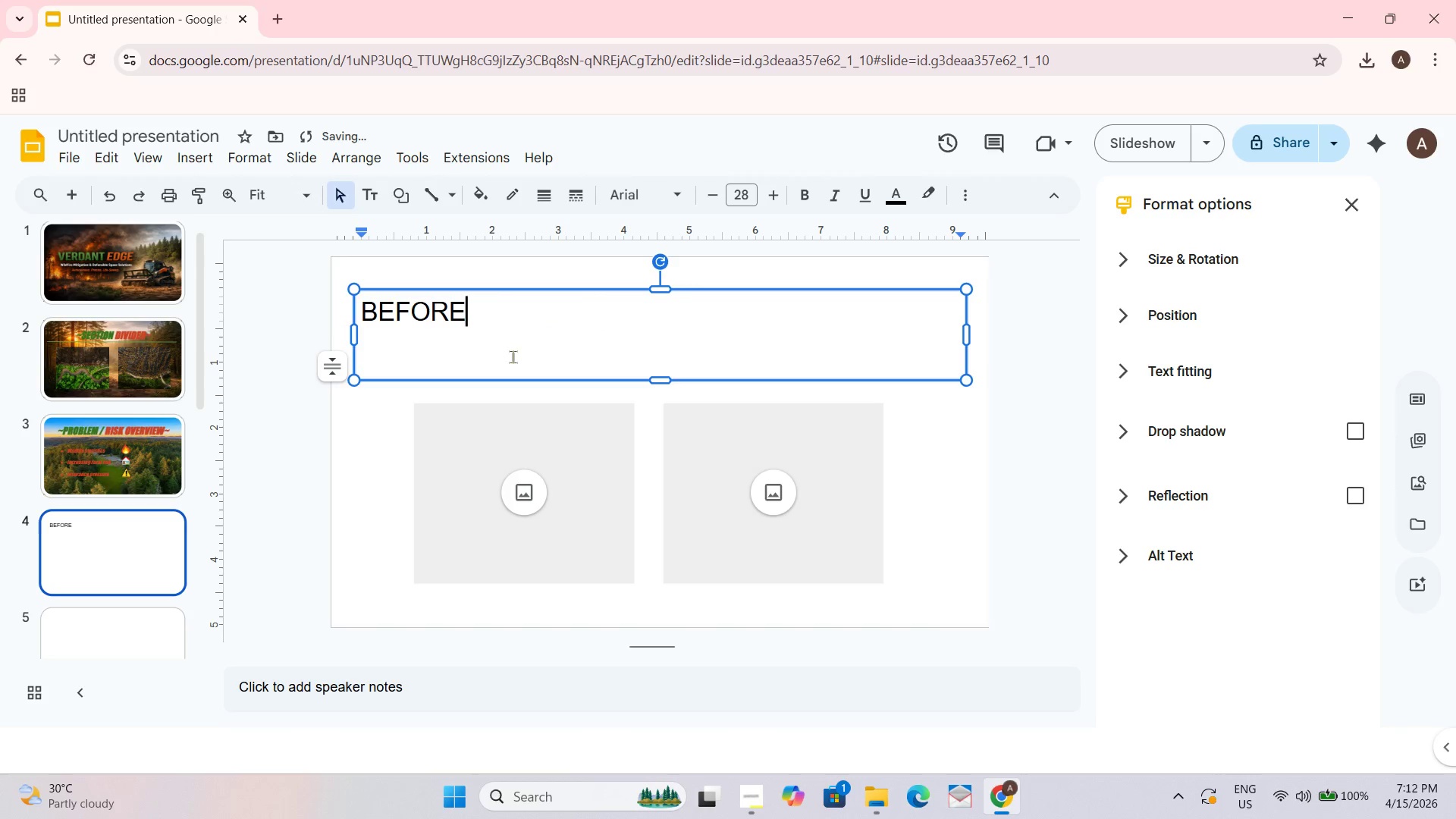 
key(Control+7)
 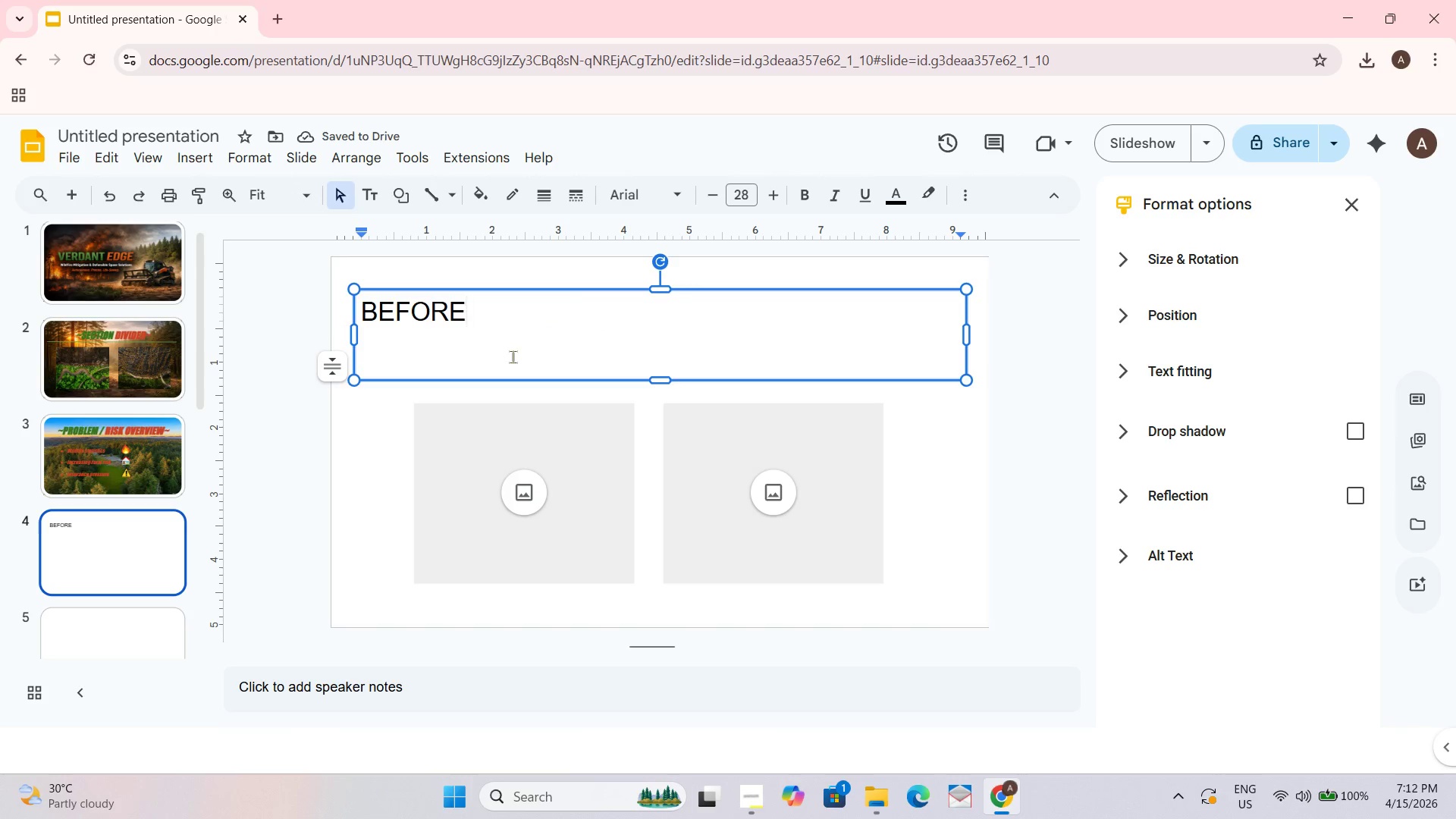 
type(&)
key(Backspace)
type( & AFTER COMPARISON)
 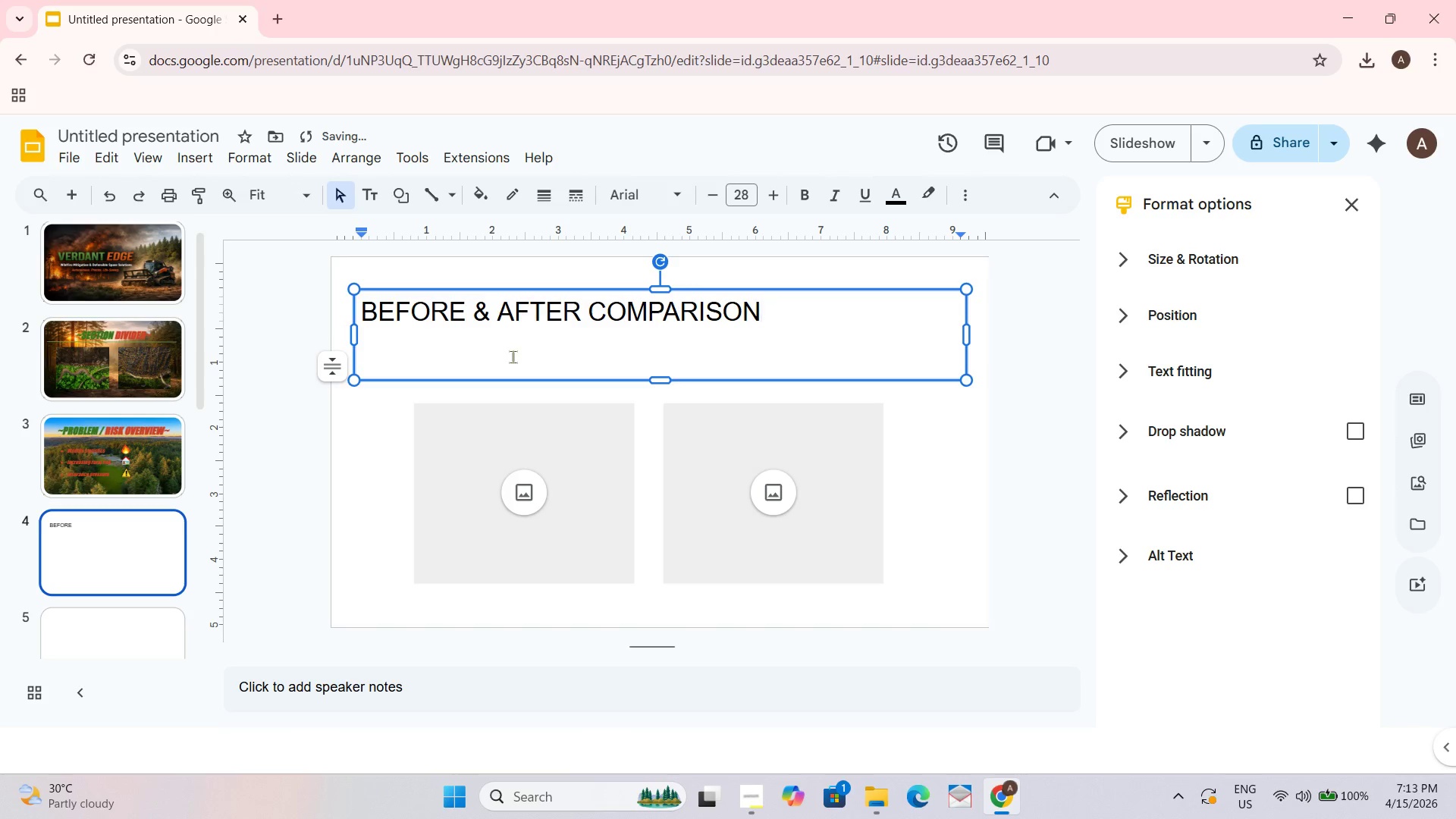 
key(Control+A)
 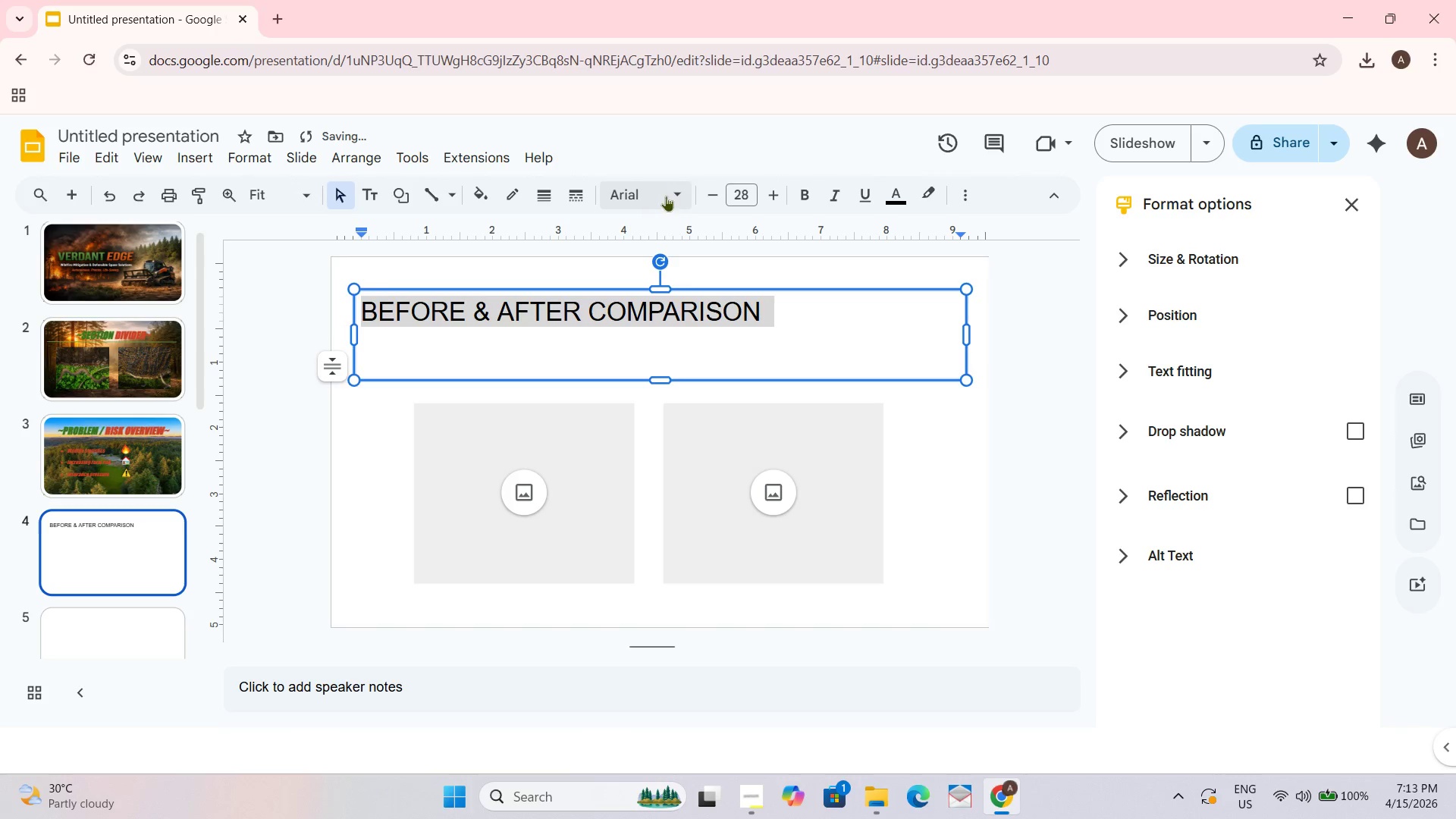 
left_click([677, 193])
 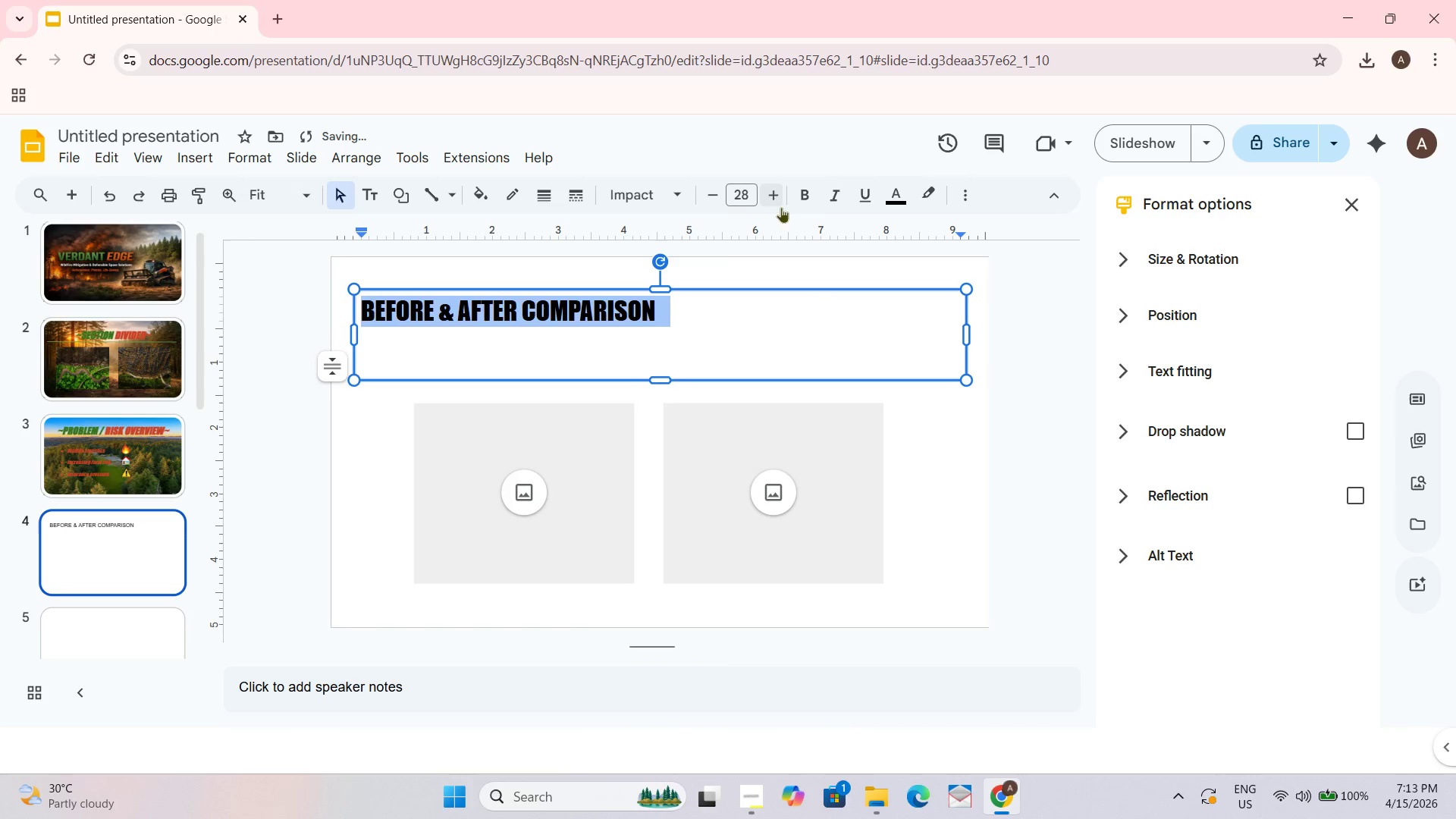 
left_click([747, 198])
 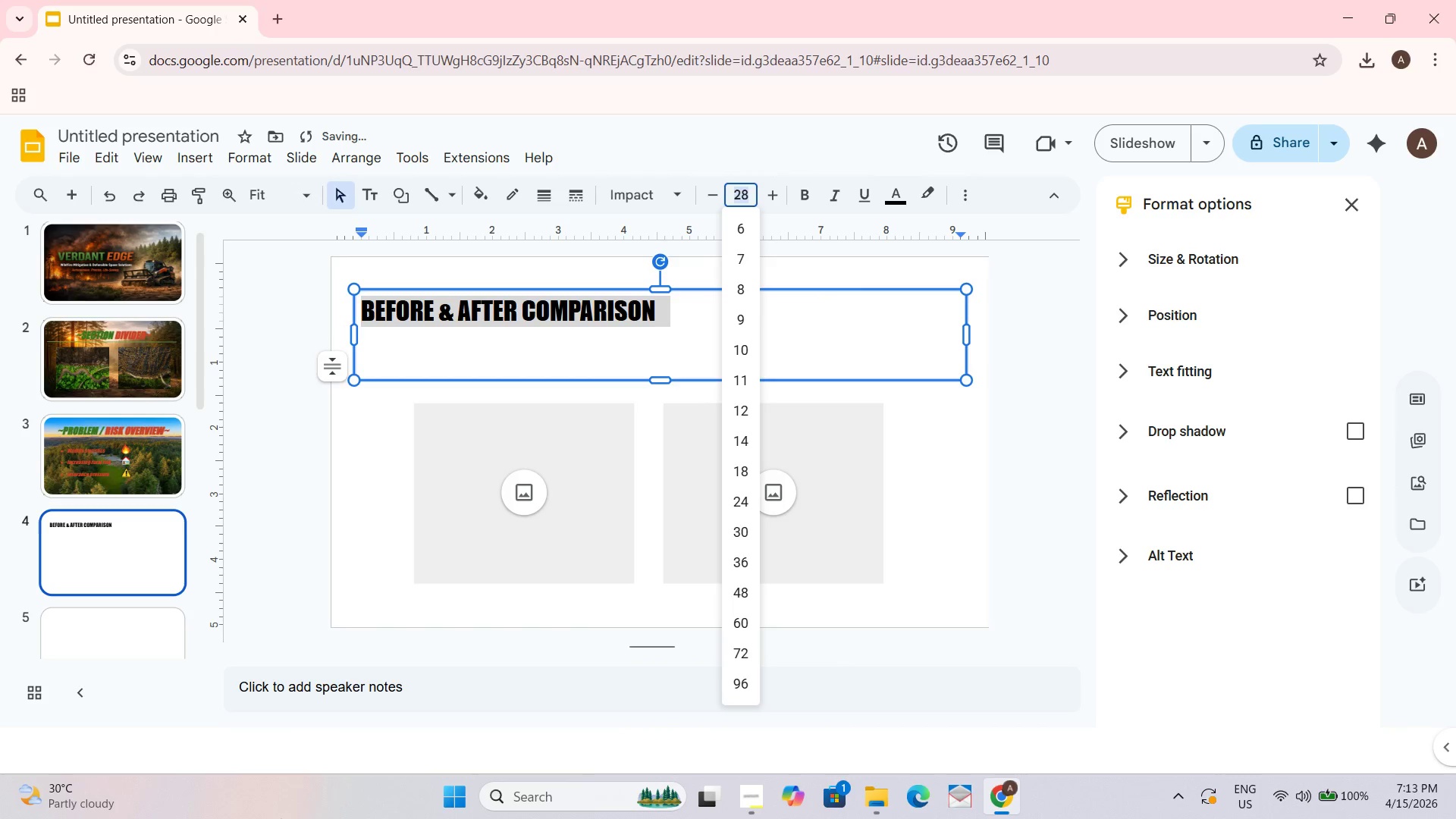 
key(Numpad5)
 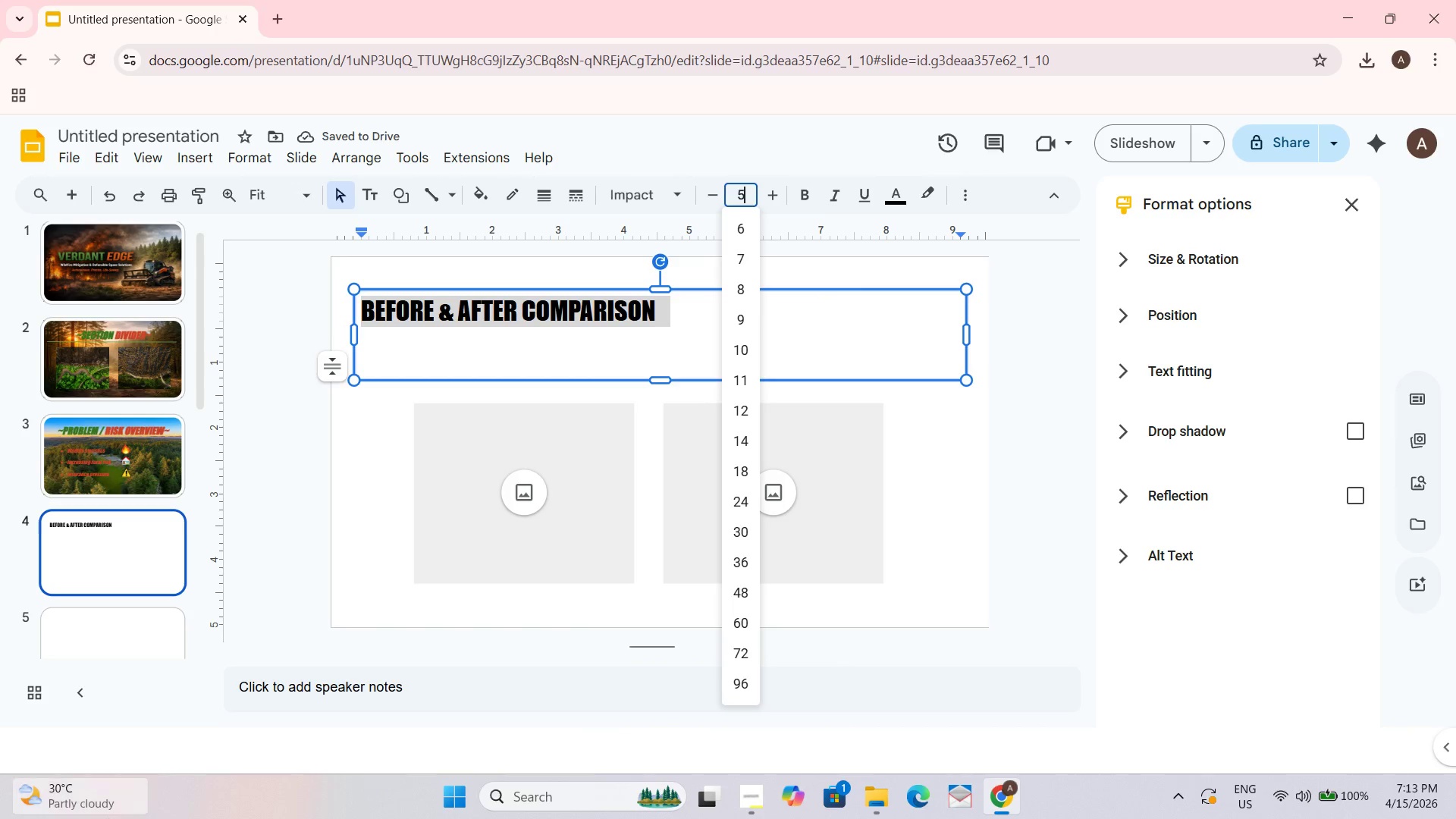 
key(Numpad0)
 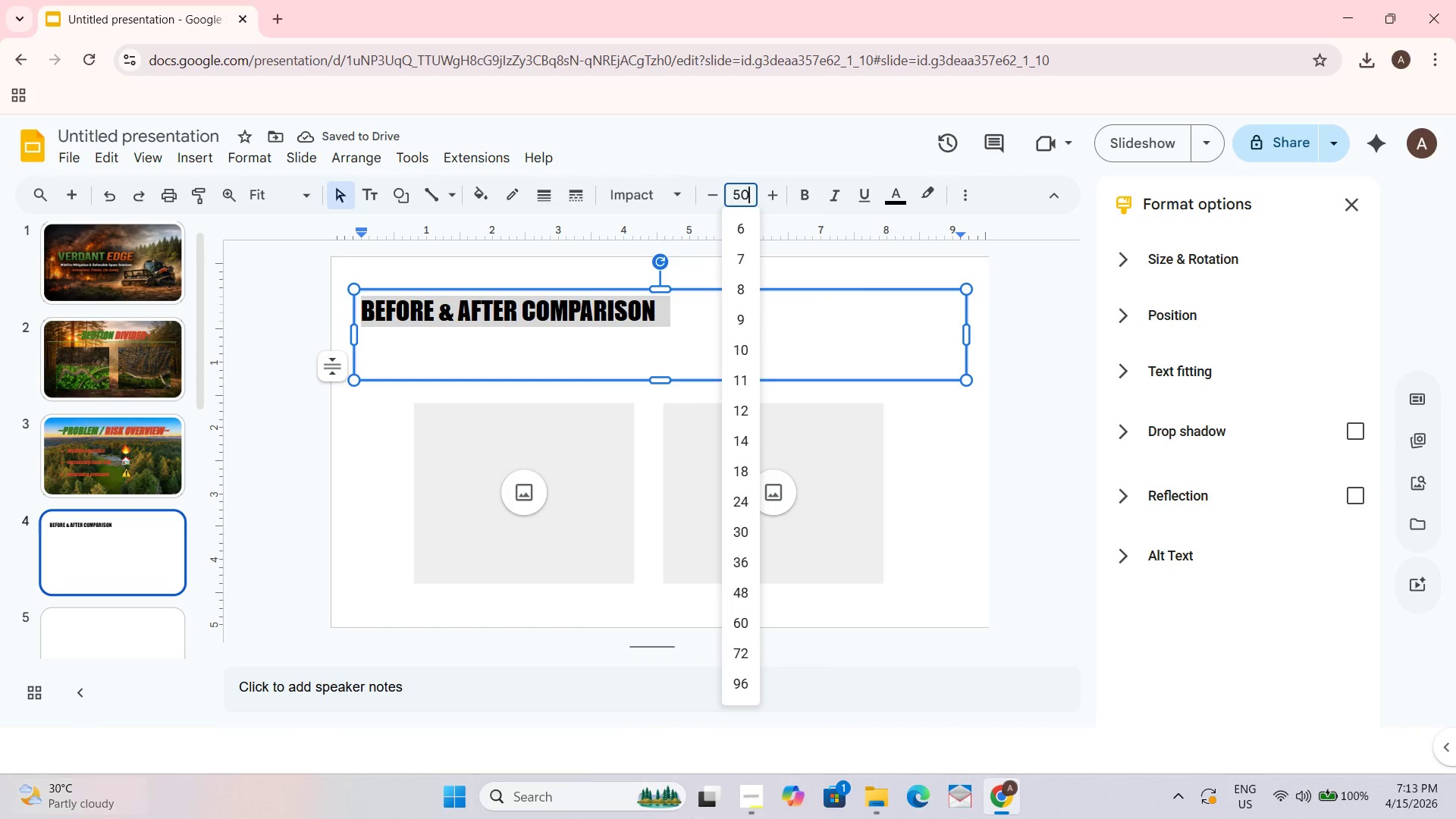 
left_click_drag(start_coordinate=[1024, 818], to_coordinate=[1235, 818])
 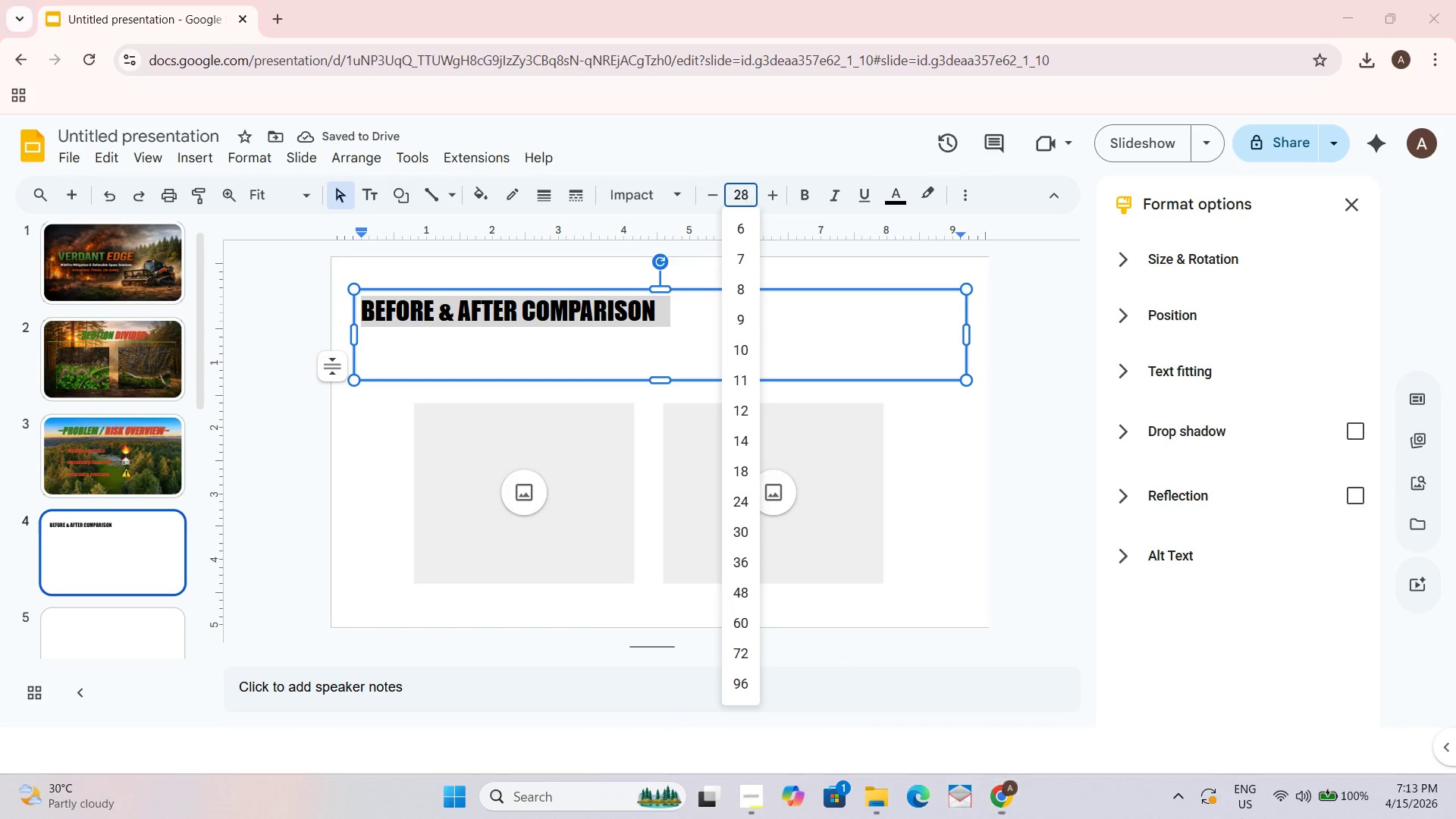 
key(NumpadEnter)
 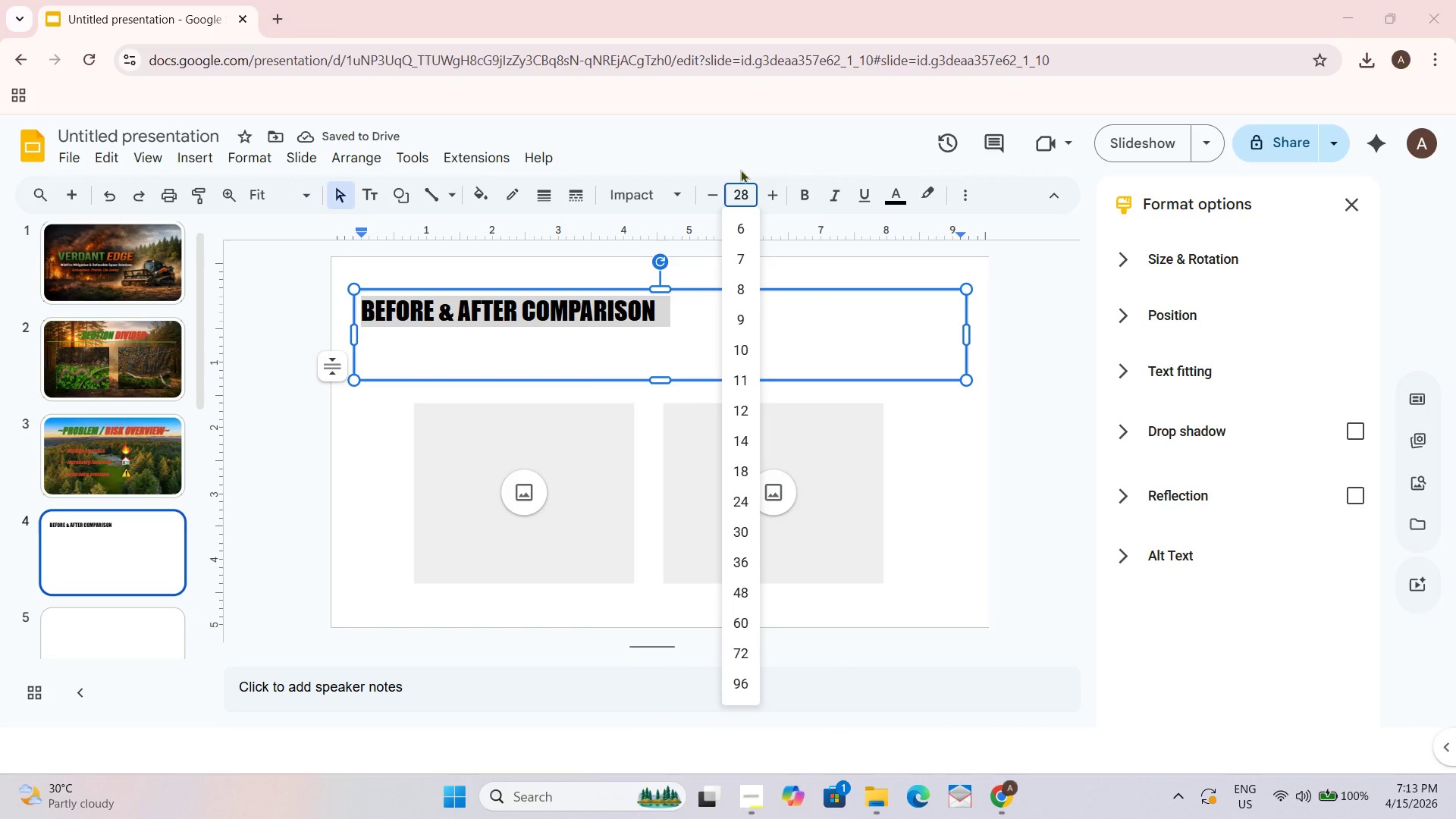 
double_click([747, 194])
 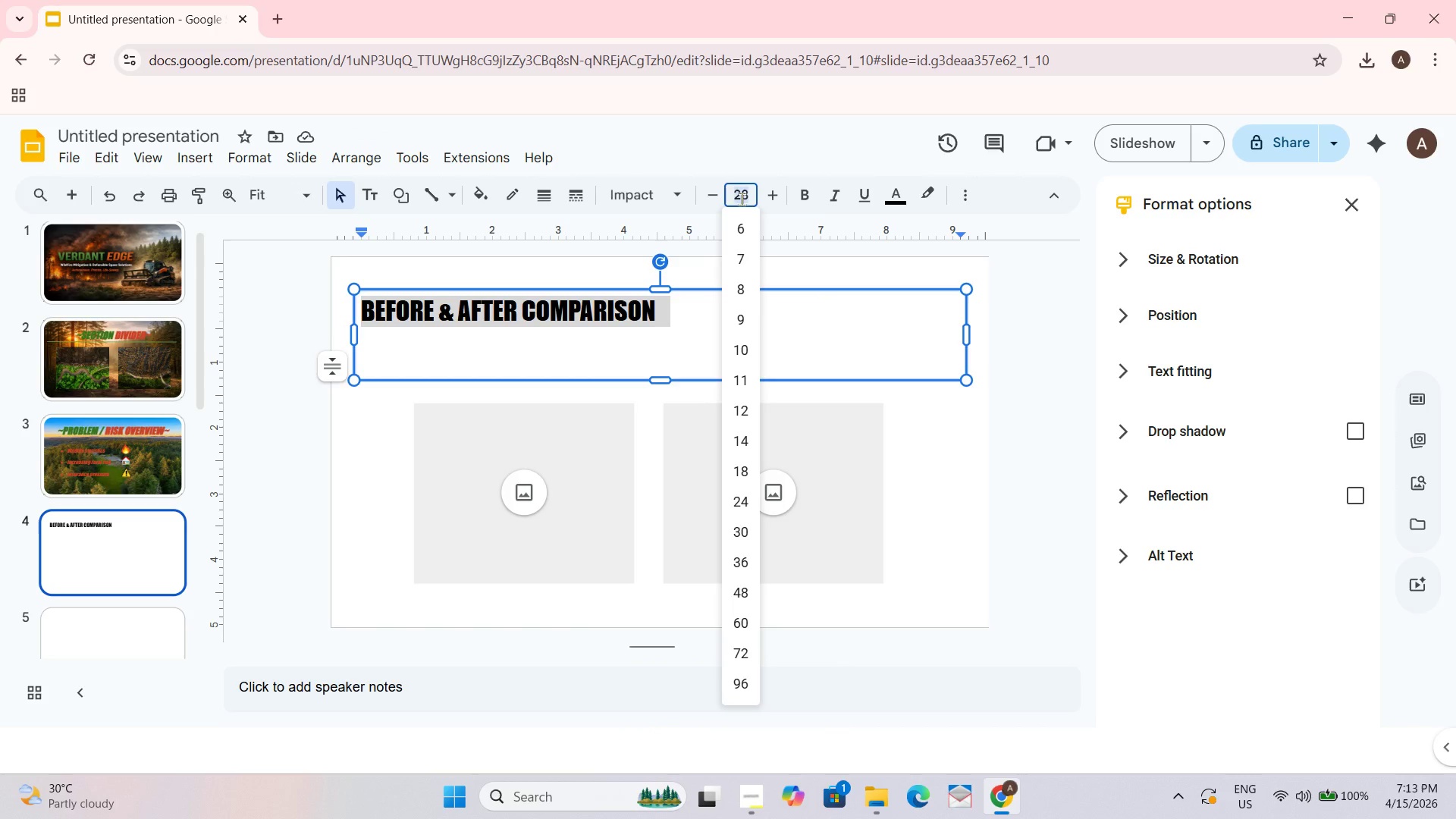 
key(Numpad5)
 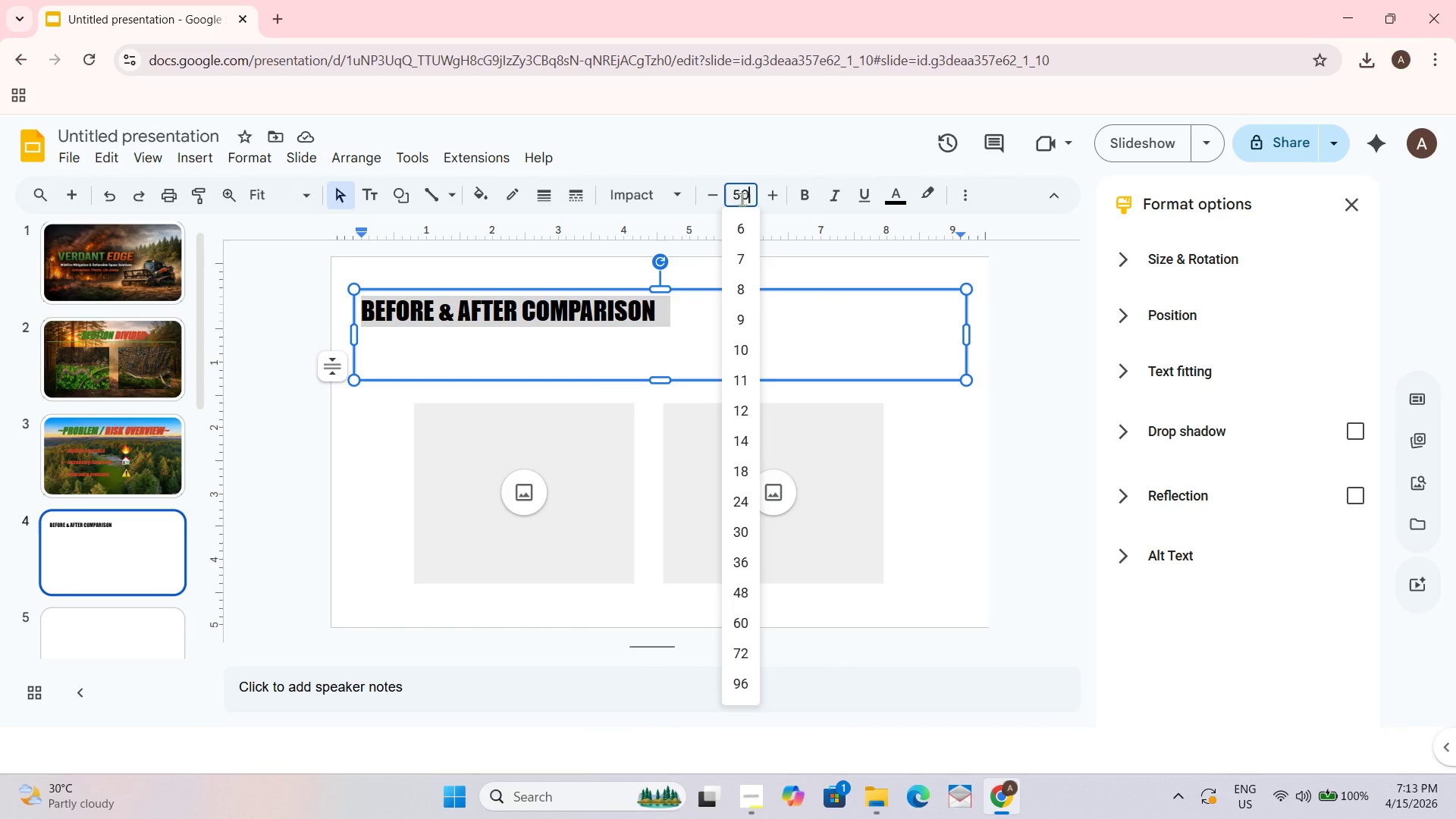 
key(Numpad0)
 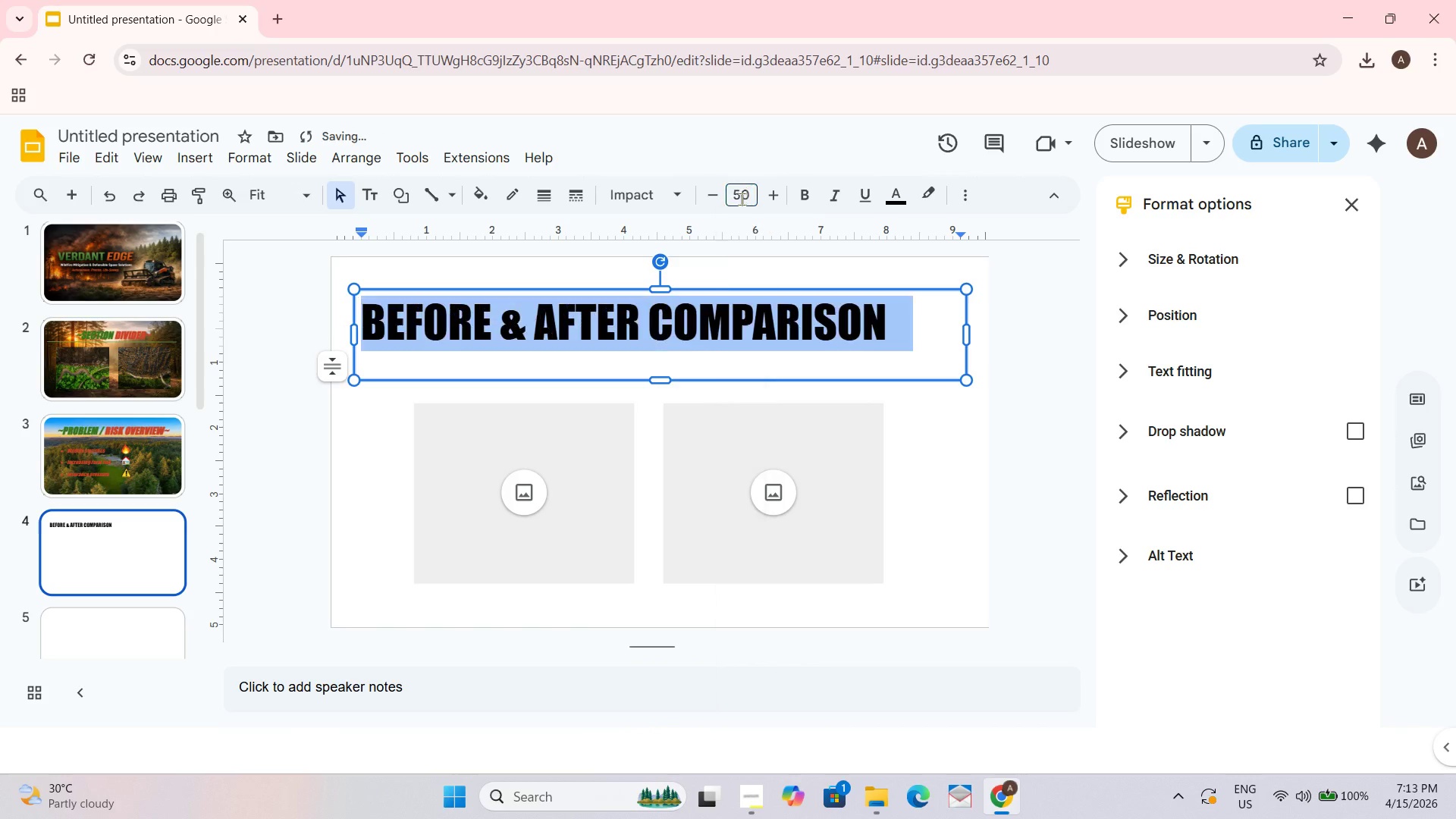 
key(NumpadEnter)
 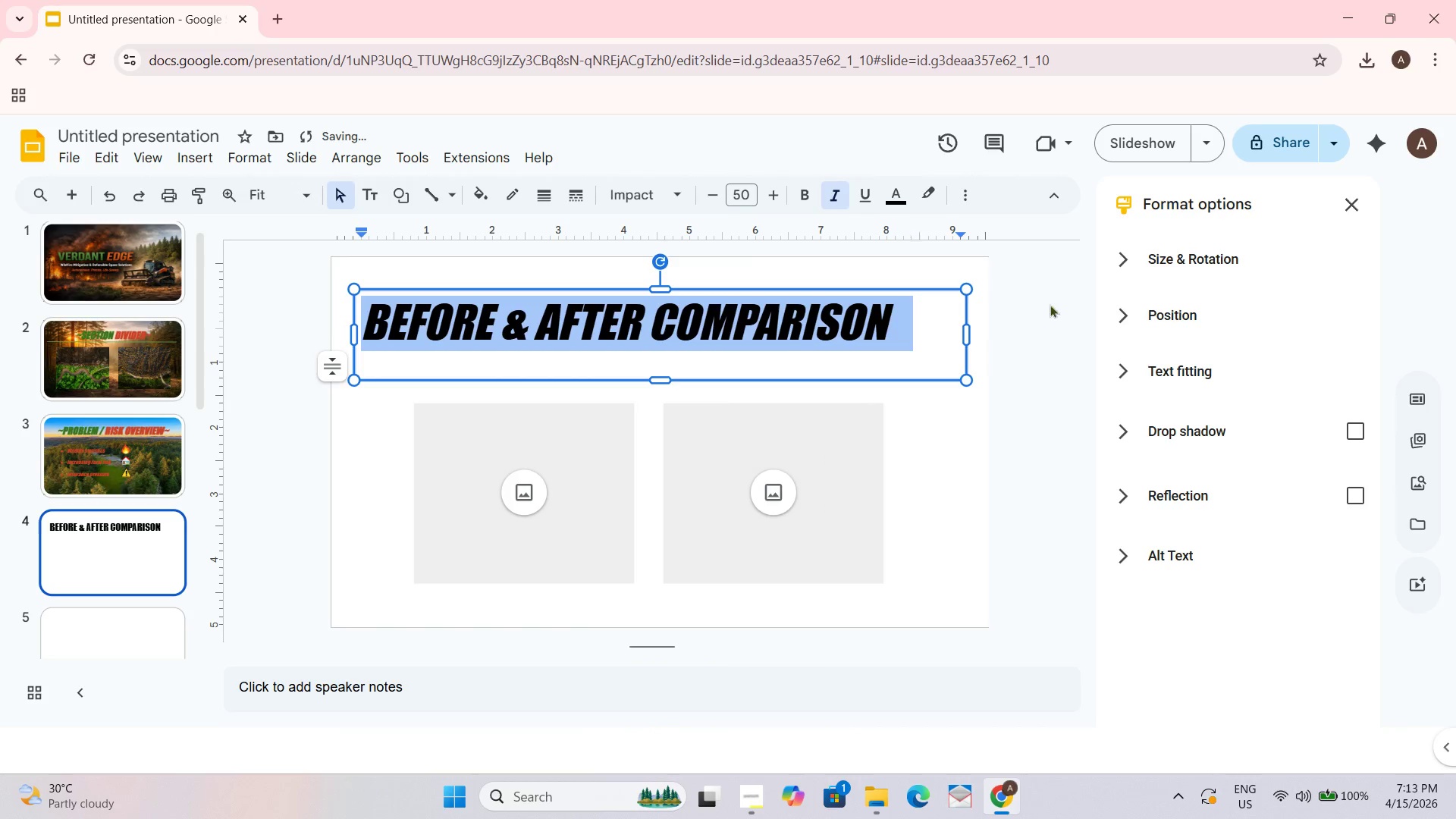 
left_click([802, 190])
 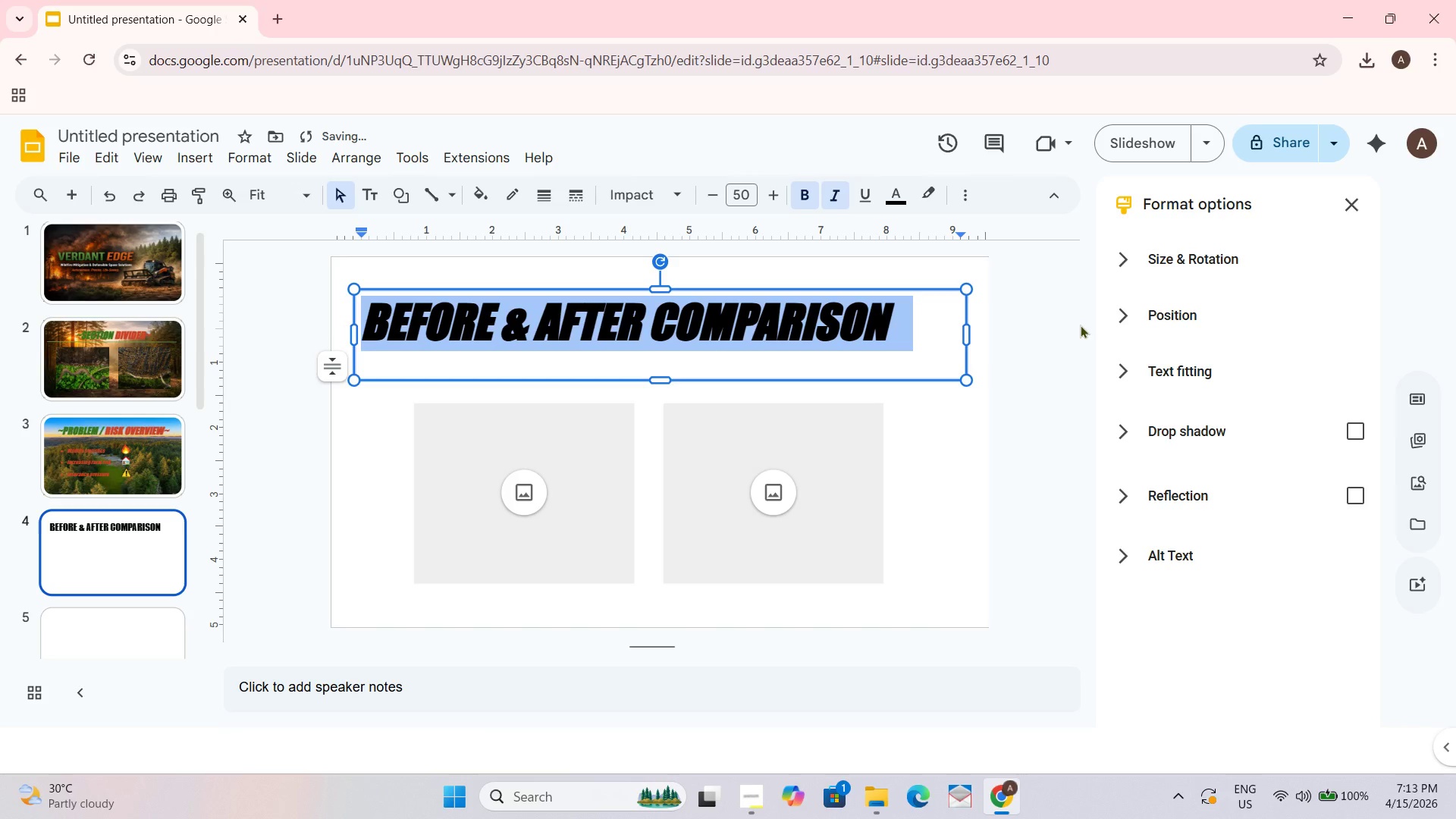 
left_click([1081, 320])
 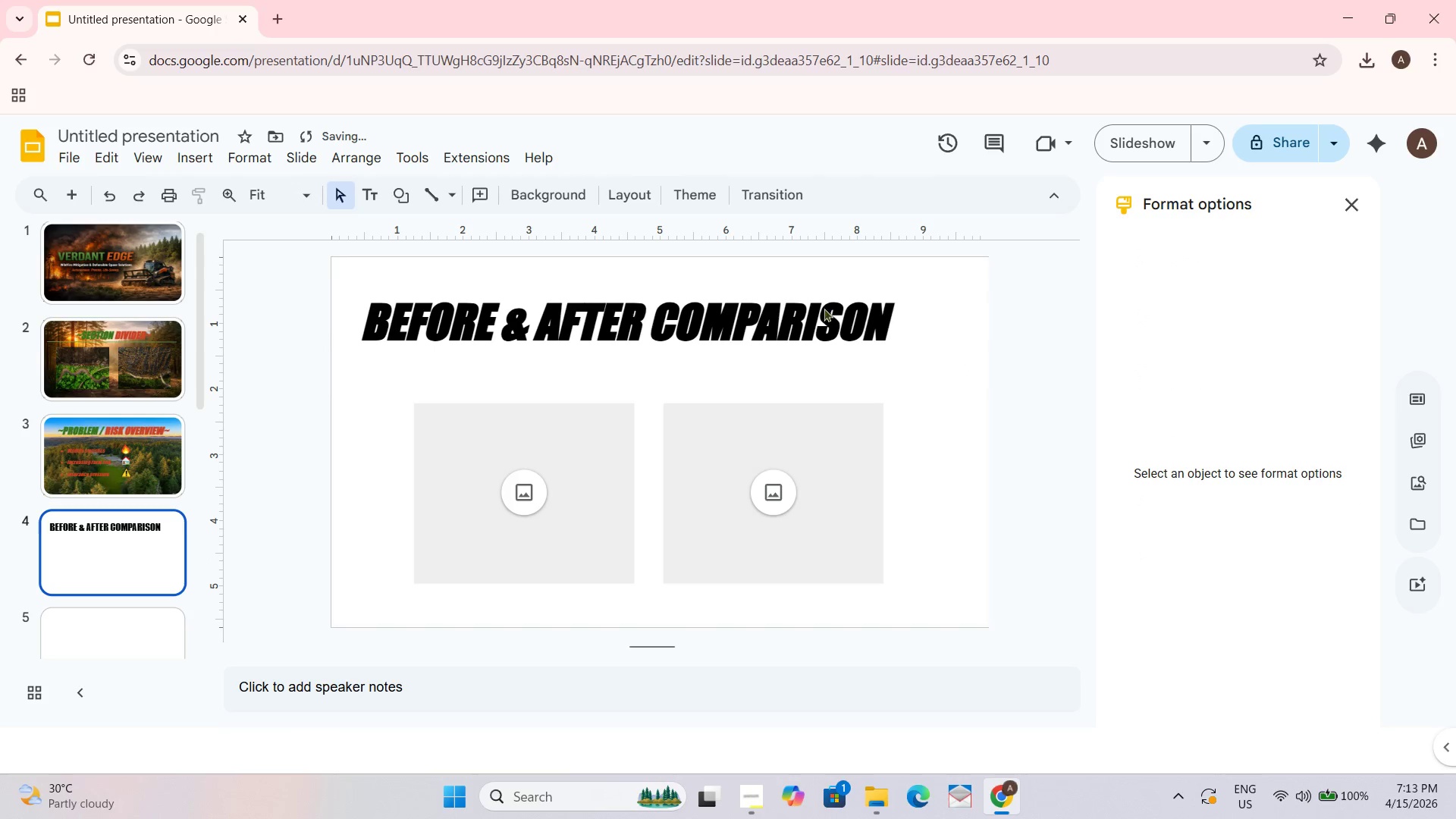 
left_click([733, 293])
 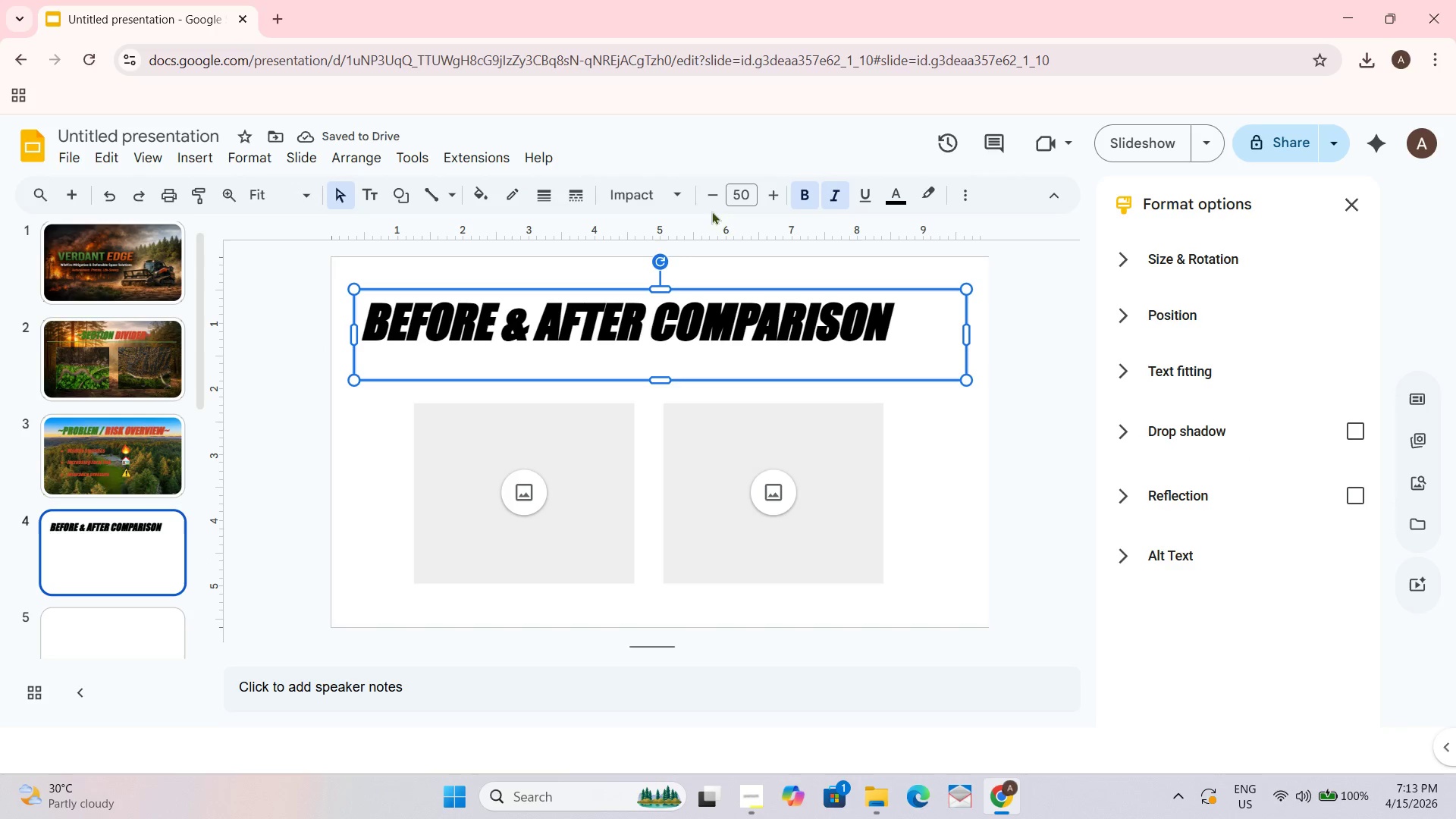 
double_click([531, 327])
 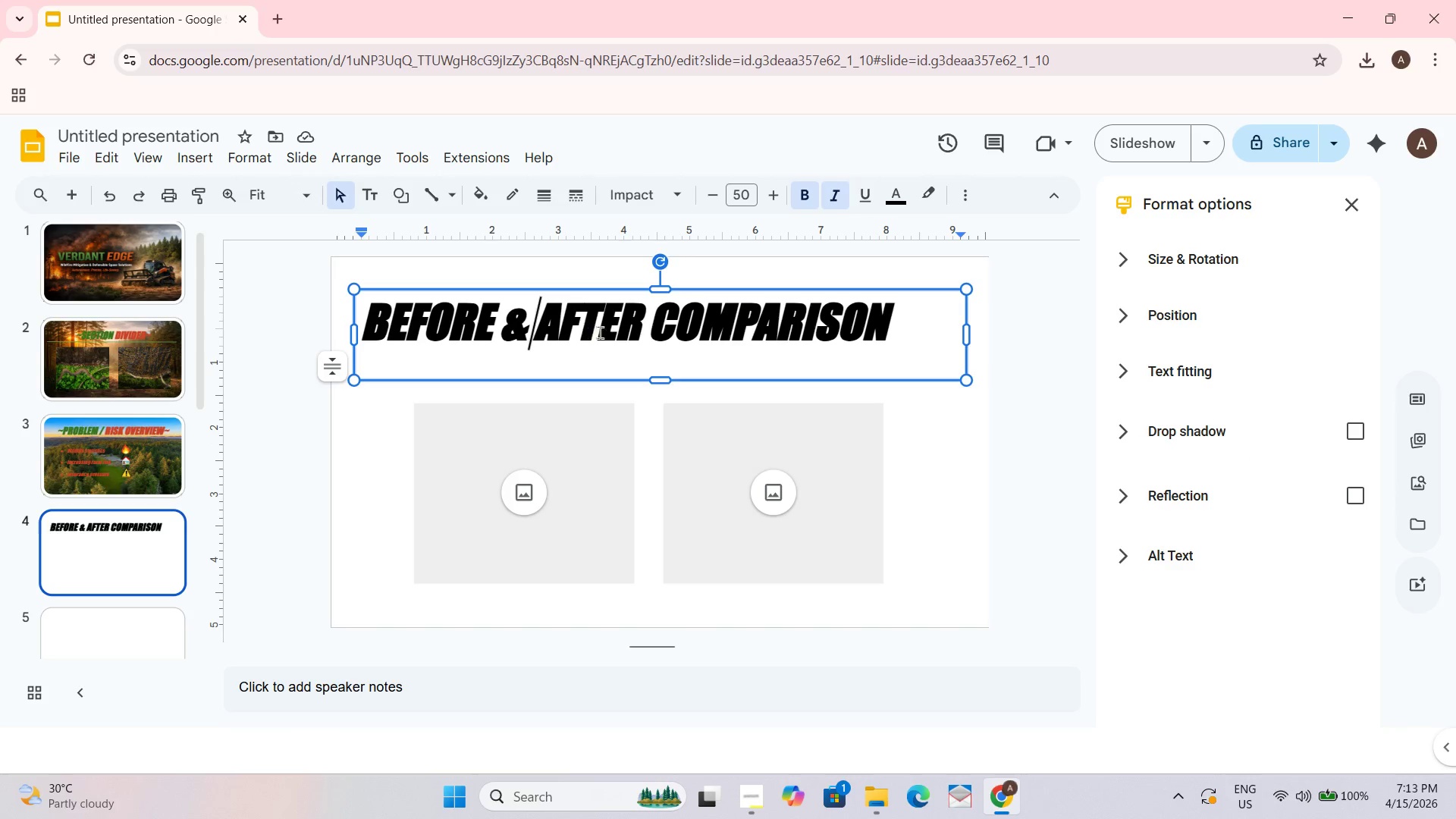 
key(Control+A)
 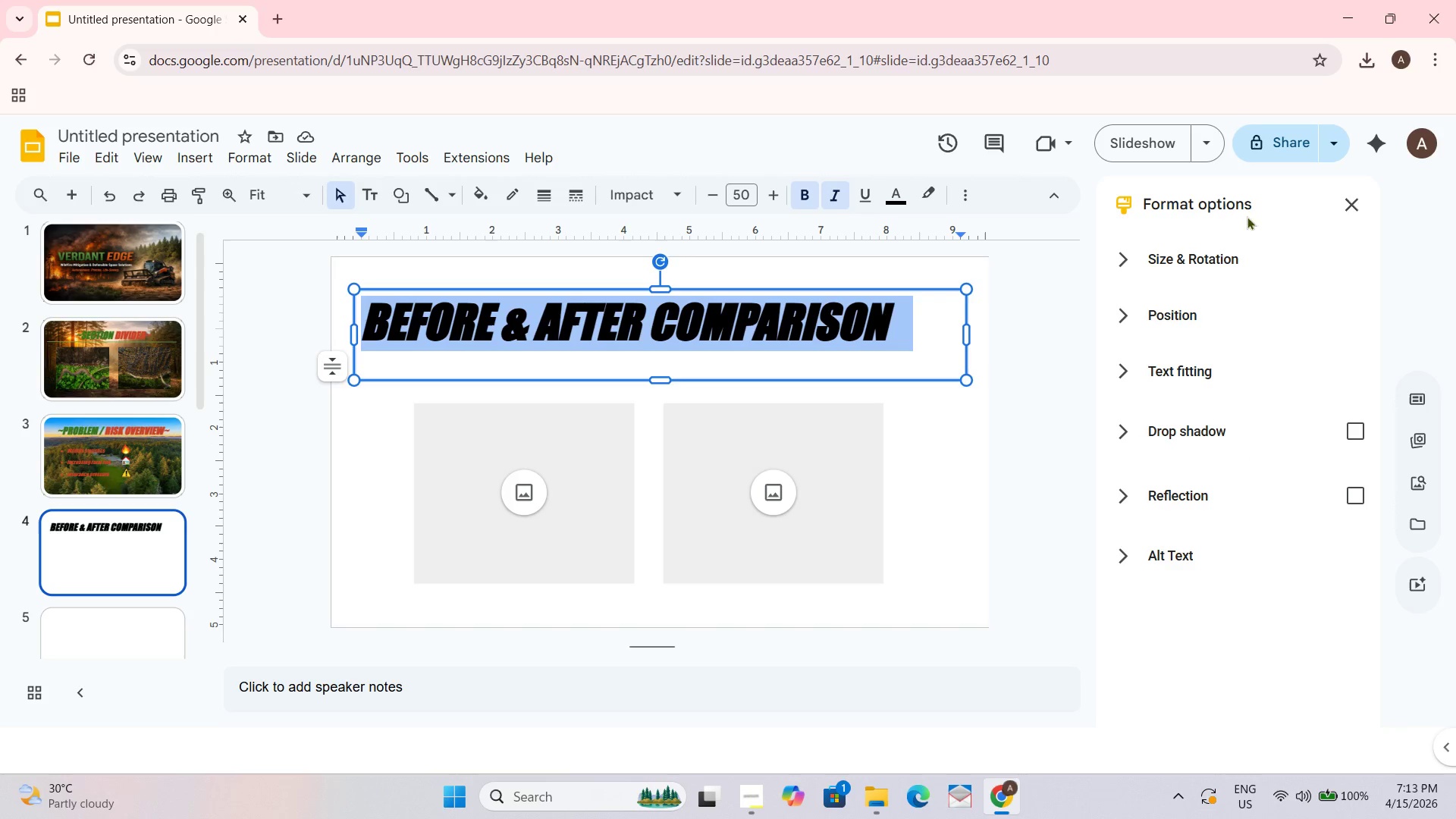 
left_click([1352, 197])
 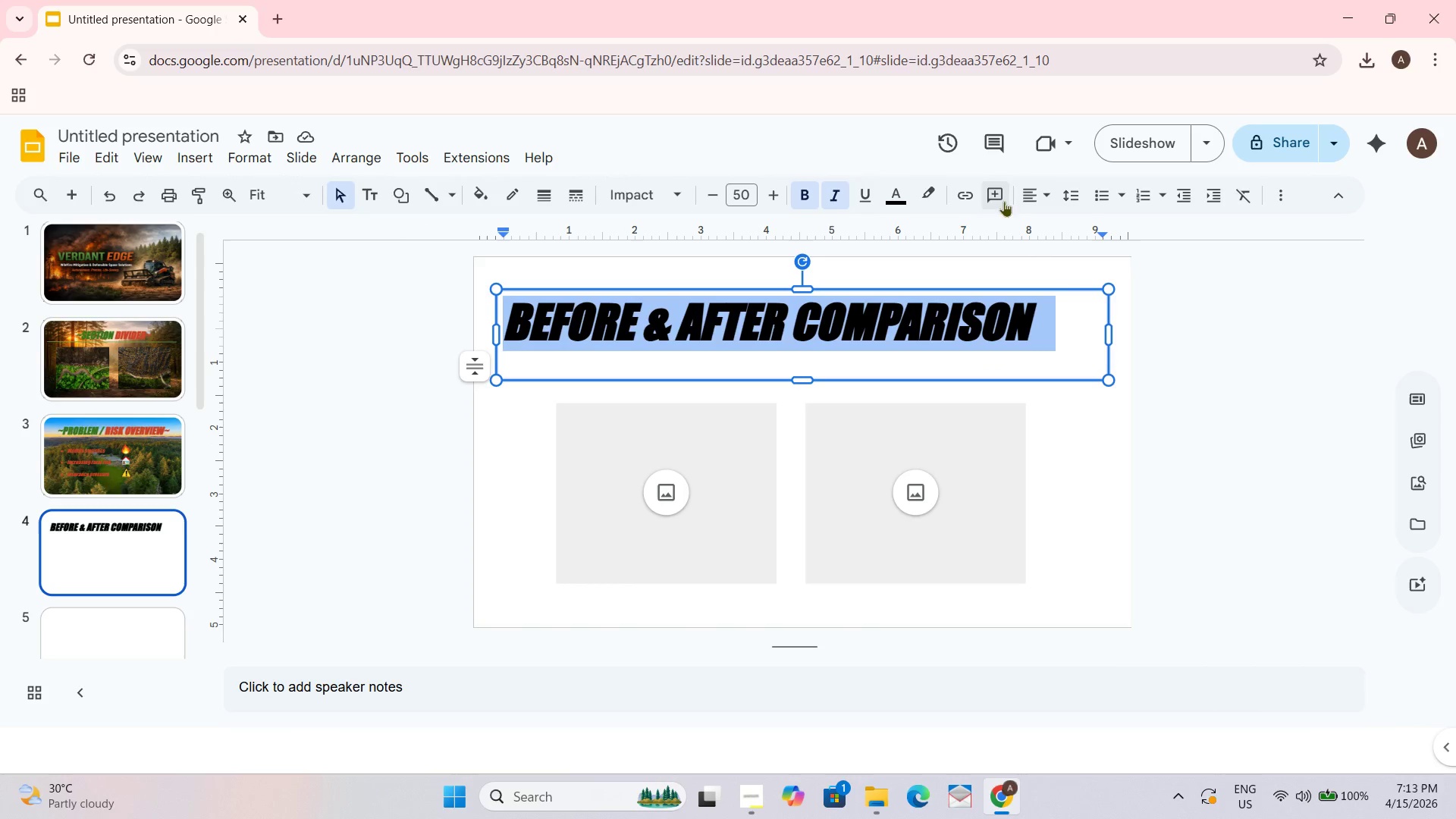 
left_click([1042, 196])
 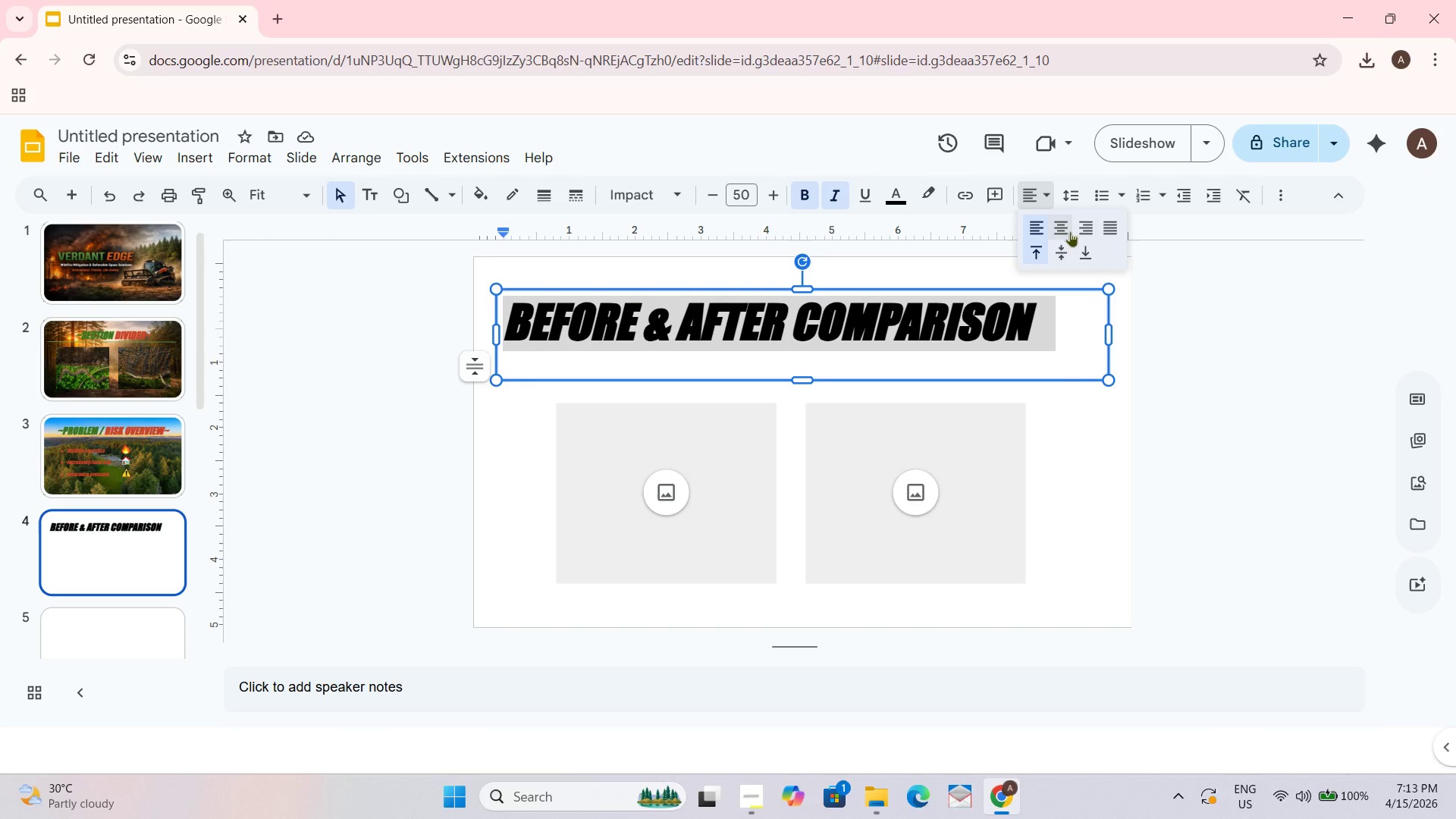 
left_click([1065, 228])
 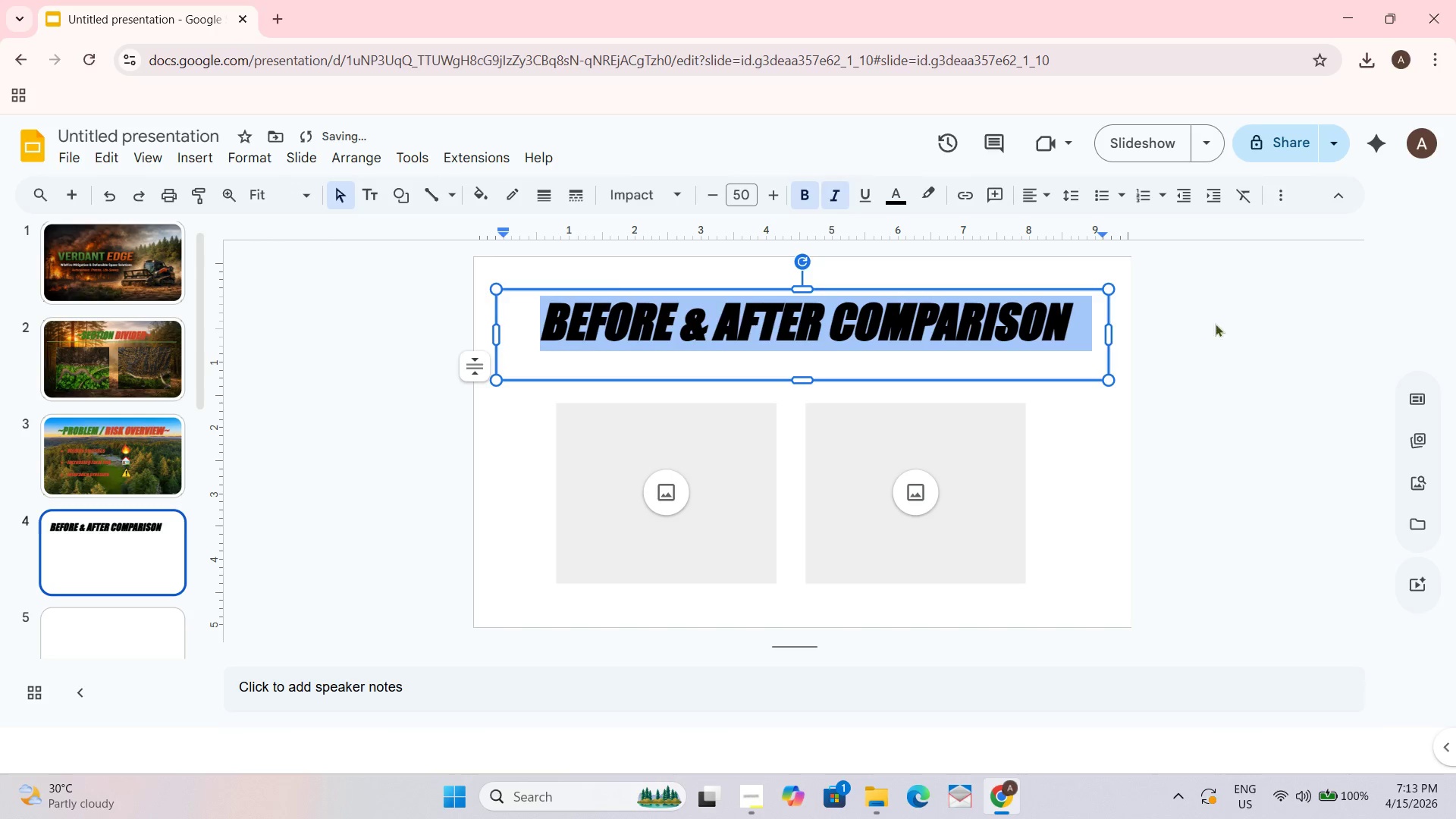 
left_click([1232, 322])
 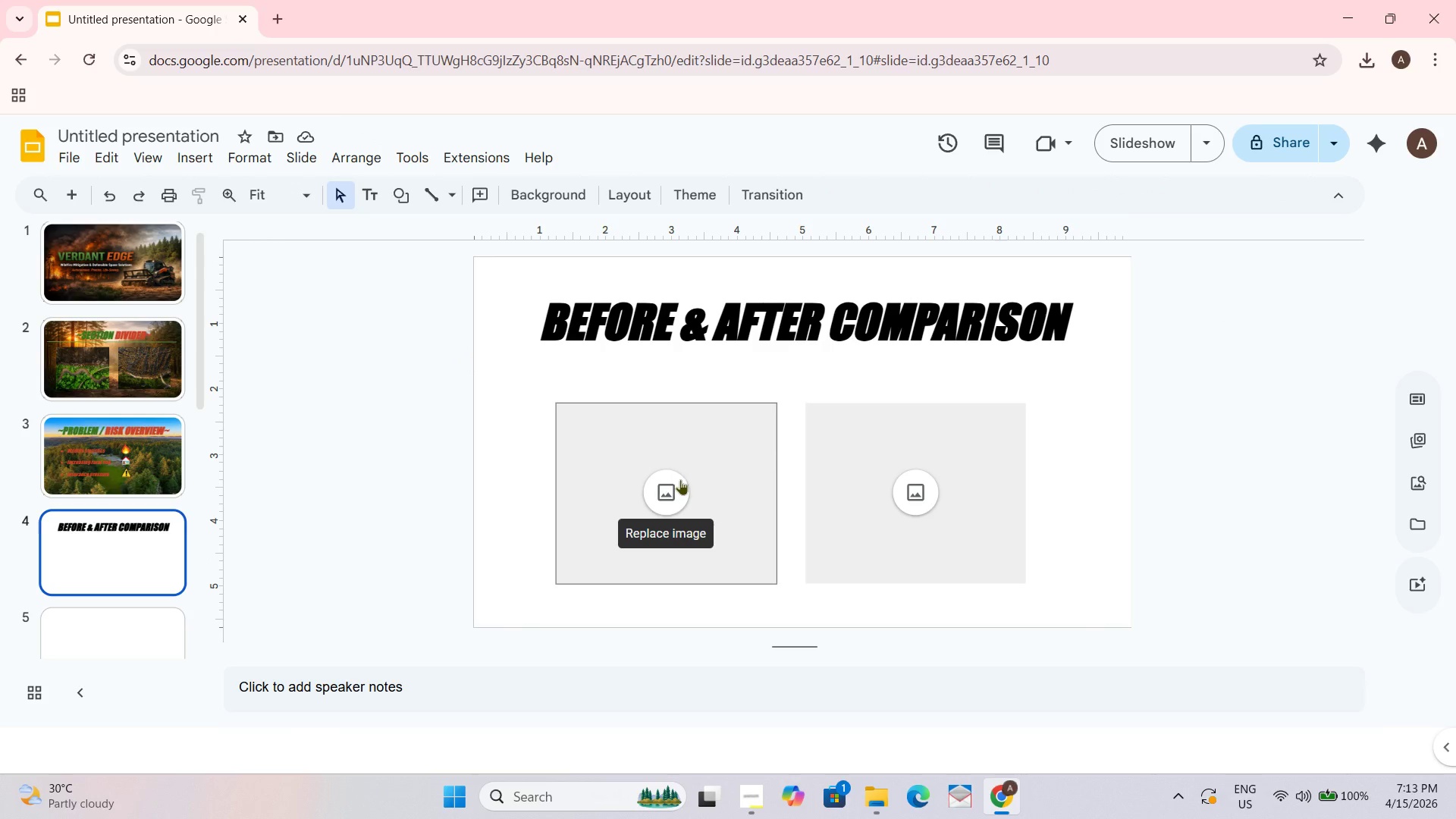 
wait(7.11)
 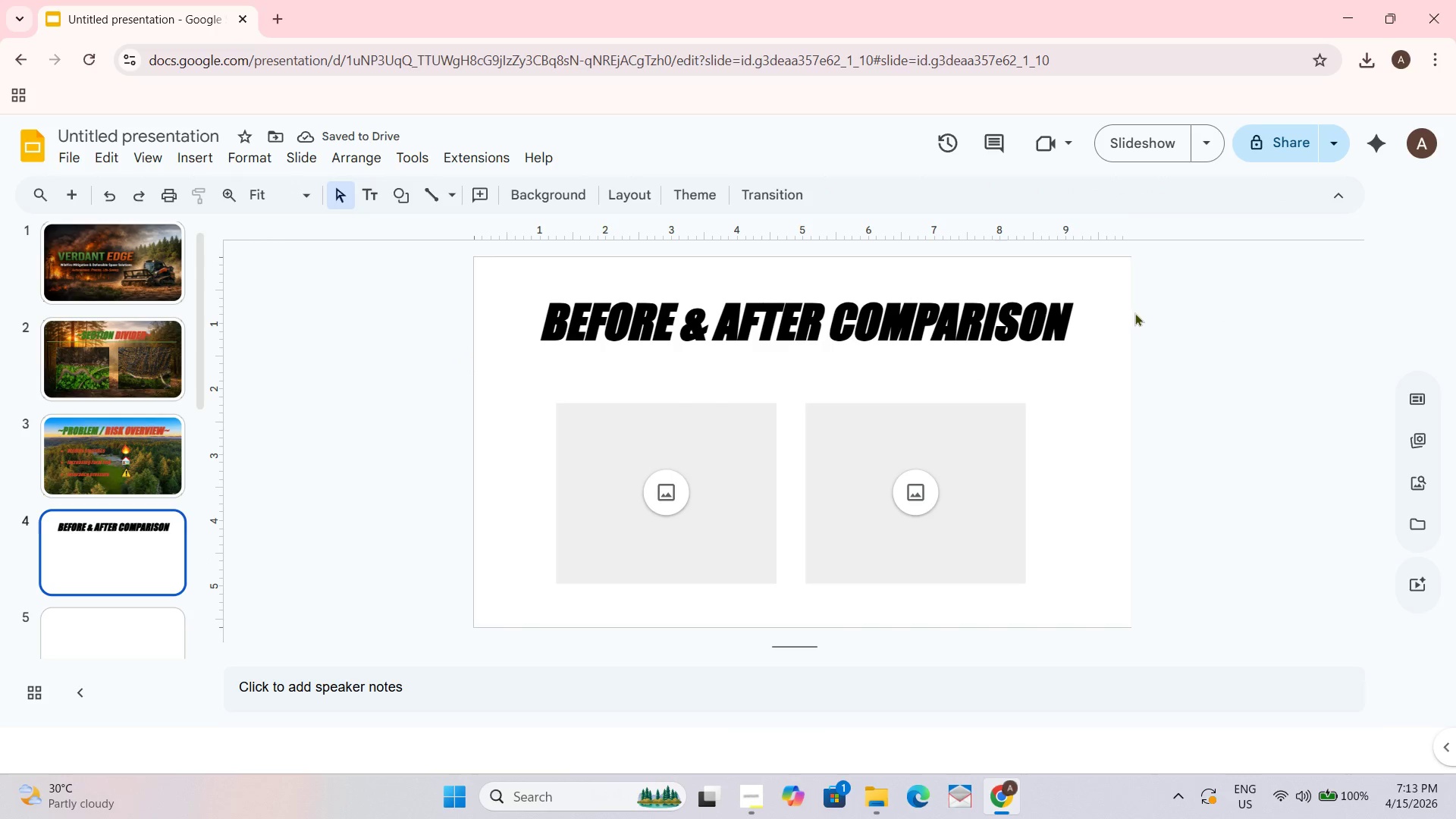 
left_click([713, 452])
 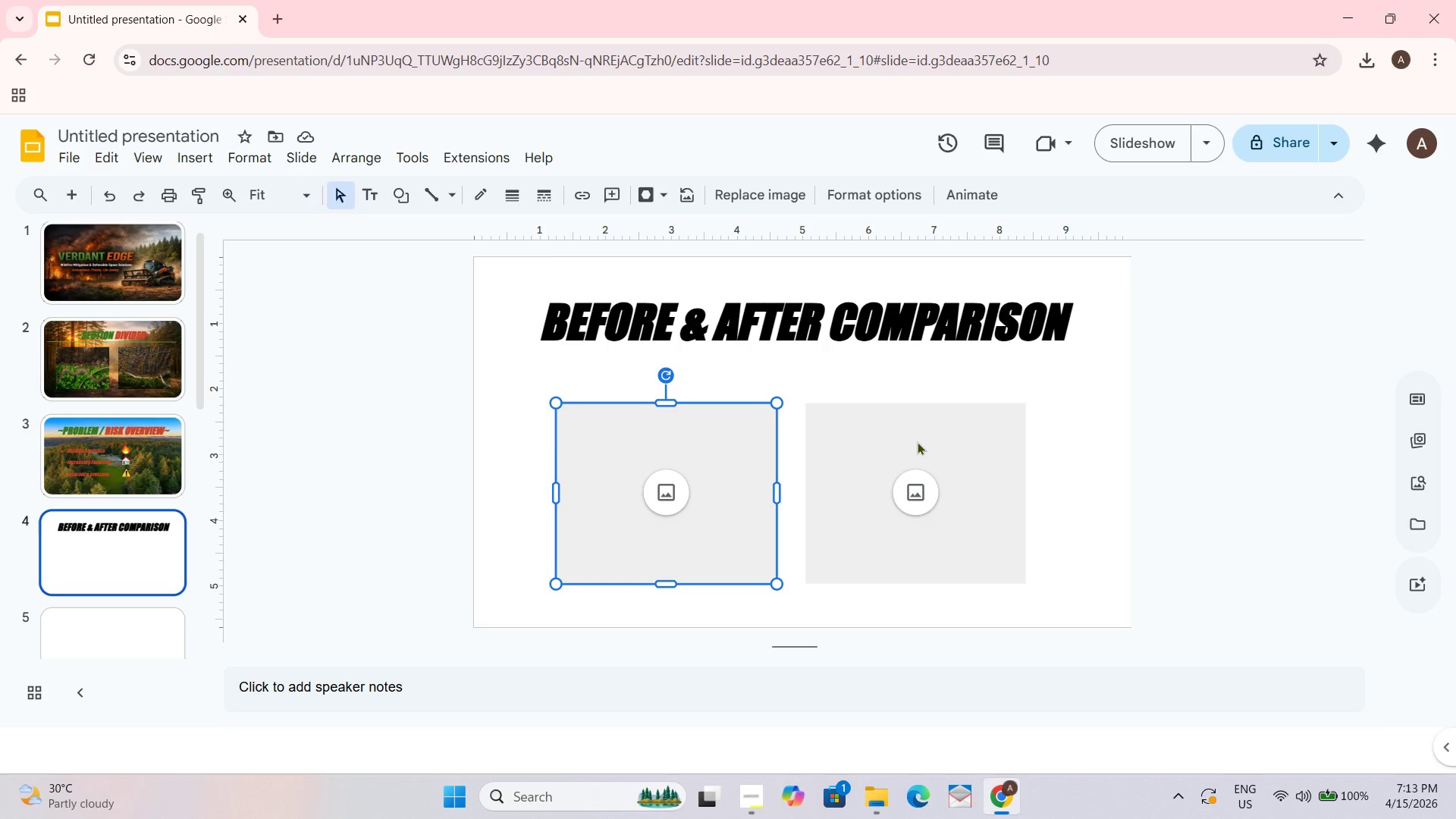 
left_click([910, 438])
 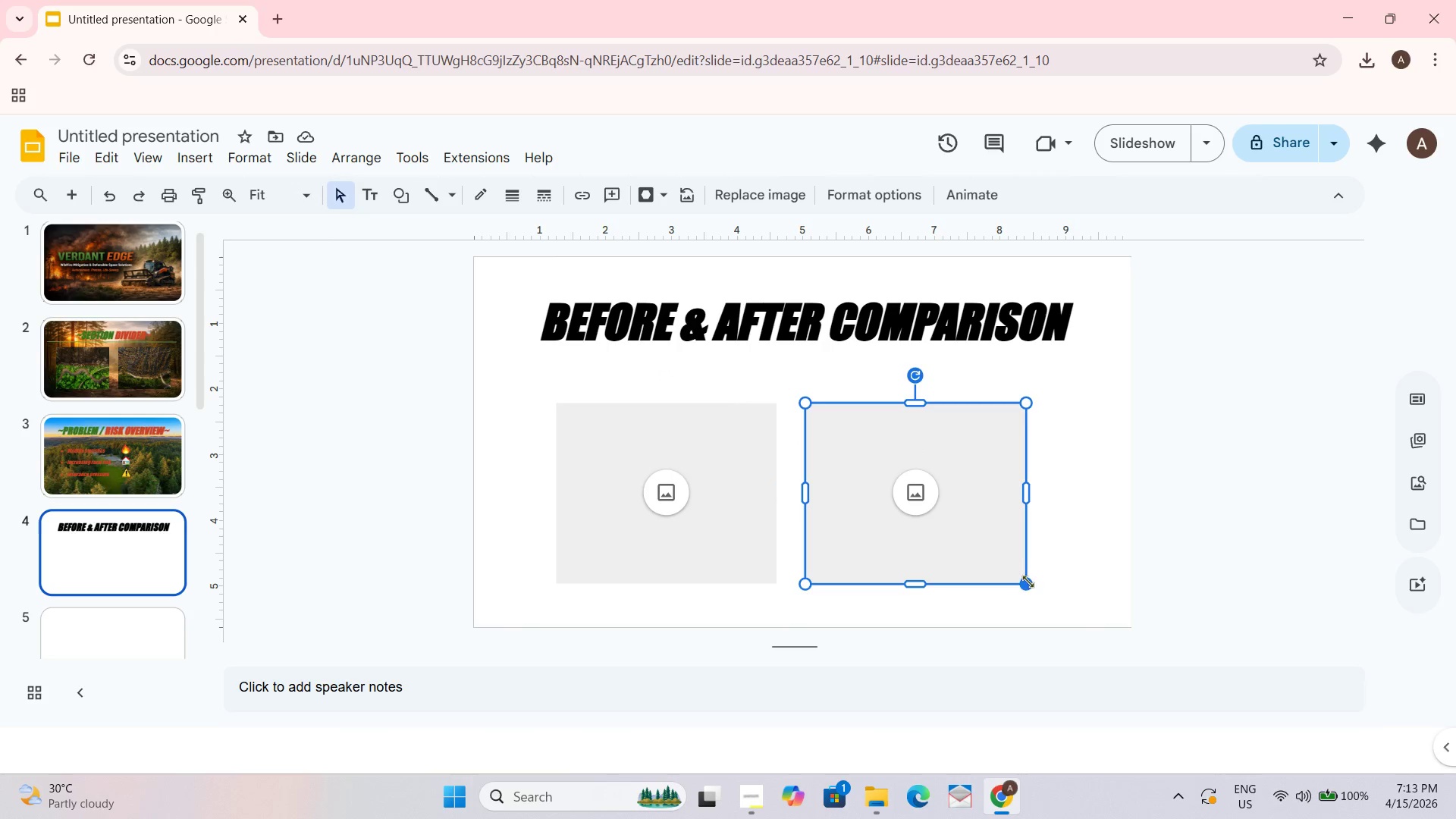 
left_click_drag(start_coordinate=[1028, 582], to_coordinate=[949, 548])
 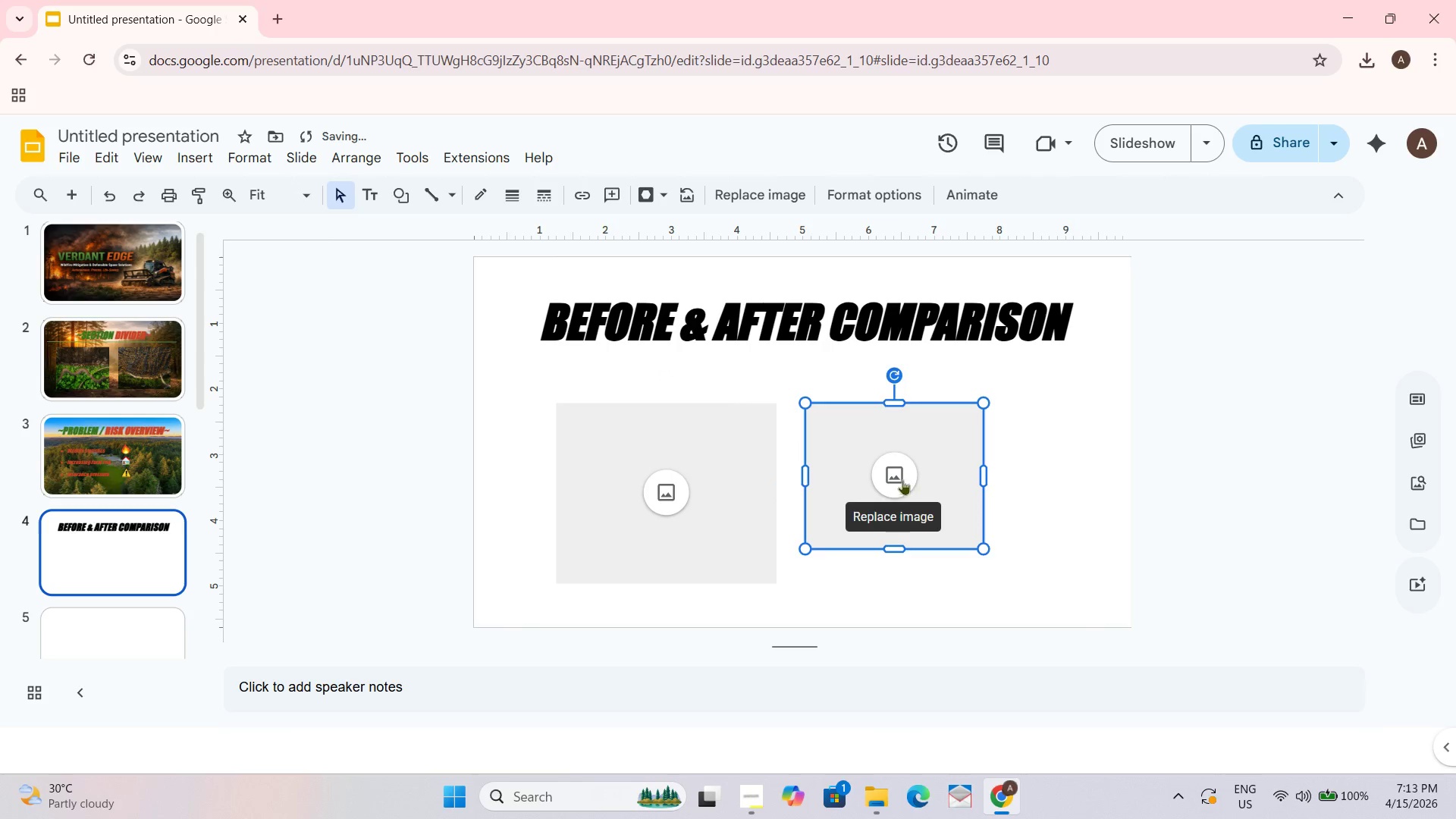 
left_click_drag(start_coordinate=[902, 479], to_coordinate=[956, 435])
 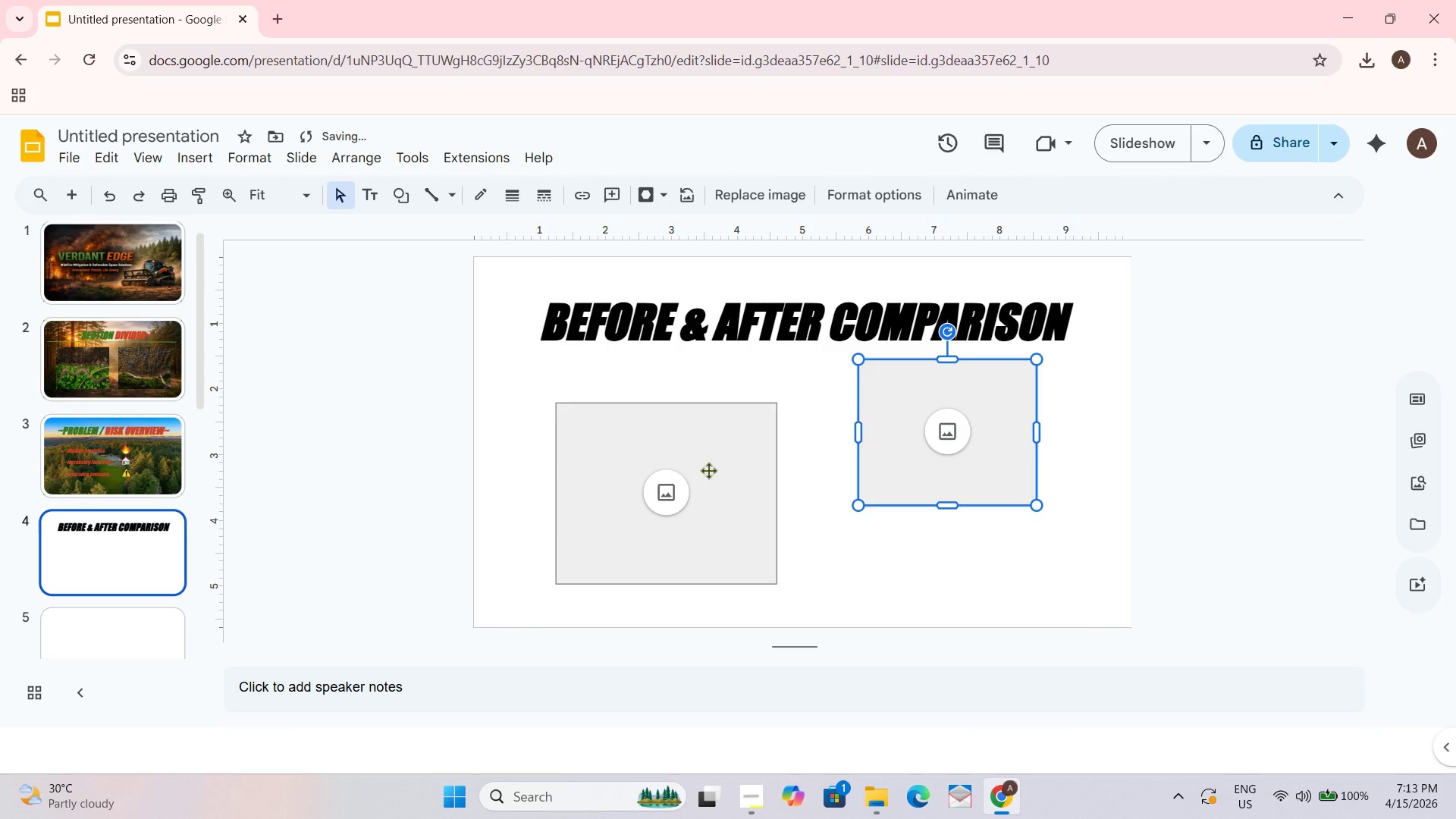 
left_click([708, 471])
 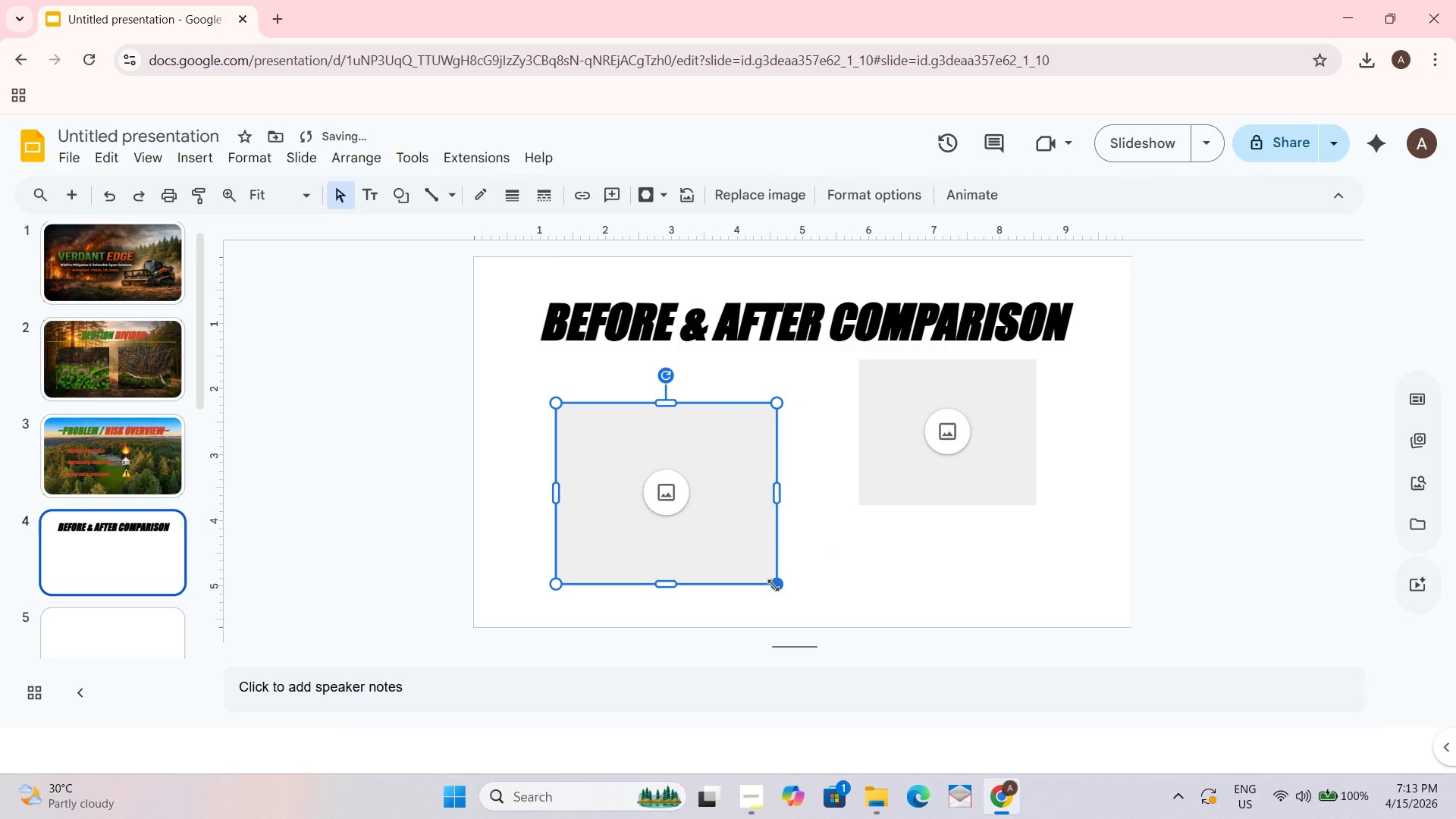 
left_click_drag(start_coordinate=[774, 585], to_coordinate=[669, 514])
 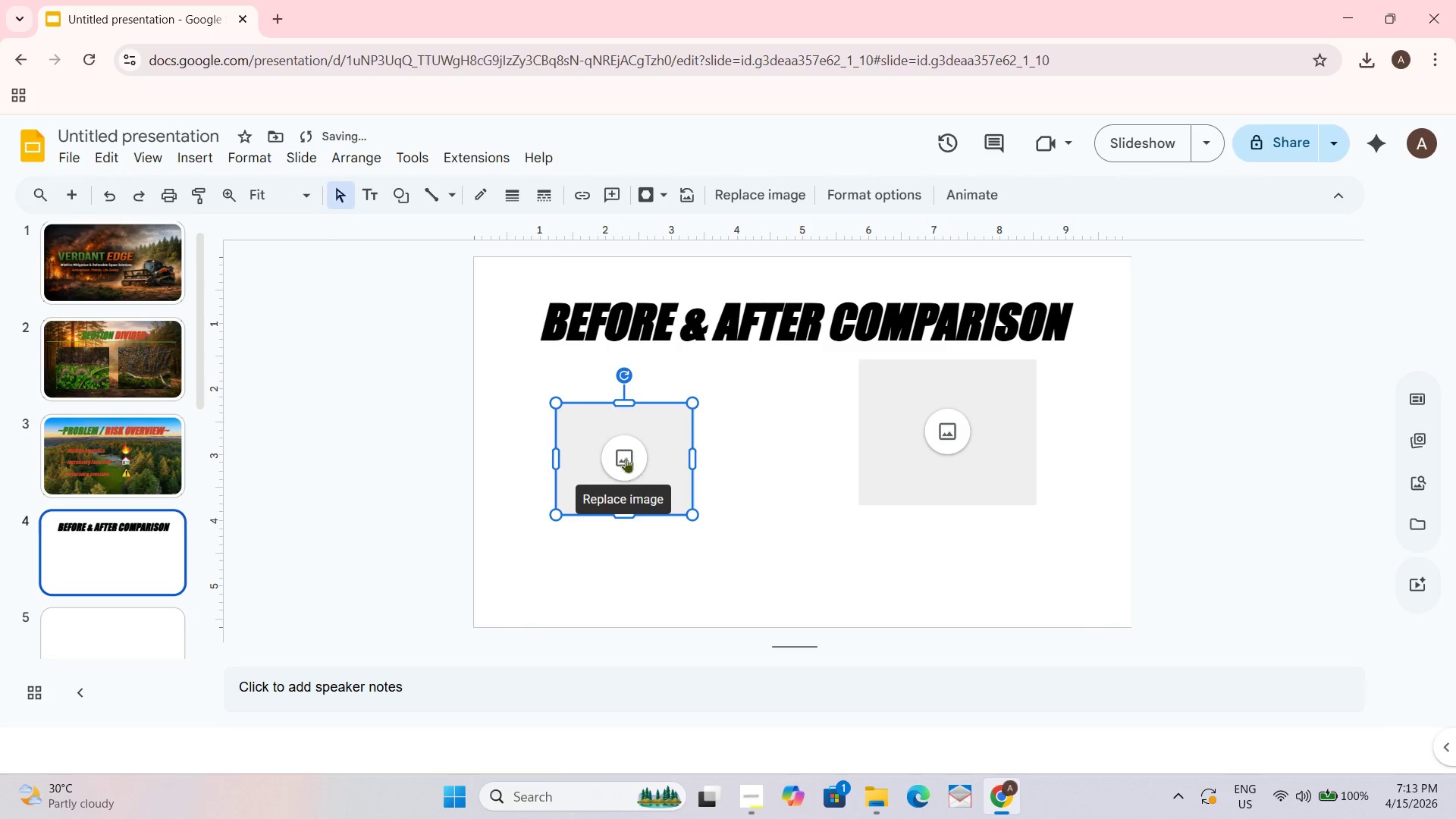 
left_click_drag(start_coordinate=[620, 453], to_coordinate=[946, 567])
 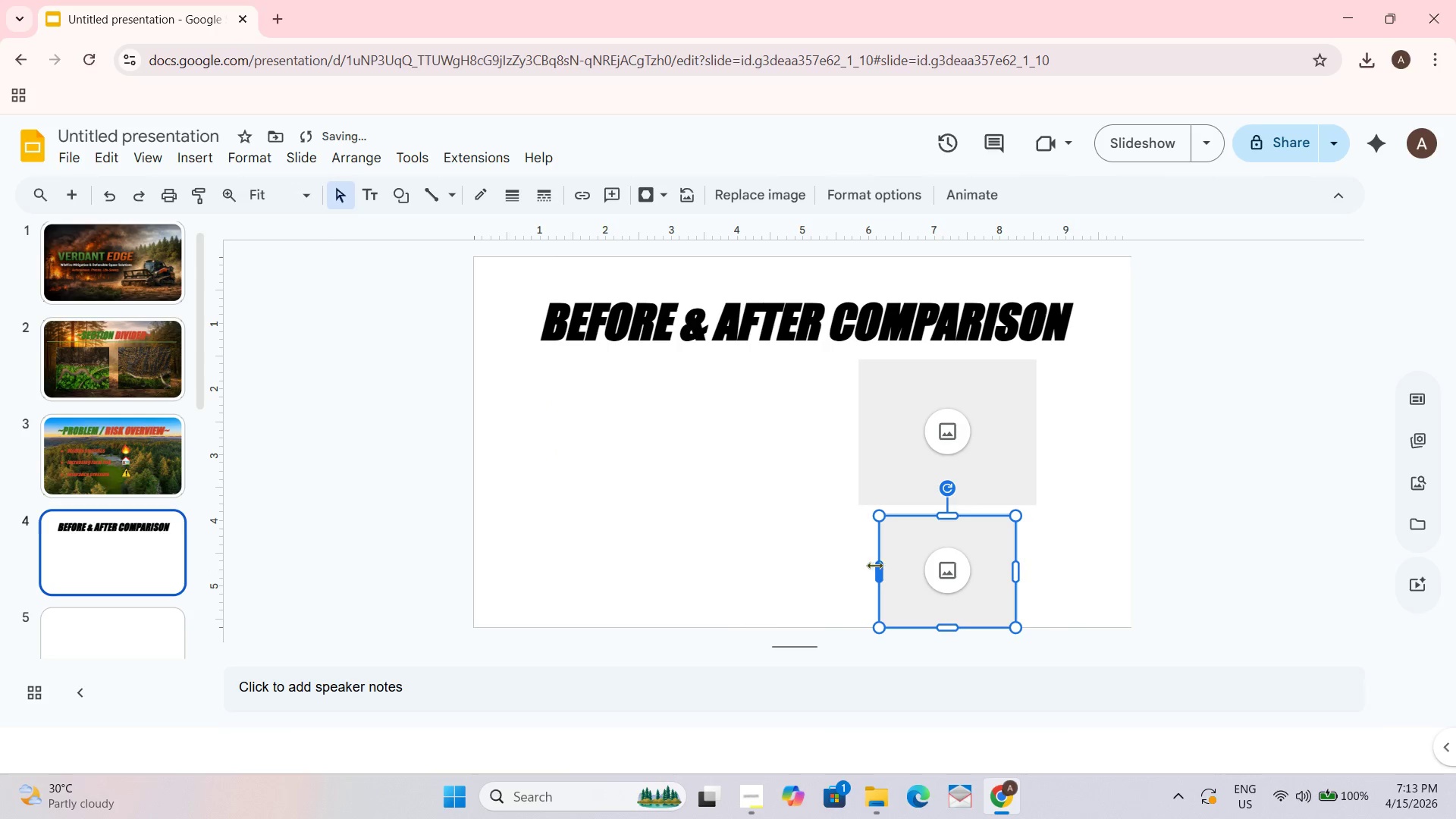 
left_click([874, 566])
 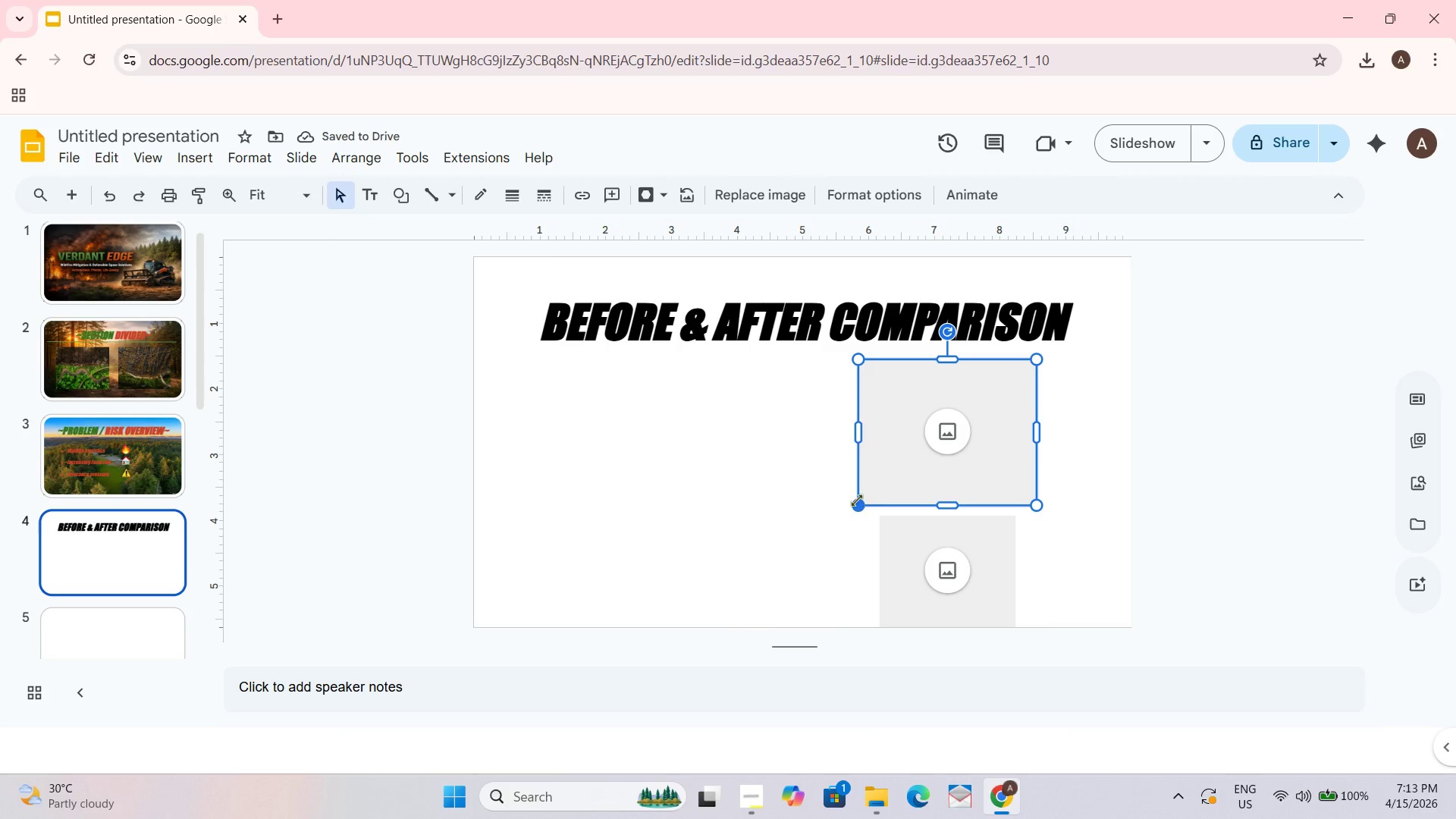 
left_click_drag(start_coordinate=[864, 506], to_coordinate=[902, 505])
 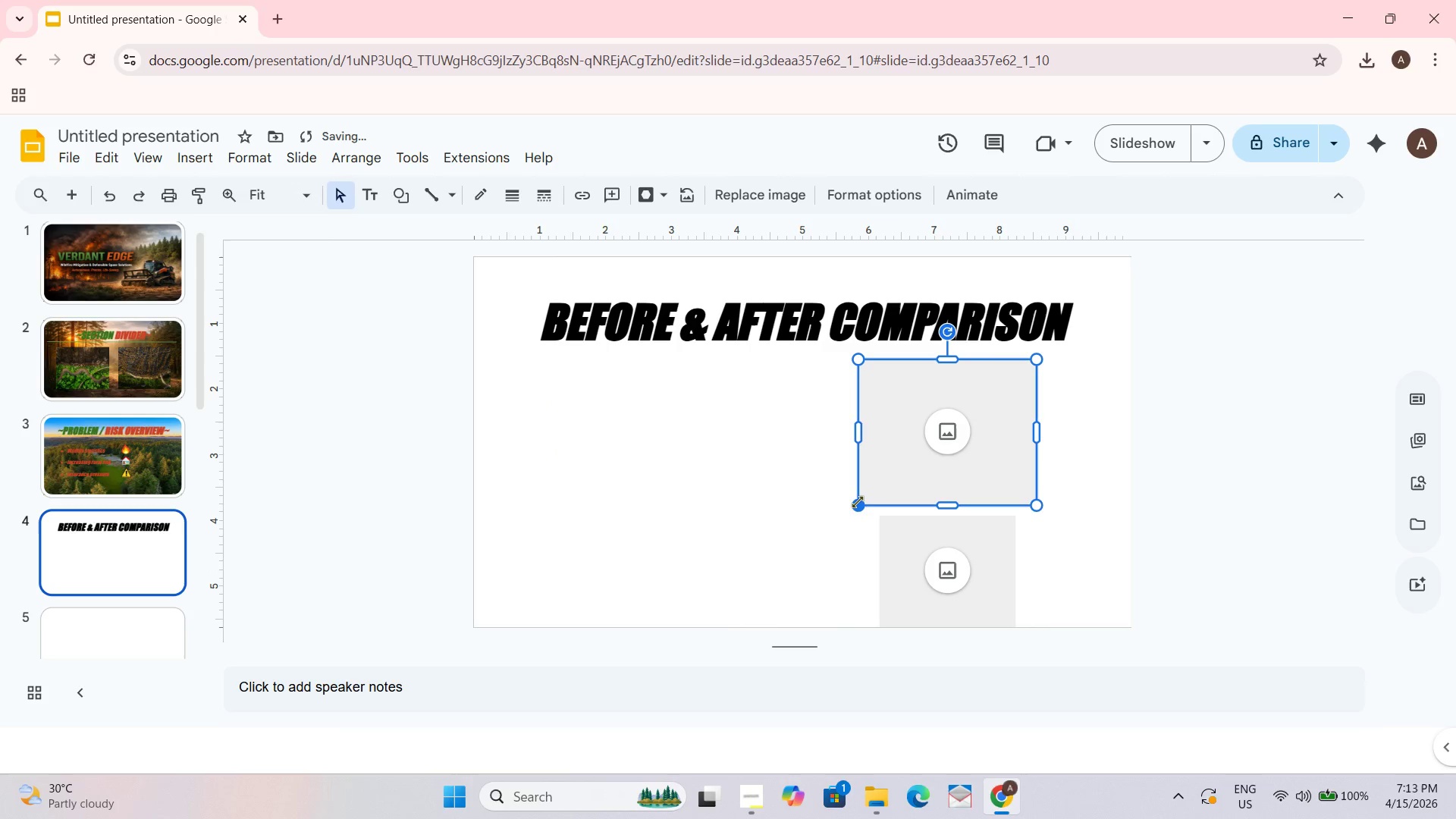 
left_click_drag(start_coordinate=[858, 501], to_coordinate=[883, 489])
 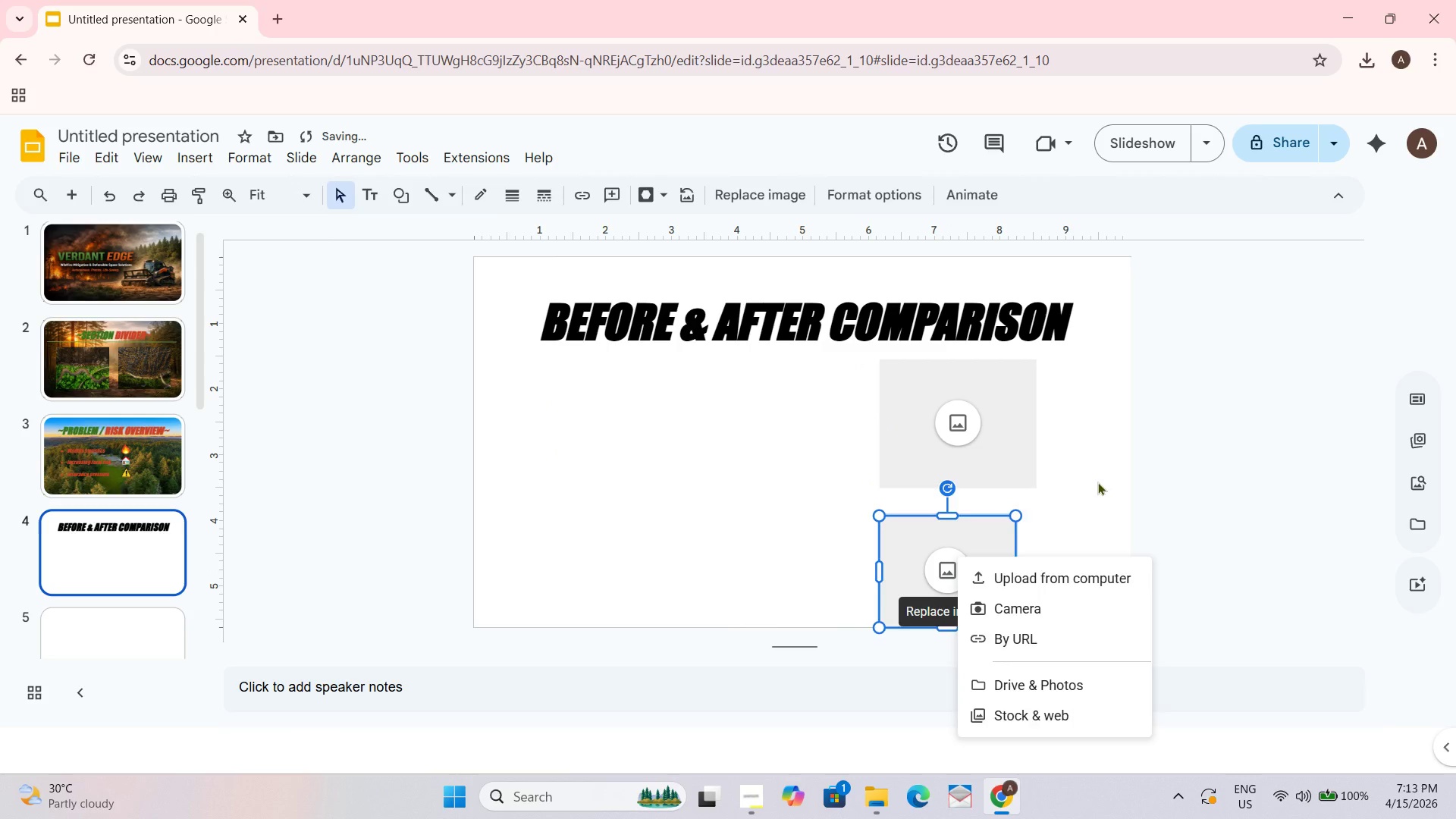 
double_click([964, 545])
 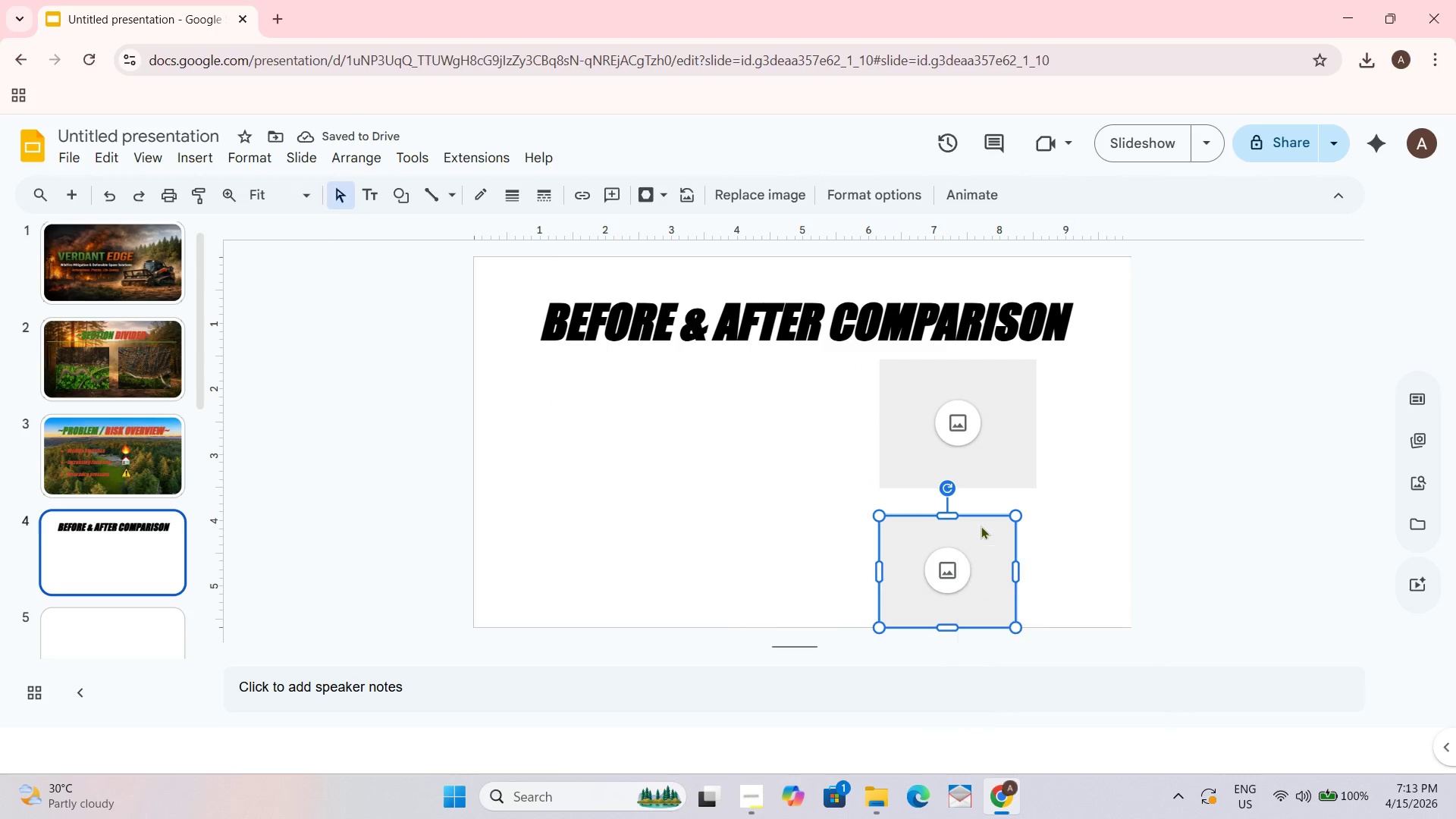 
left_click_drag(start_coordinate=[981, 521], to_coordinate=[989, 514])
 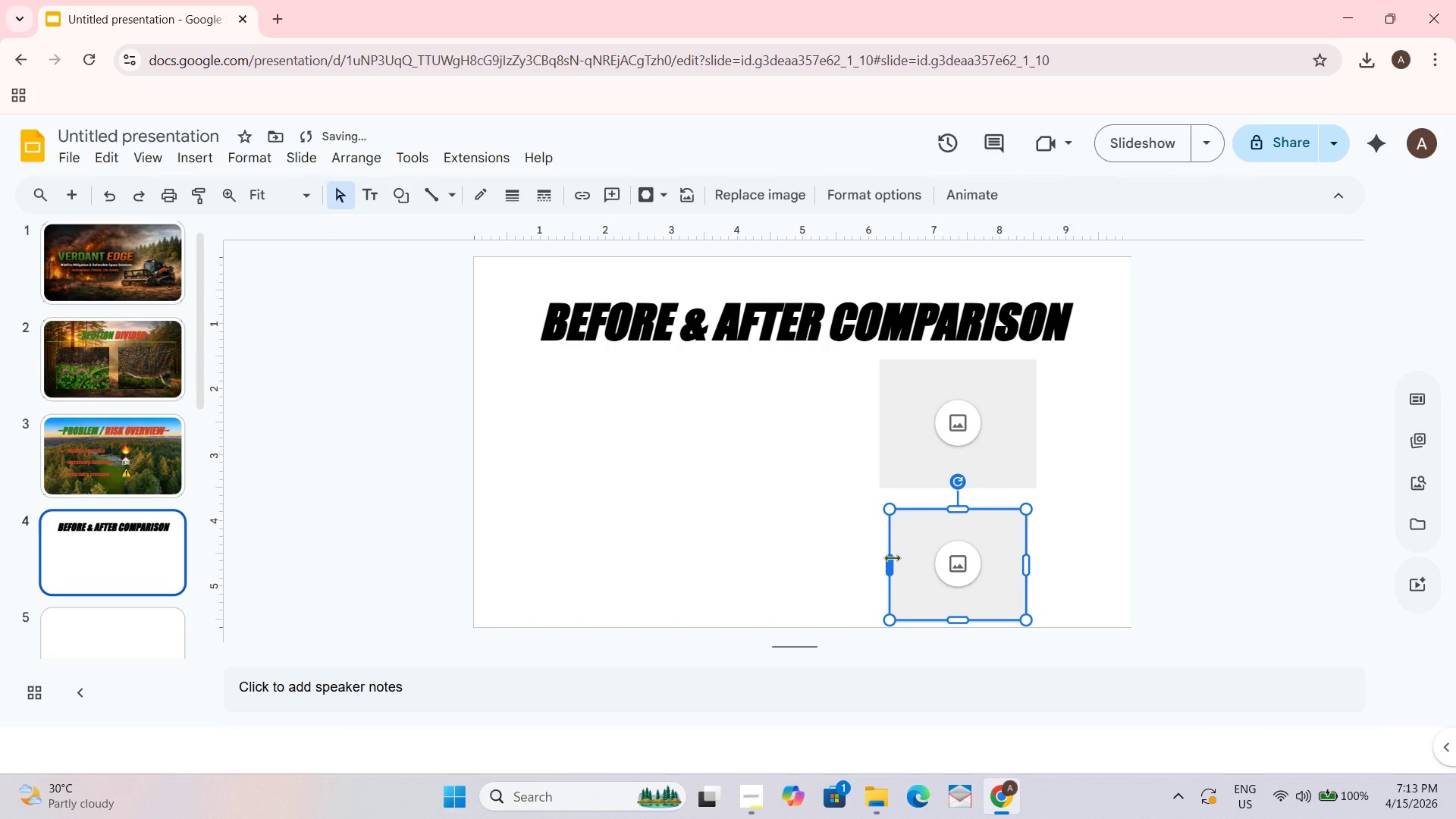 
left_click_drag(start_coordinate=[890, 563], to_coordinate=[881, 562])
 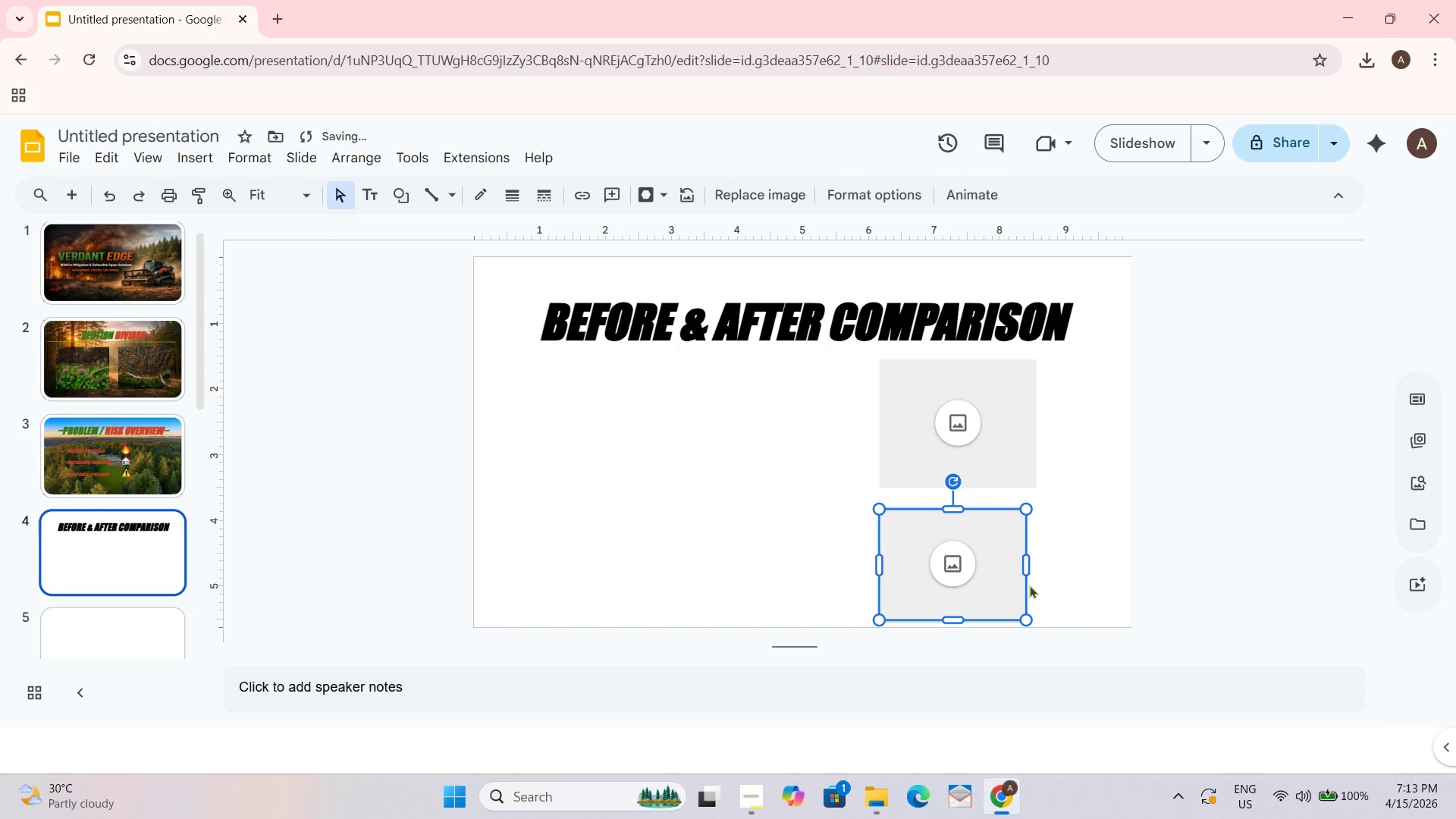 
left_click_drag(start_coordinate=[1024, 572], to_coordinate=[1033, 570])
 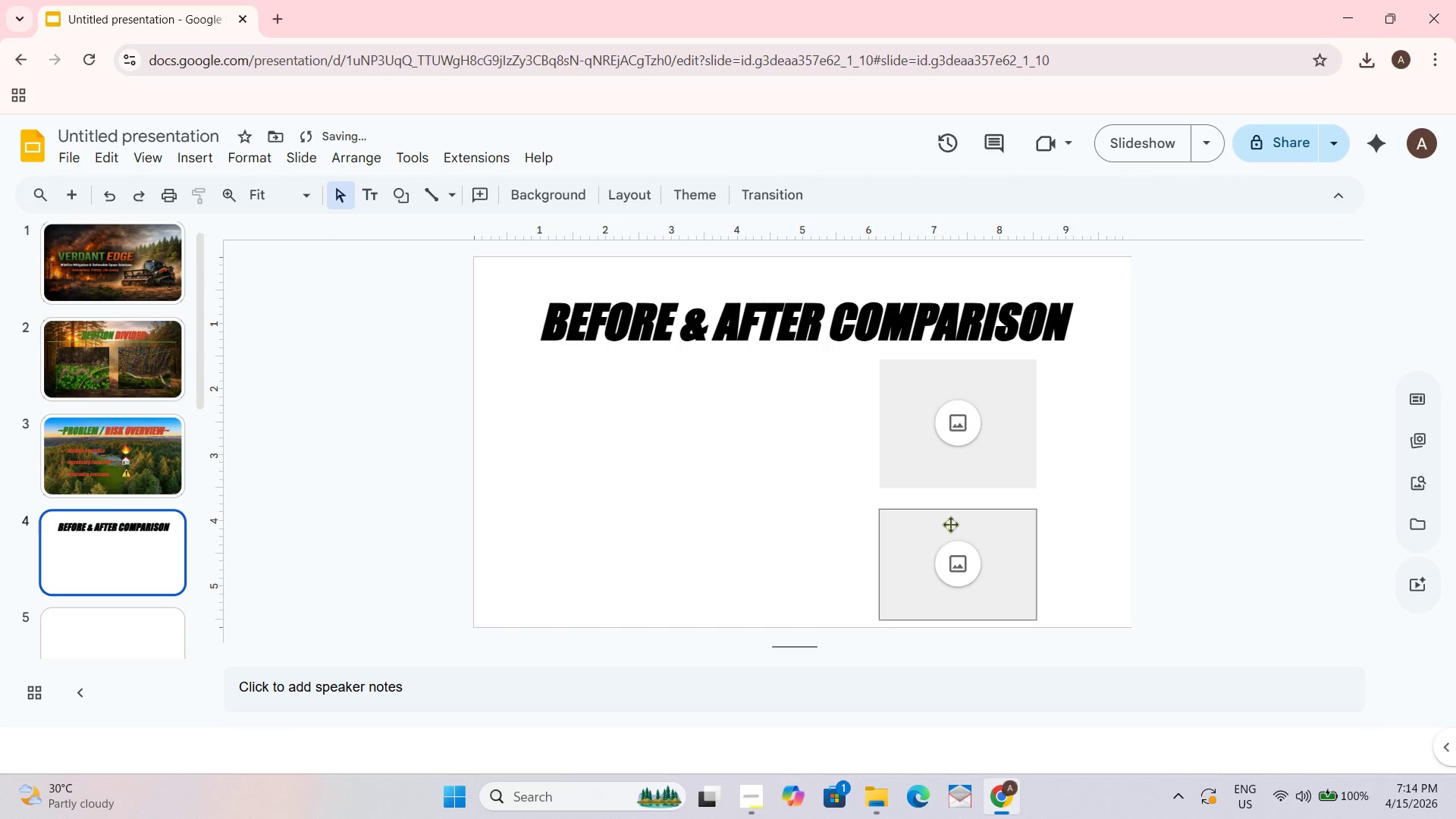 
left_click([977, 467])
 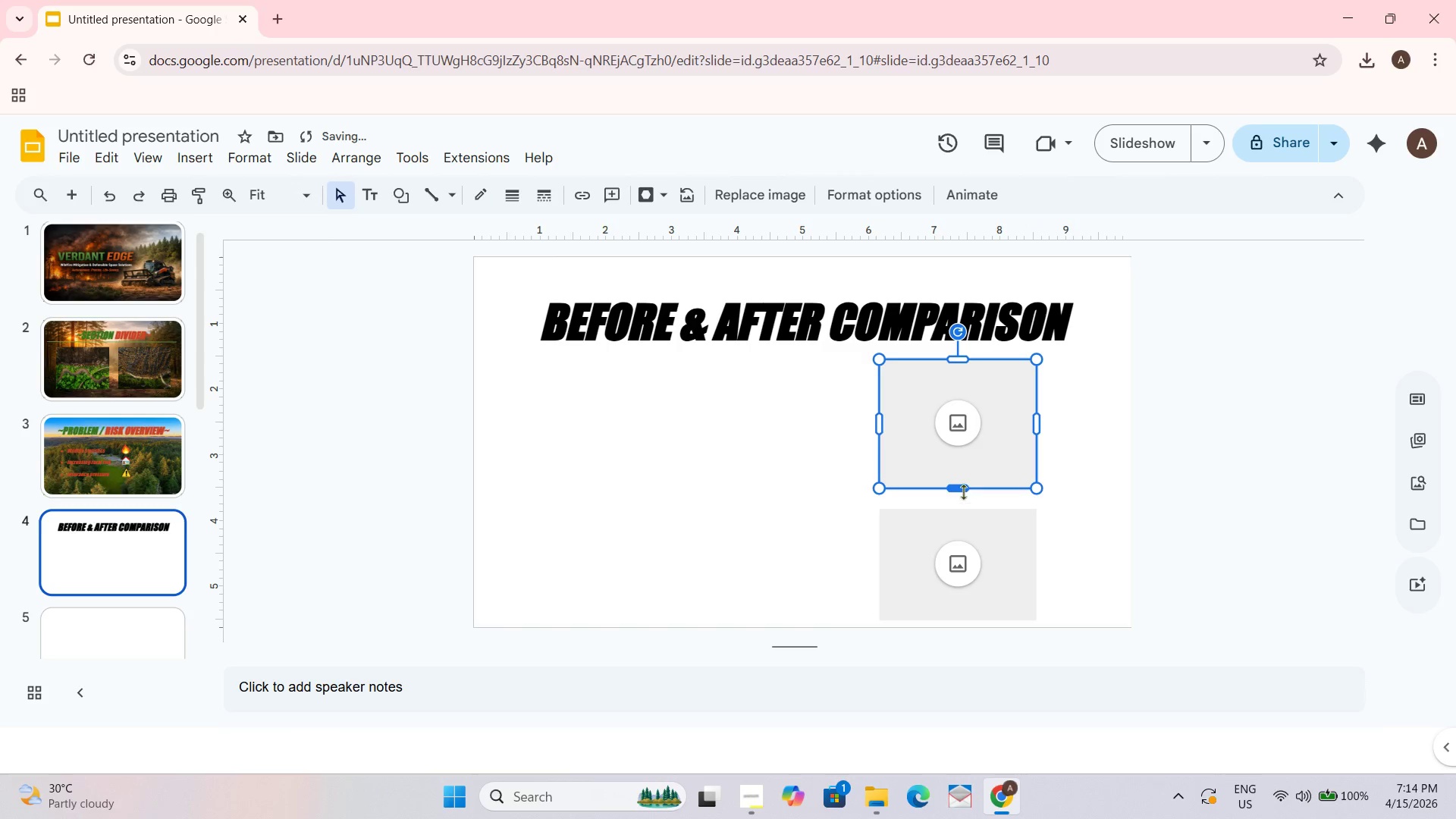 
left_click_drag(start_coordinate=[963, 488], to_coordinate=[963, 484])
 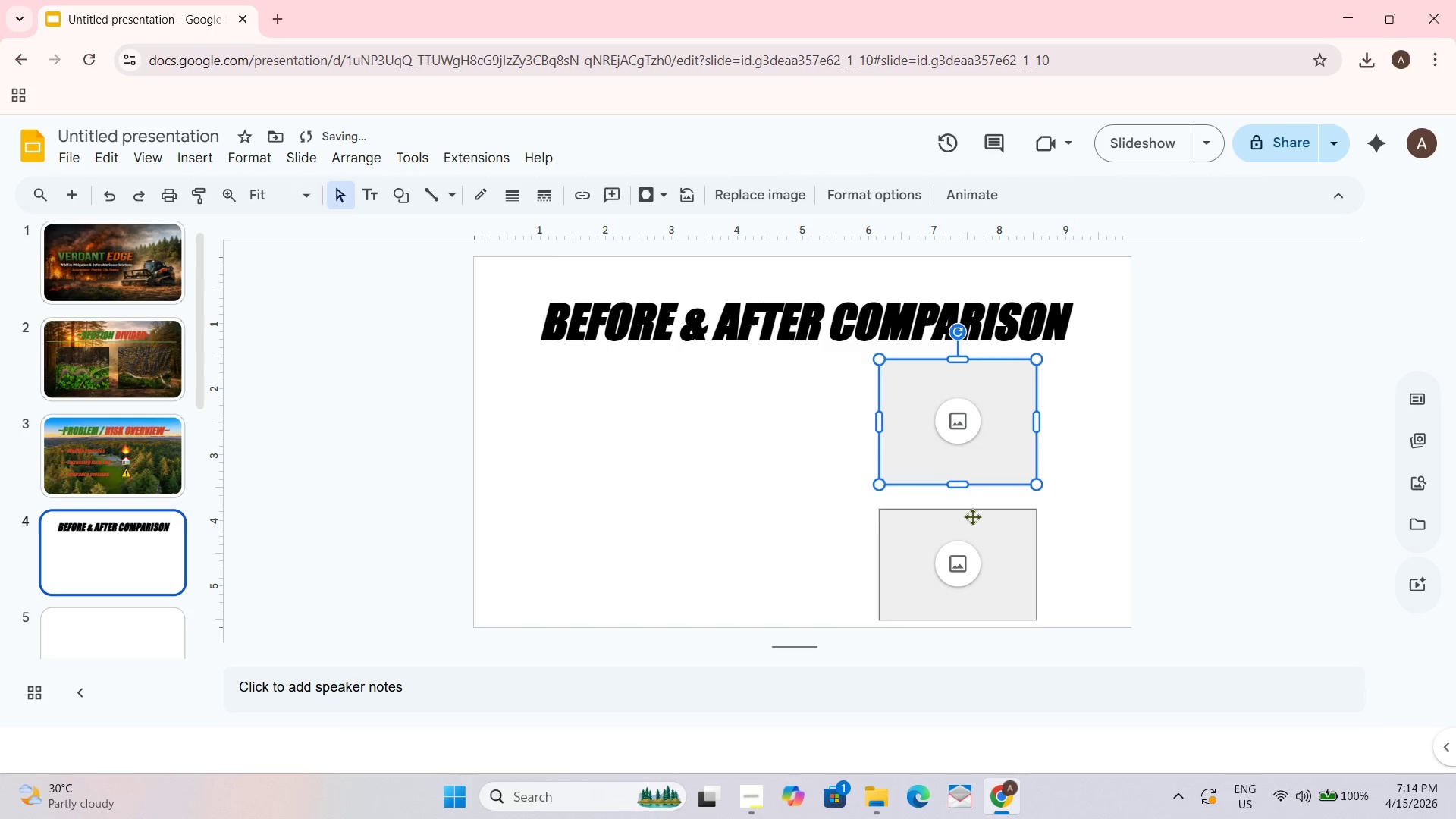 
left_click([972, 516])
 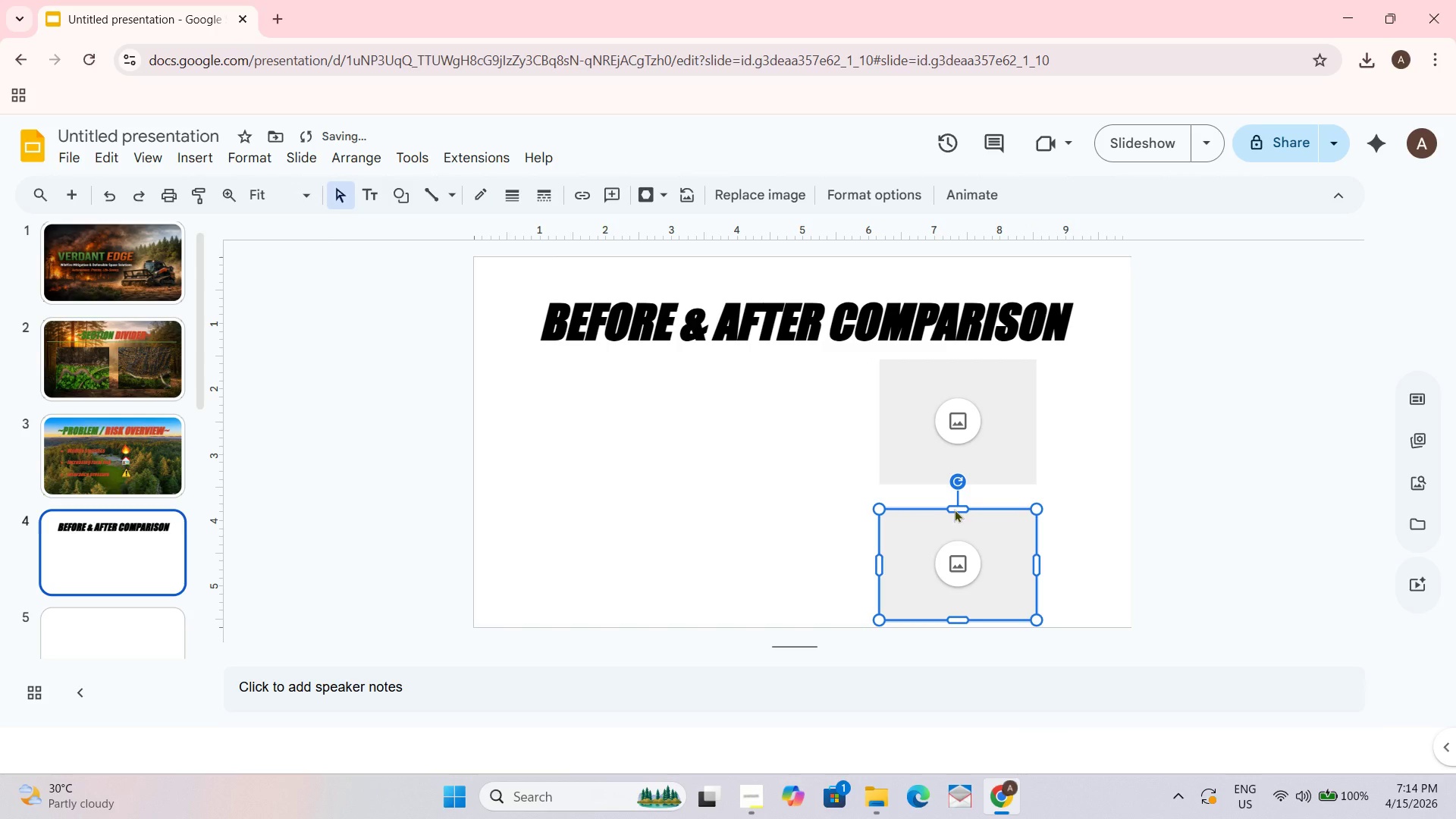 
left_click([955, 508])
 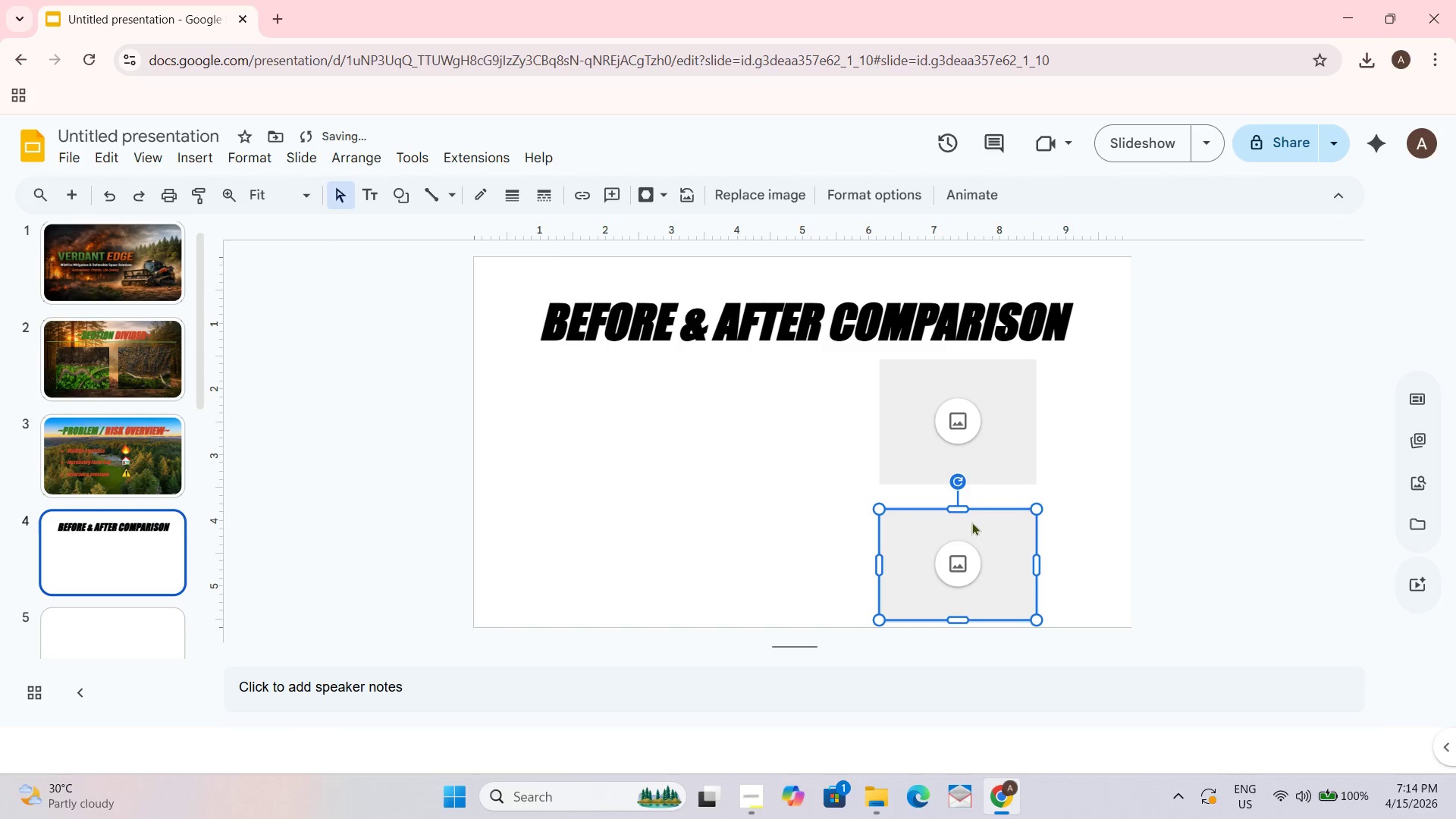 
left_click([1003, 524])
 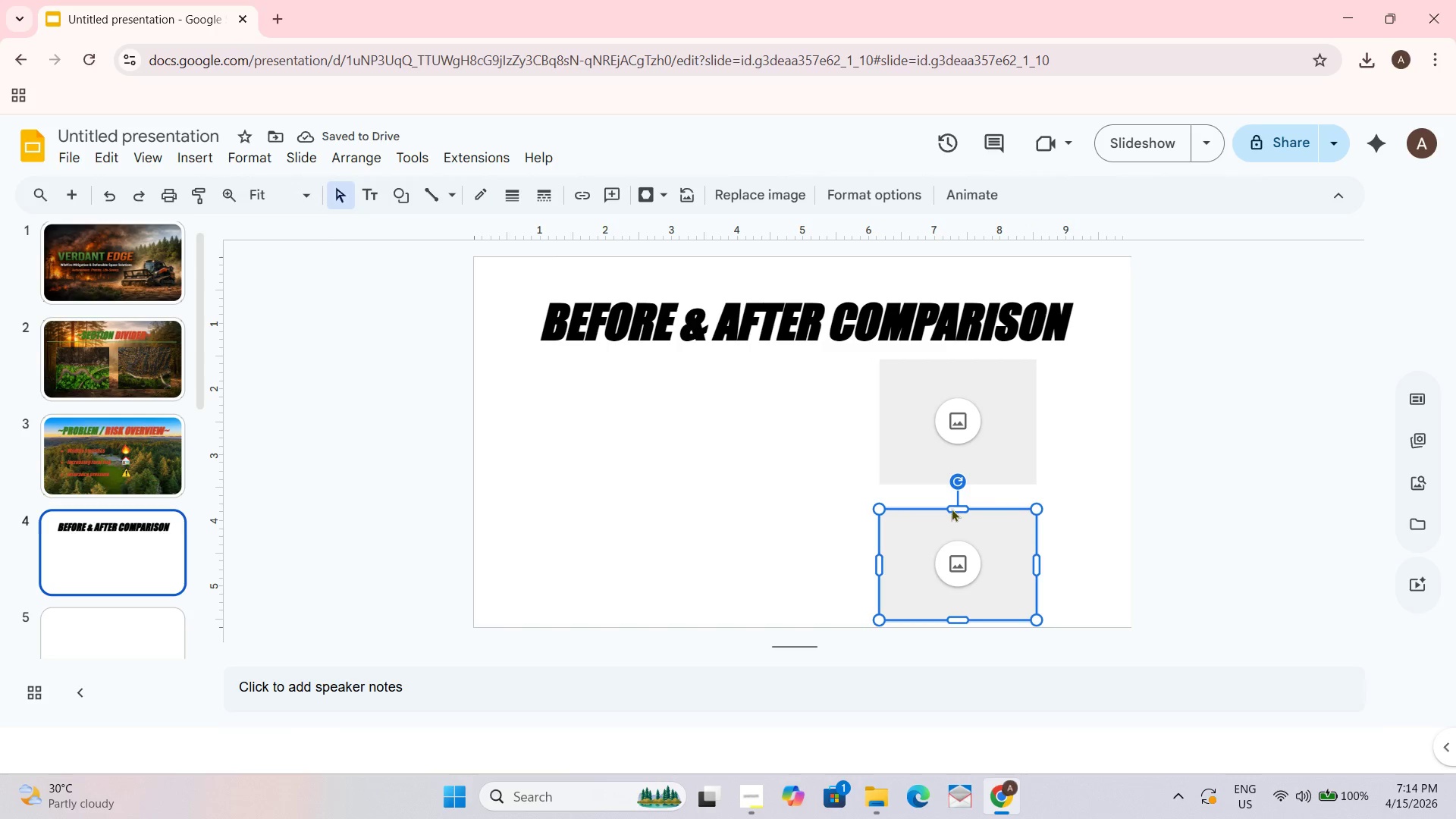 
left_click([1125, 519])
 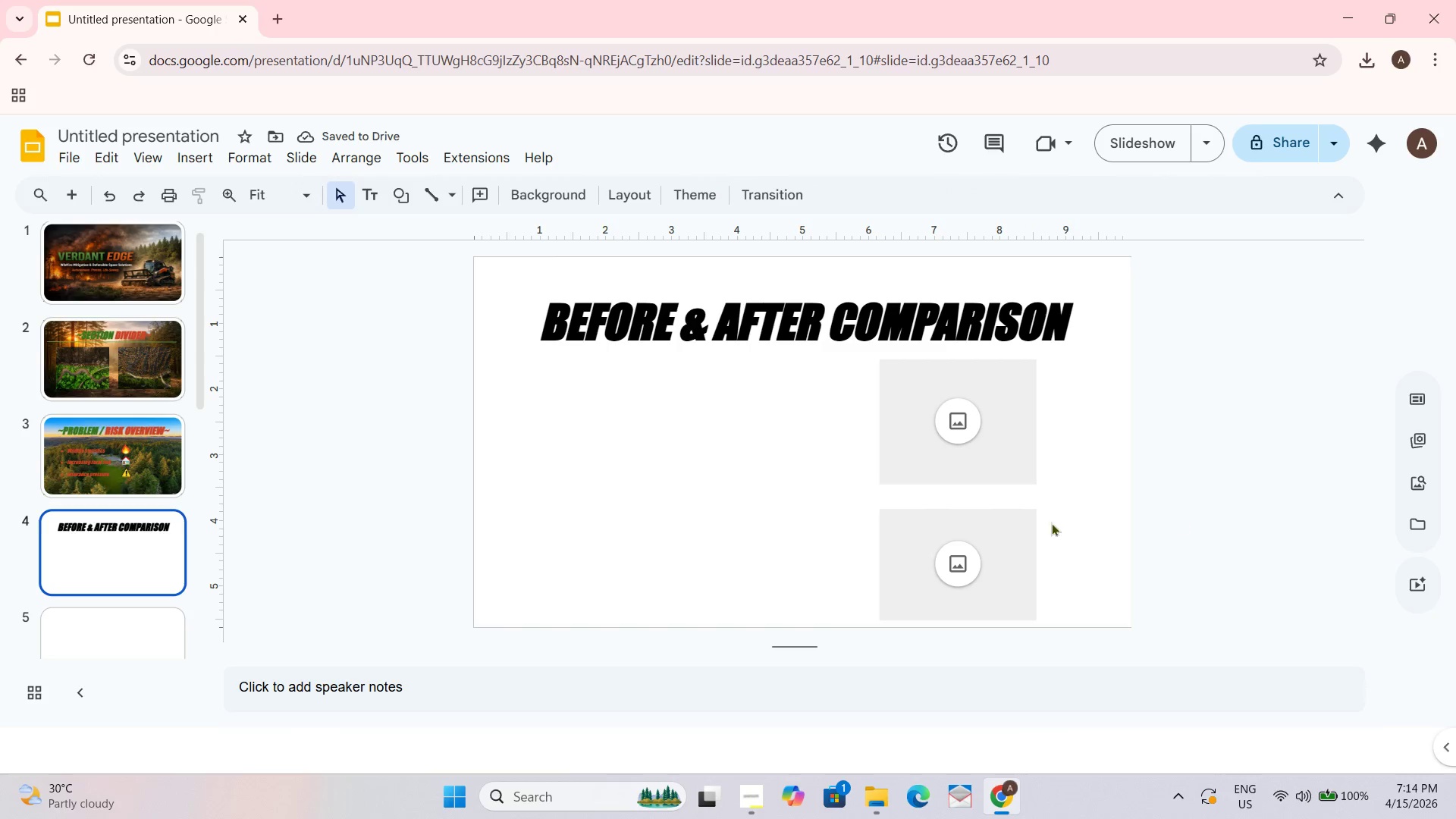 
left_click([951, 523])
 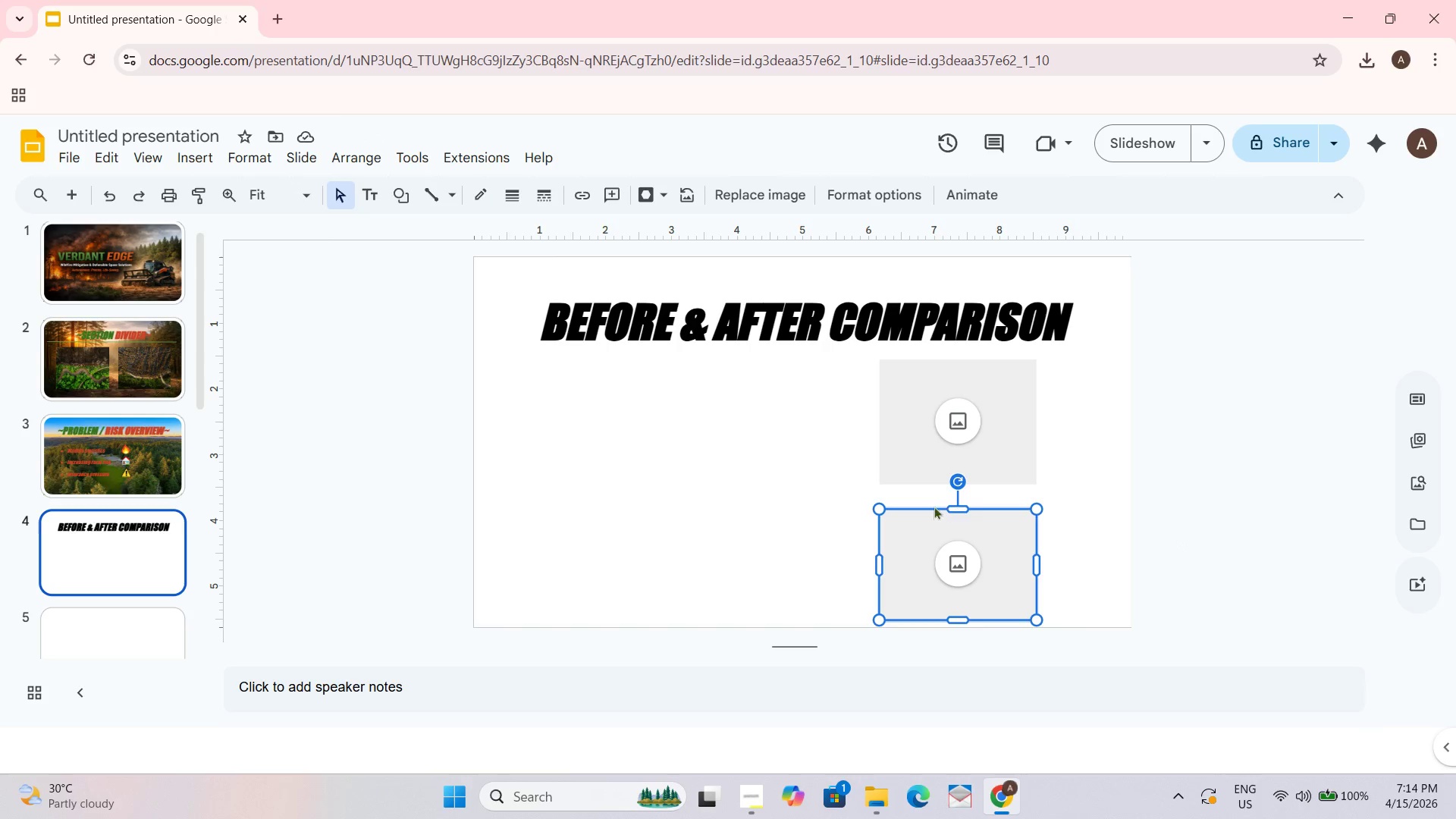 
left_click_drag(start_coordinate=[874, 506], to_coordinate=[882, 507])
 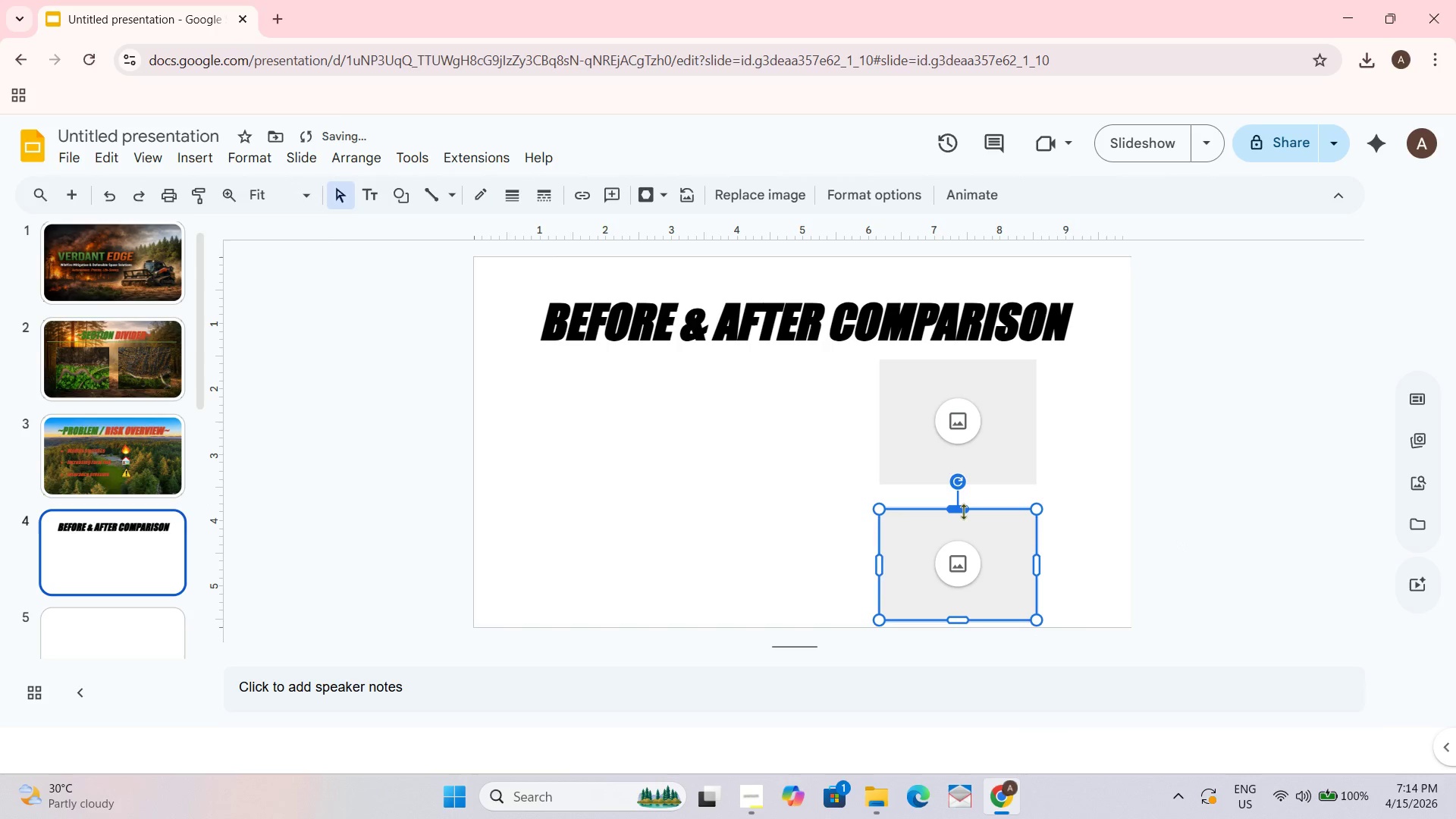 
left_click_drag(start_coordinate=[962, 510], to_coordinate=[960, 497])
 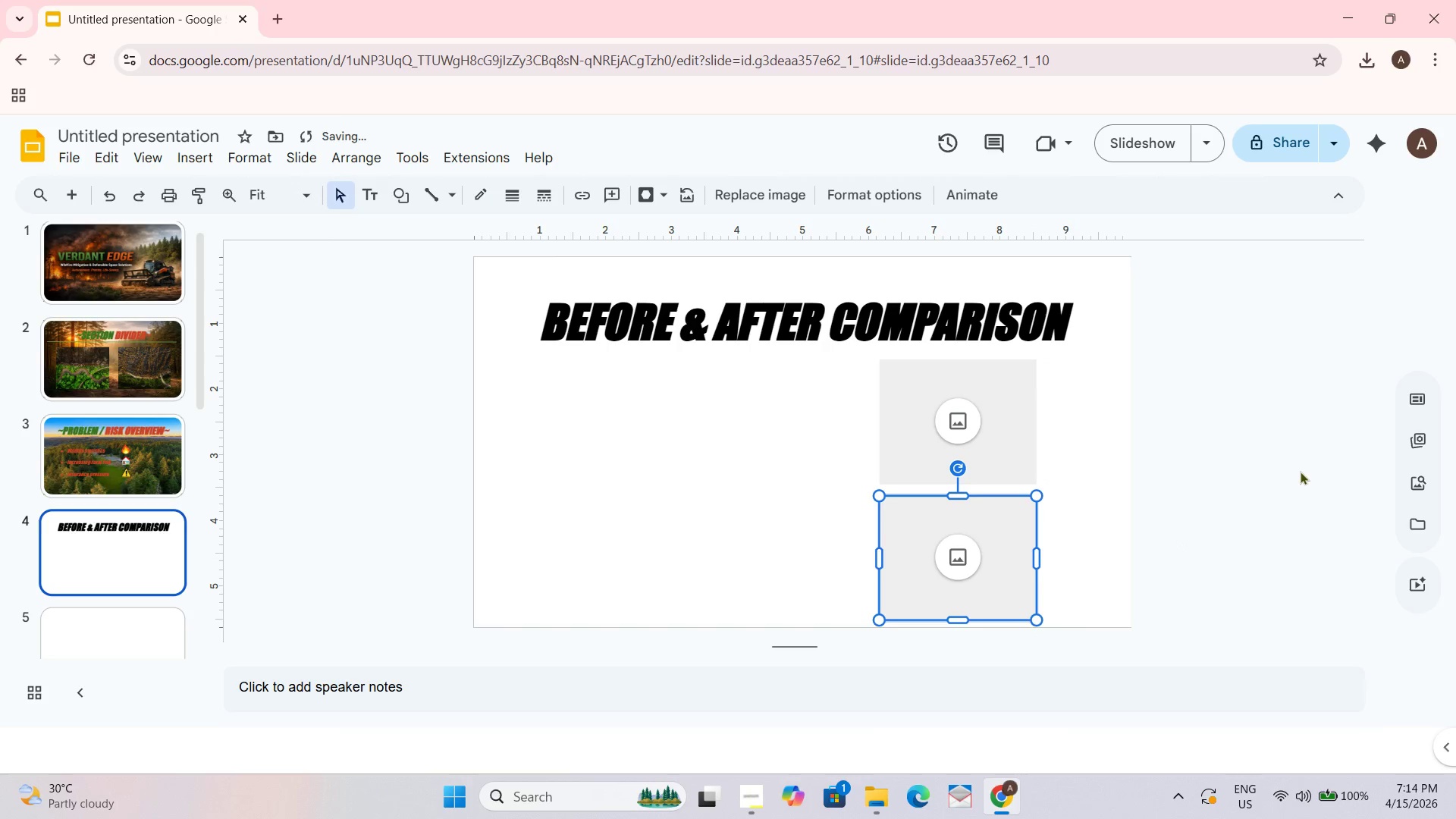 
left_click([1245, 471])
 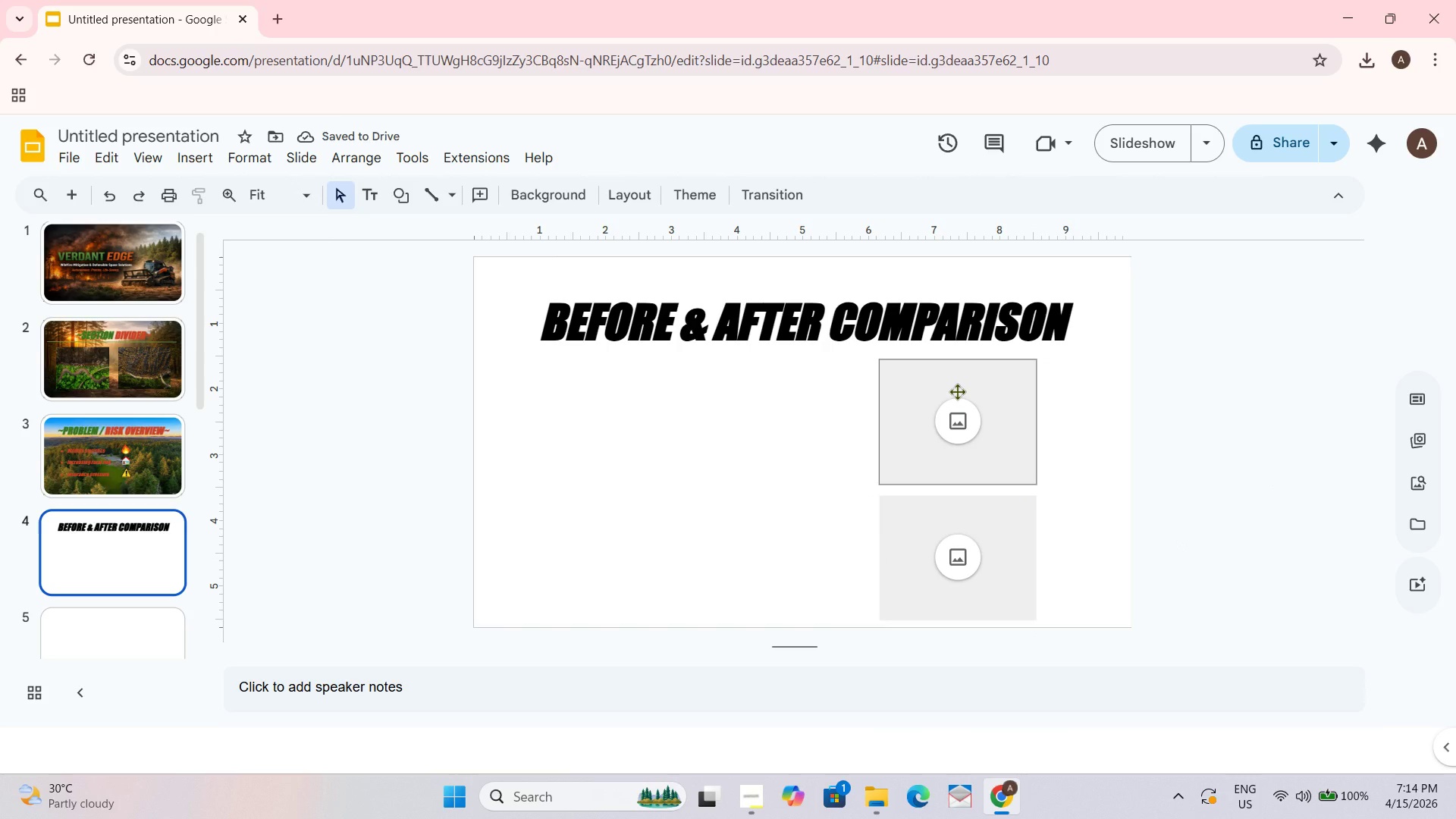 
left_click([957, 404])
 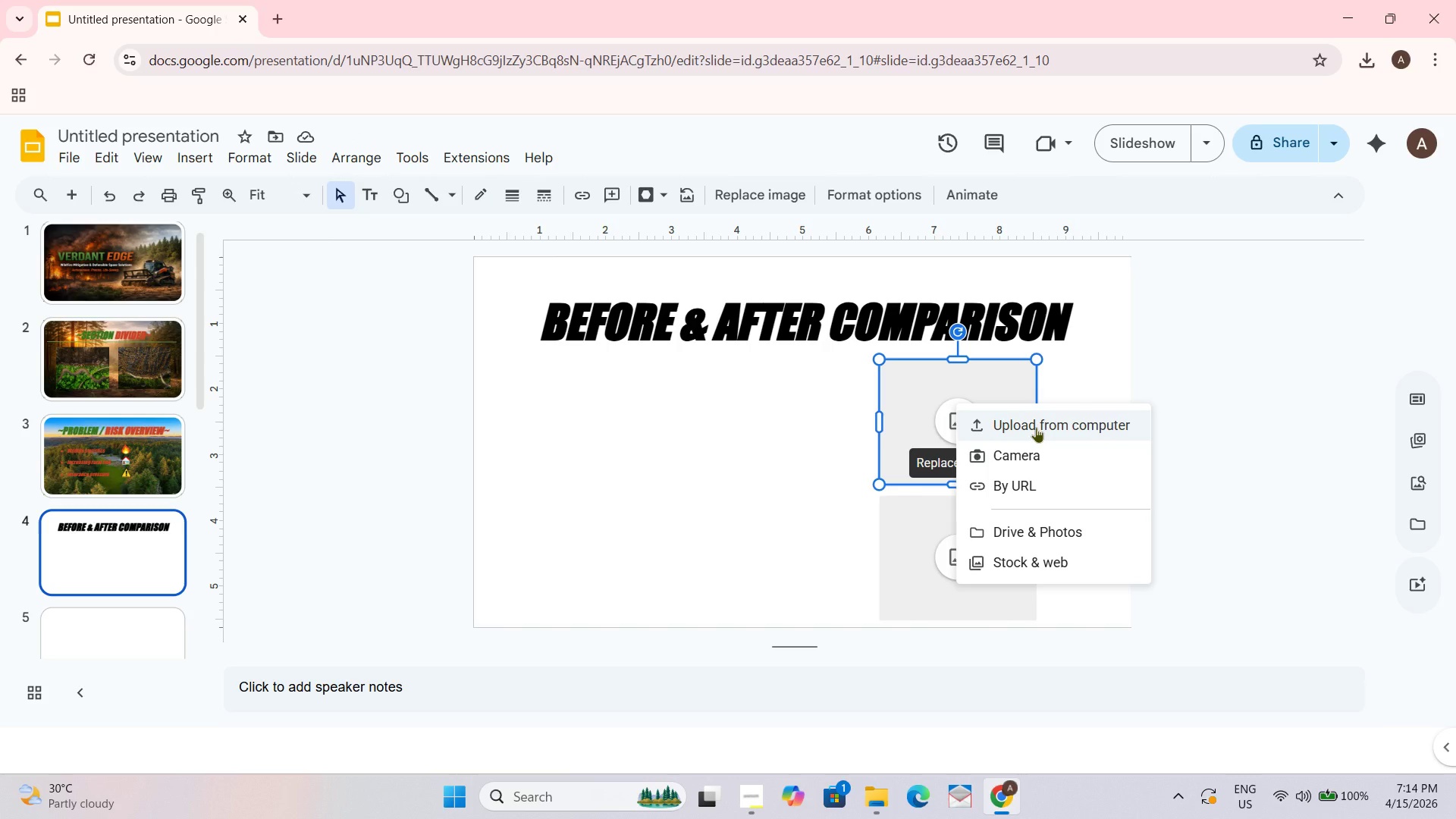 
left_click([1036, 427])
 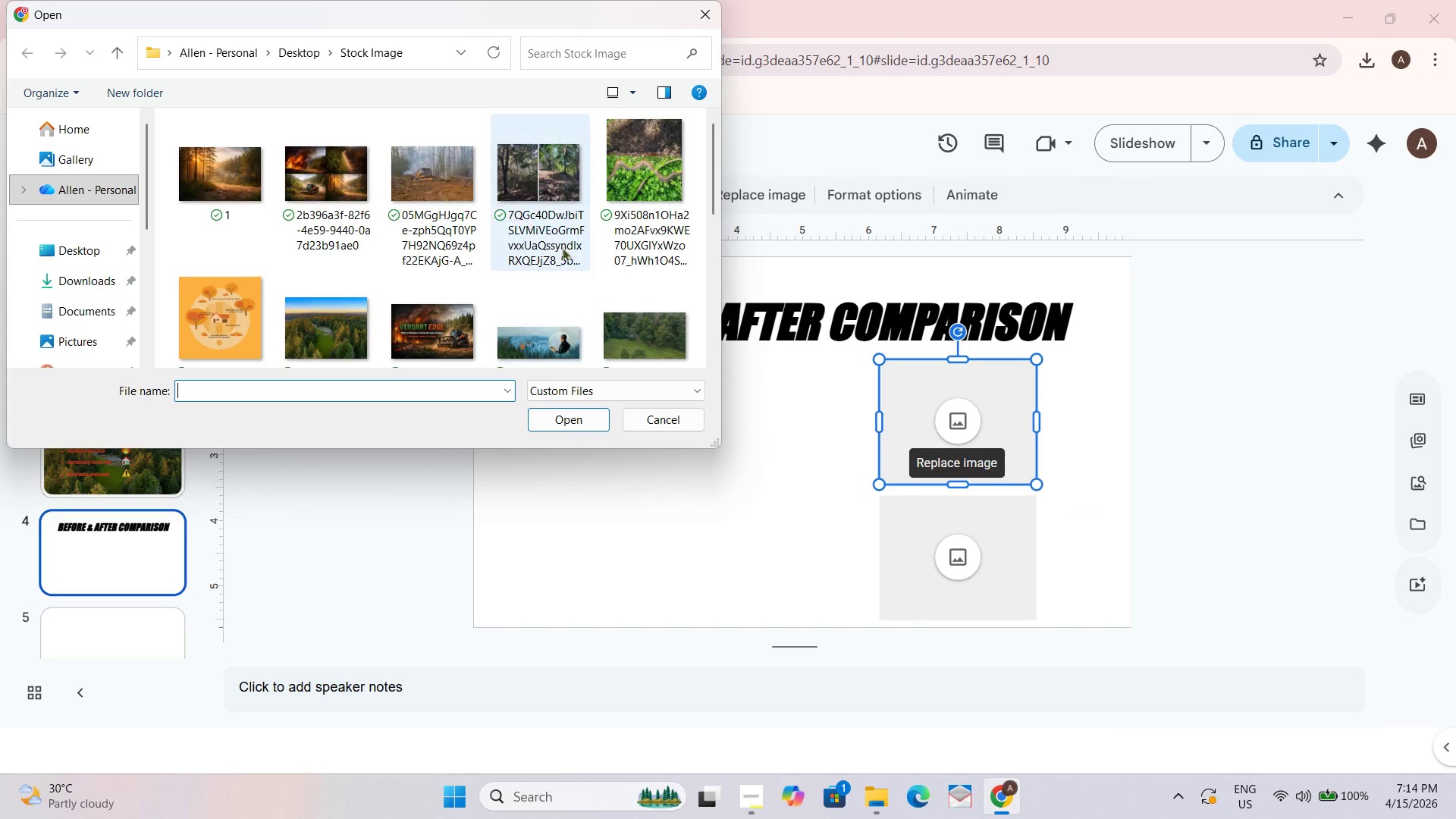 
left_click_drag(start_coordinate=[550, 177], to_coordinate=[934, 437])
 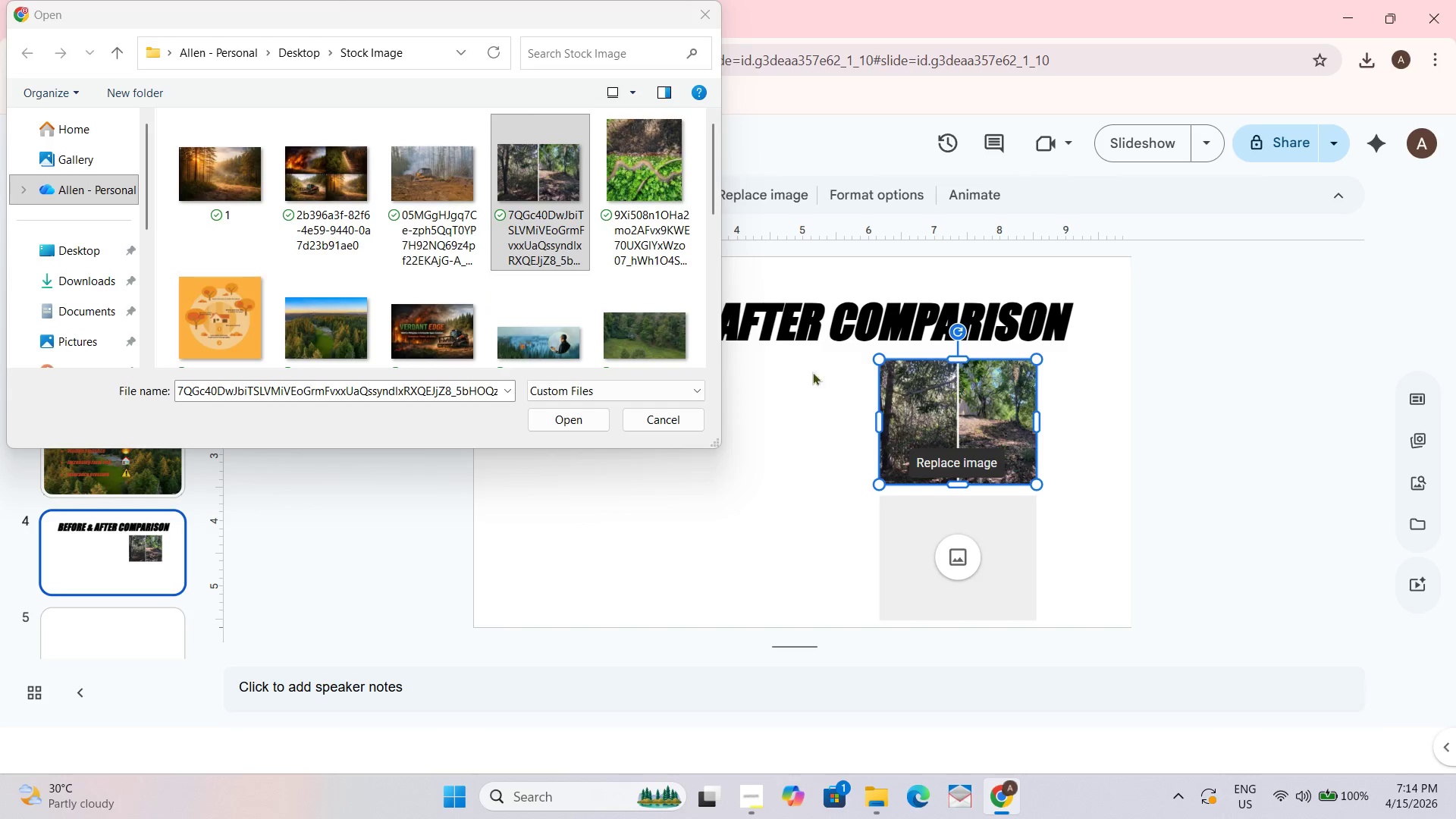 
wait(5.02)
 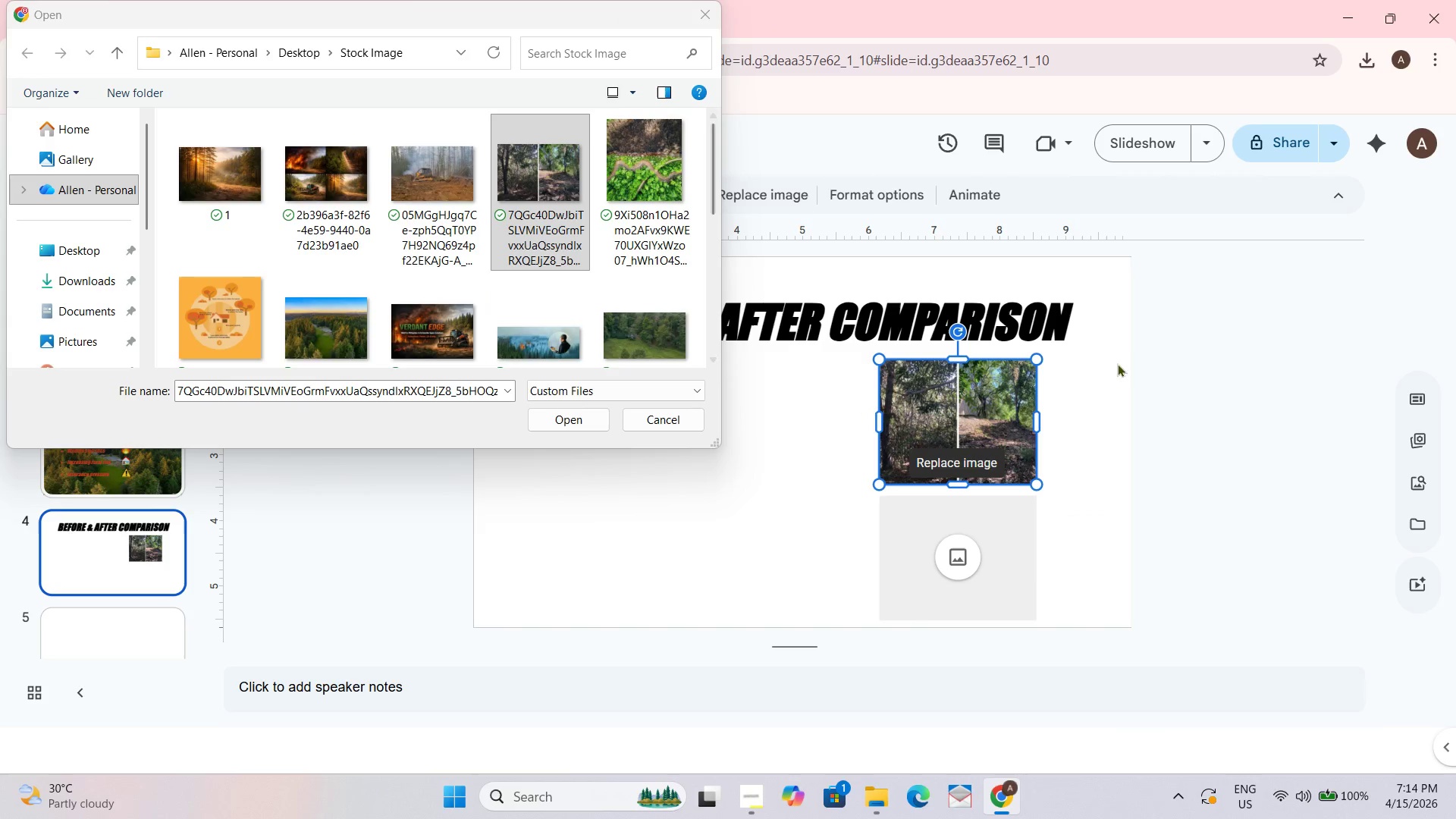 
scroll: coordinate [596, 253], scroll_direction: down, amount: 2.0
 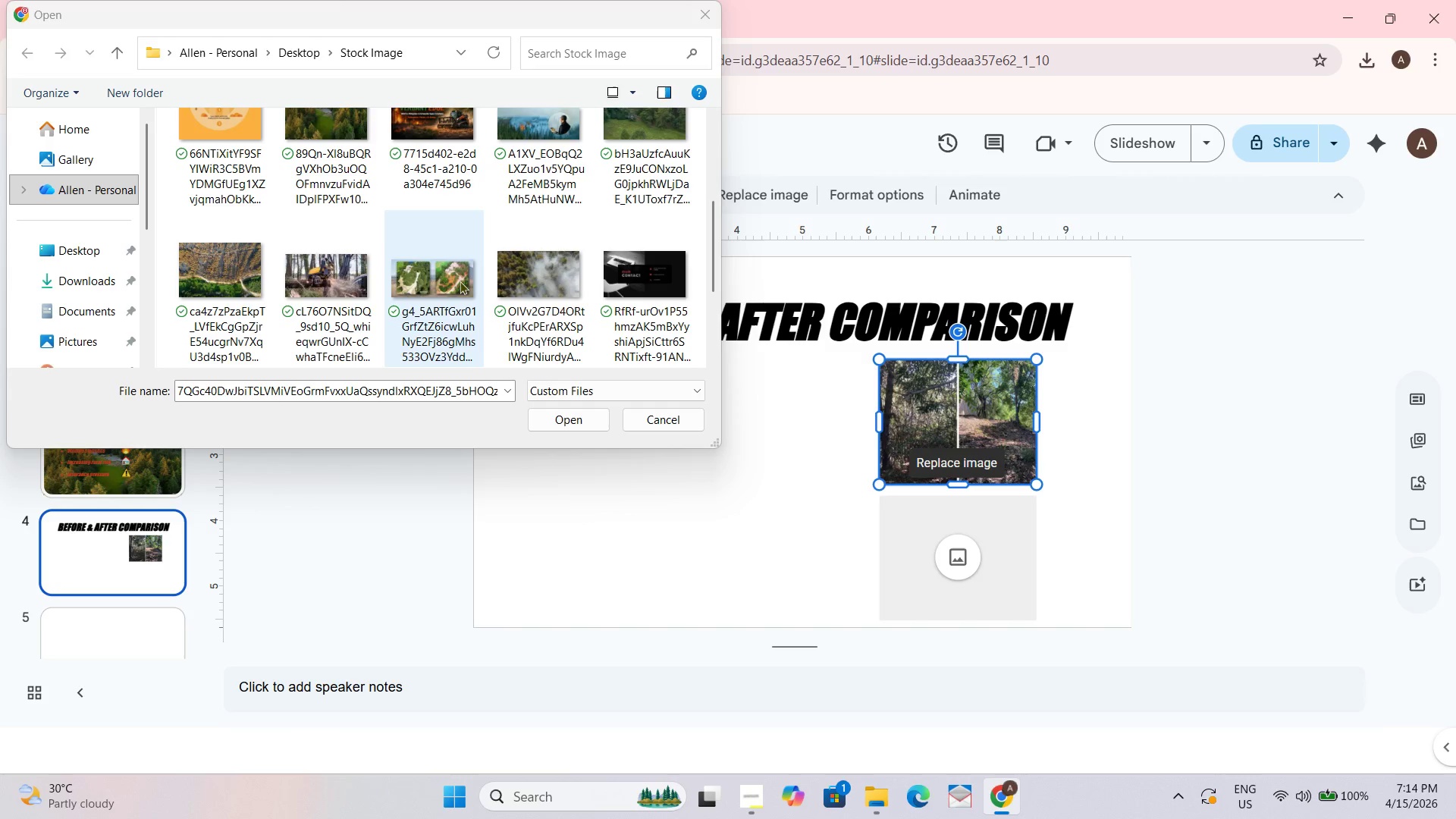 
scroll: coordinate [475, 280], scroll_direction: up, amount: 1.0
 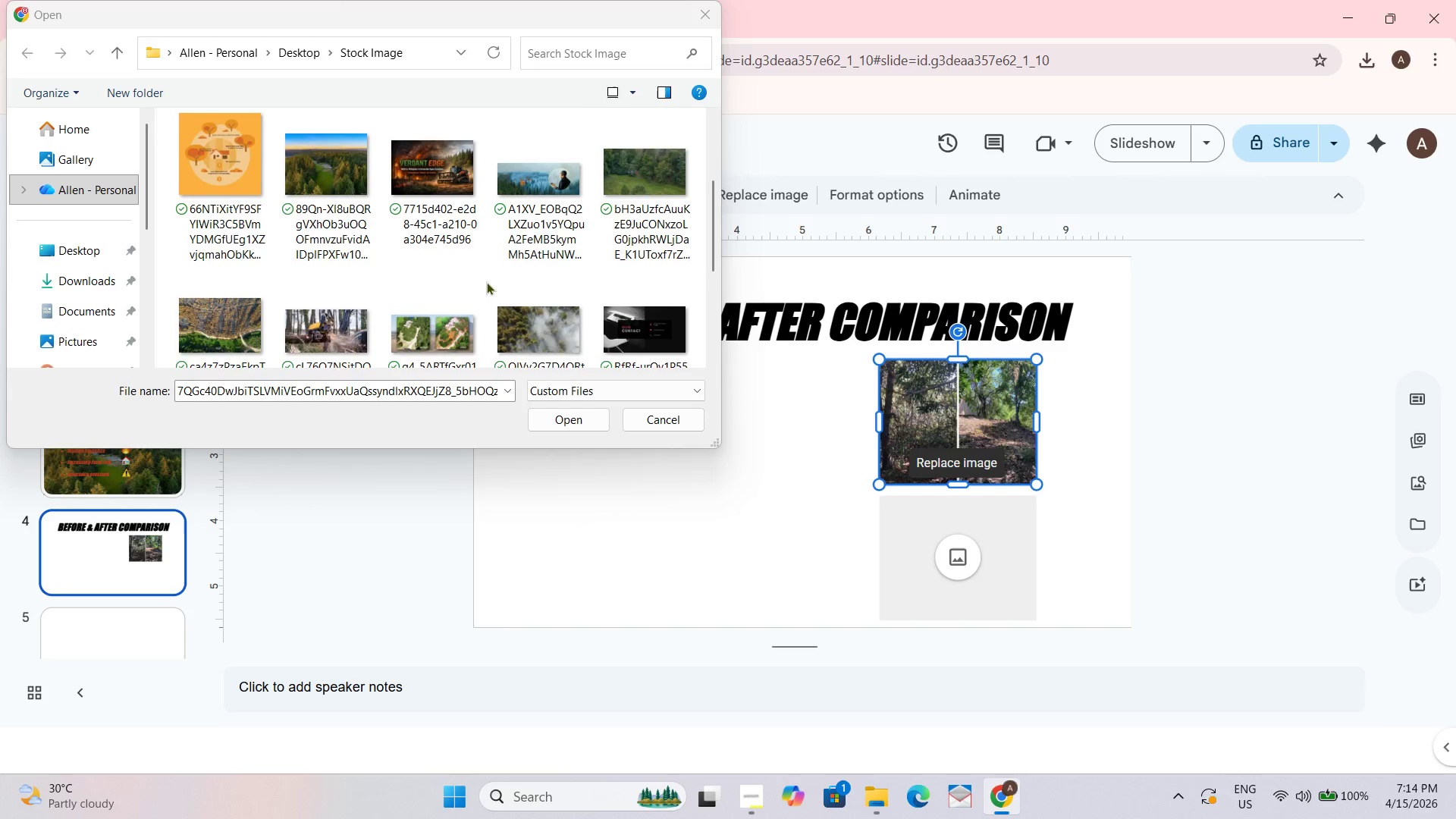 
scroll: coordinate [486, 281], scroll_direction: down, amount: 2.0
 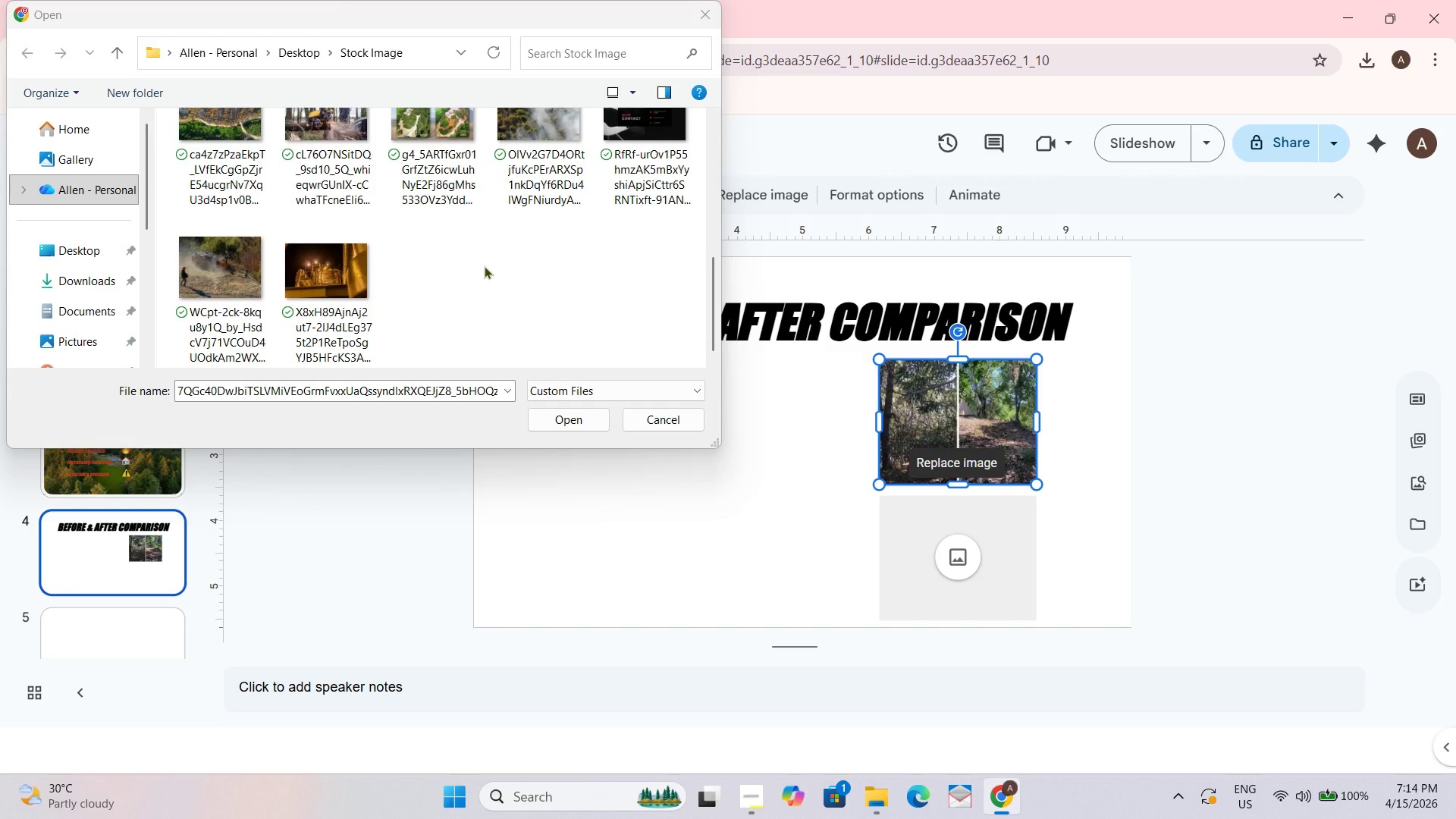 
scroll: coordinate [484, 264], scroll_direction: up, amount: 1.0
 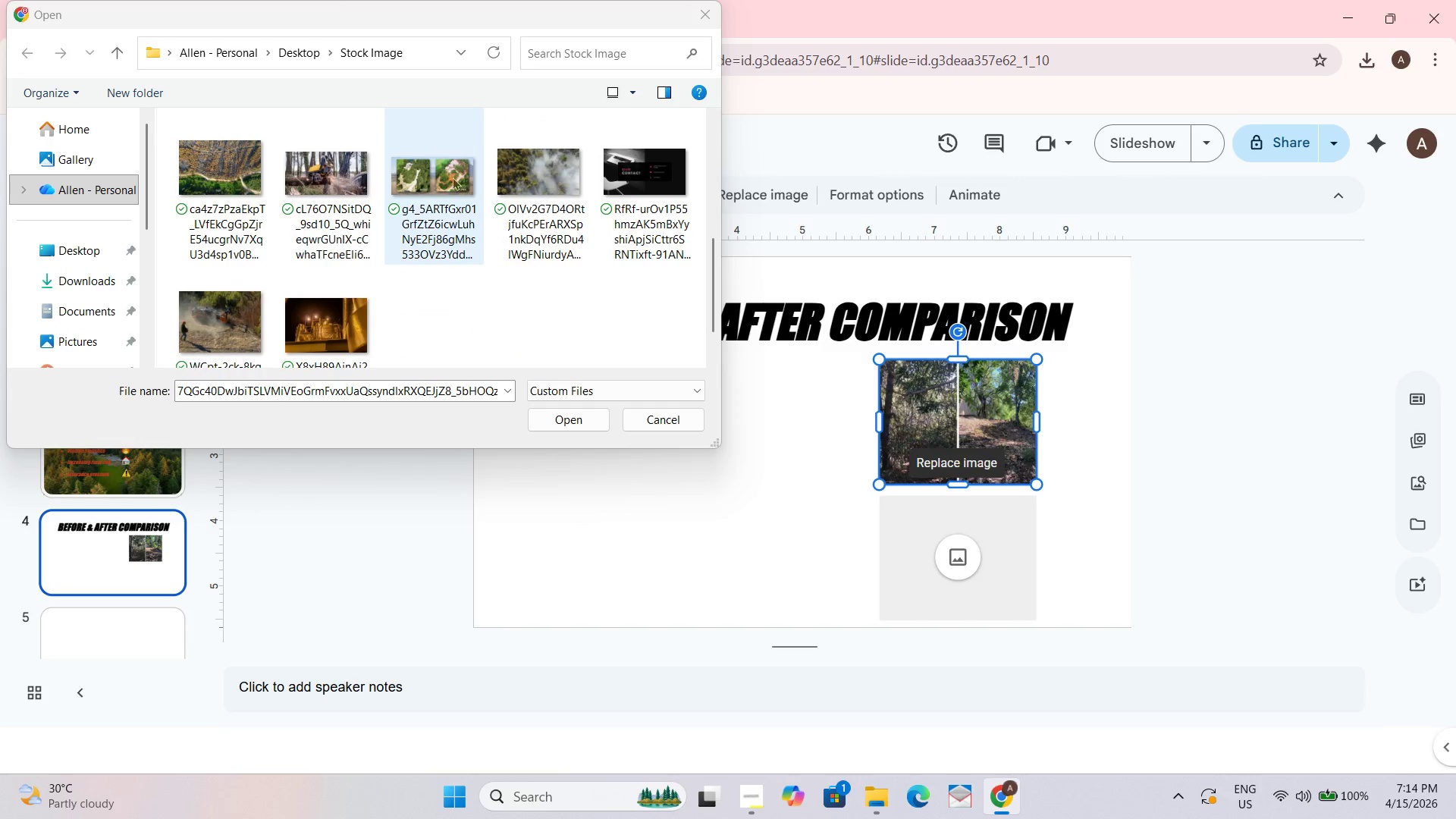 
left_click_drag(start_coordinate=[444, 171], to_coordinate=[969, 592])
 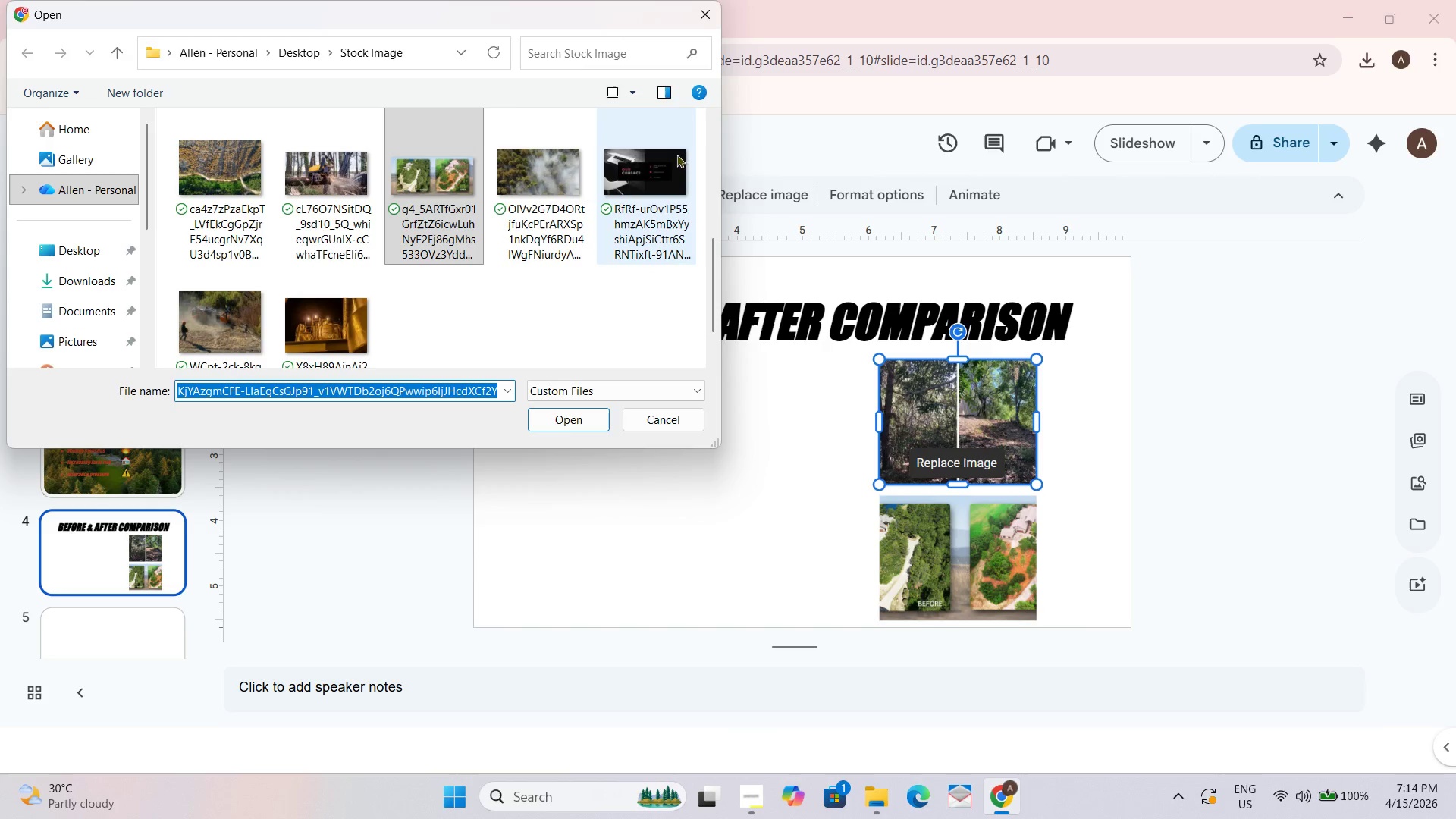 
left_click([707, 6])
 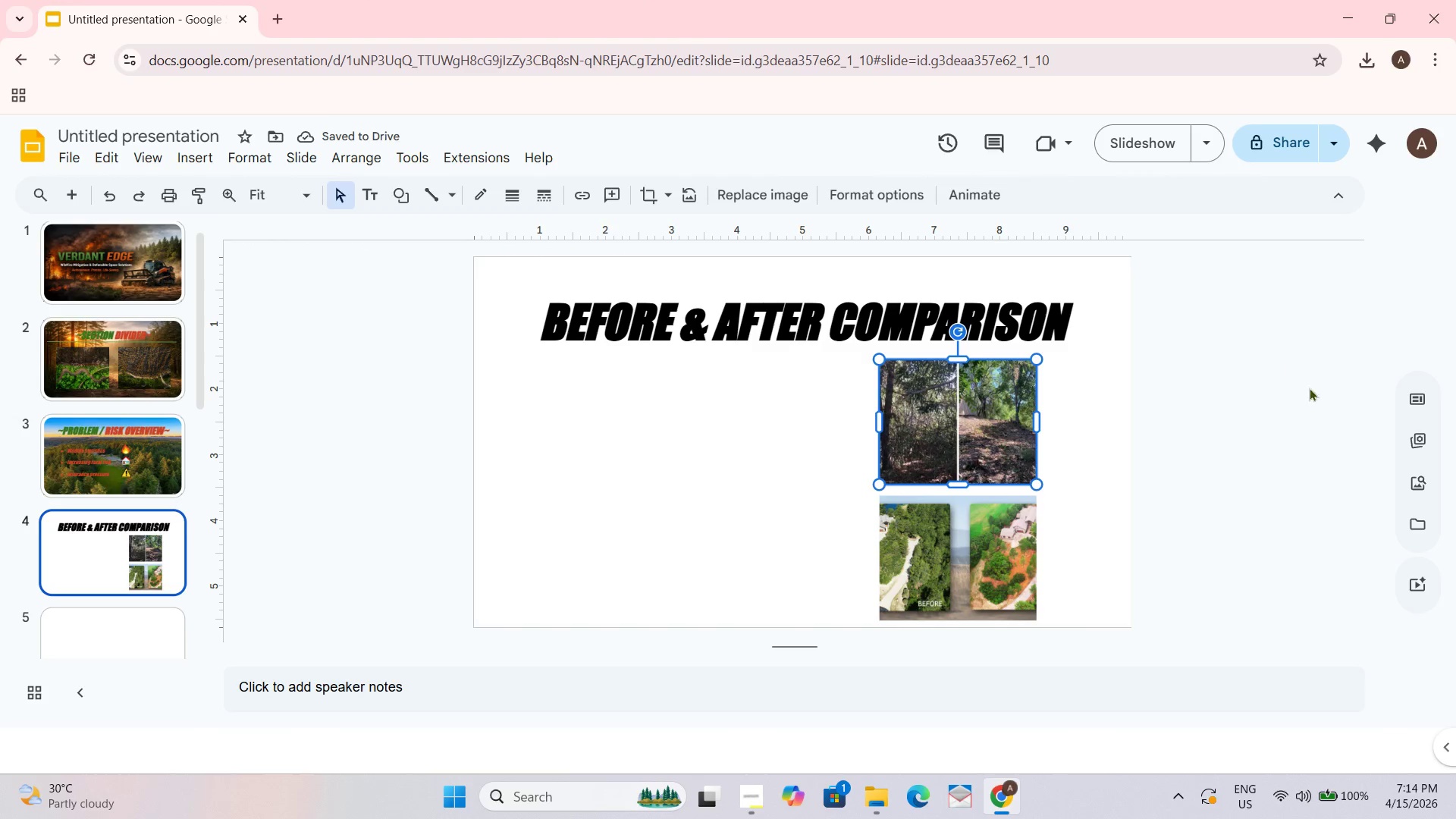 
left_click([1267, 428])
 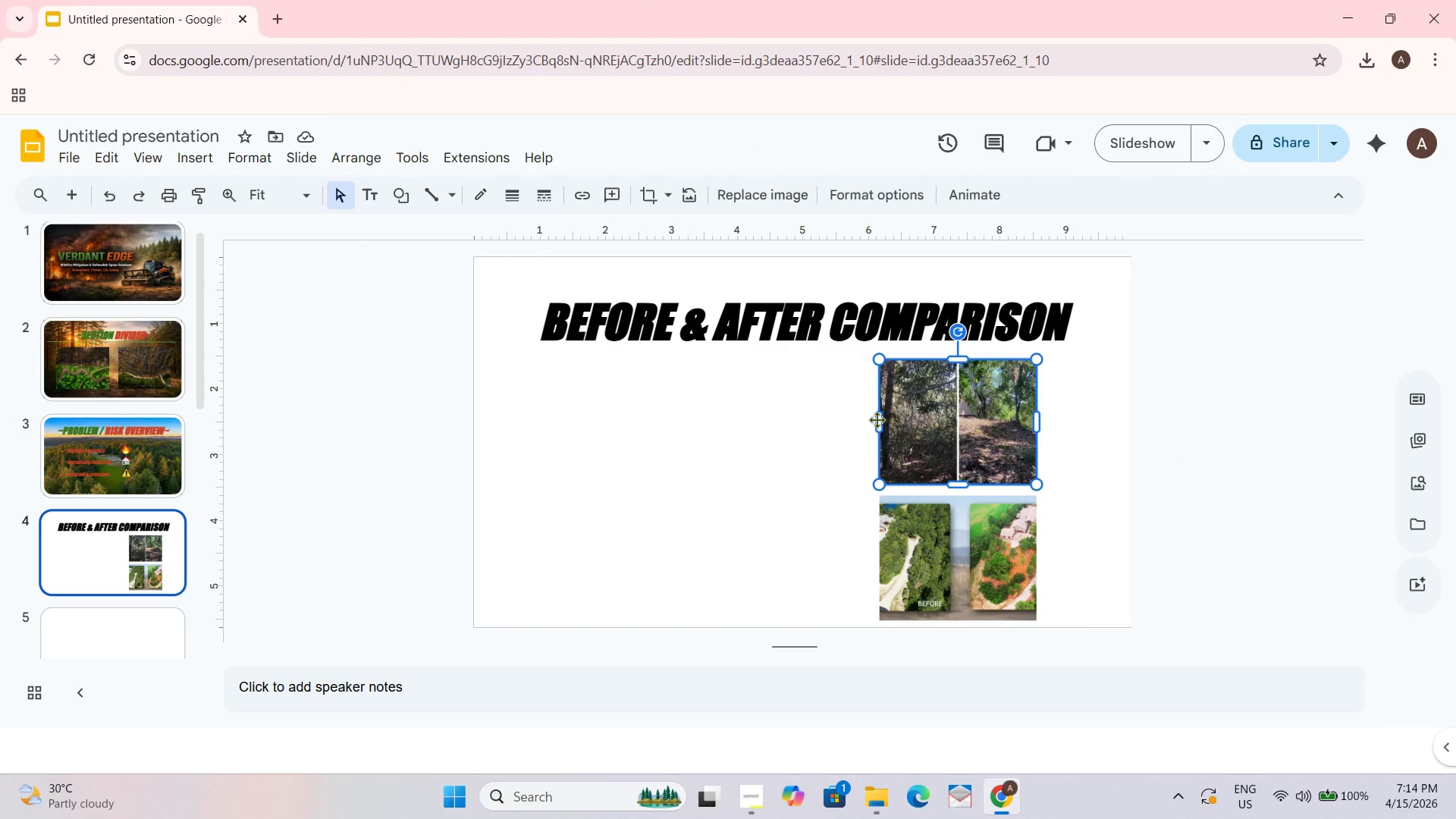 
wait(5.97)
 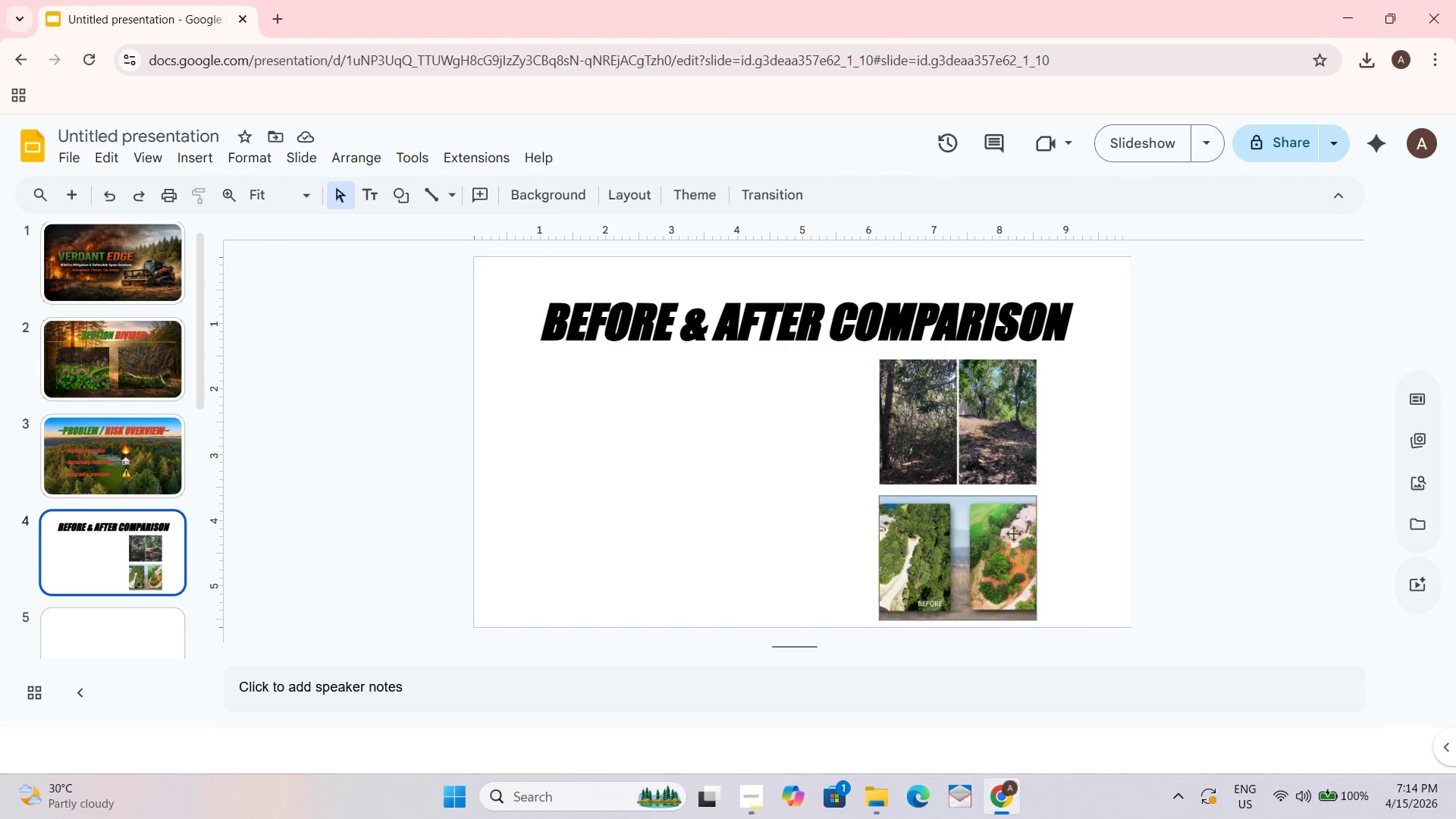 
left_click_drag(start_coordinate=[880, 421], to_coordinate=[861, 421])
 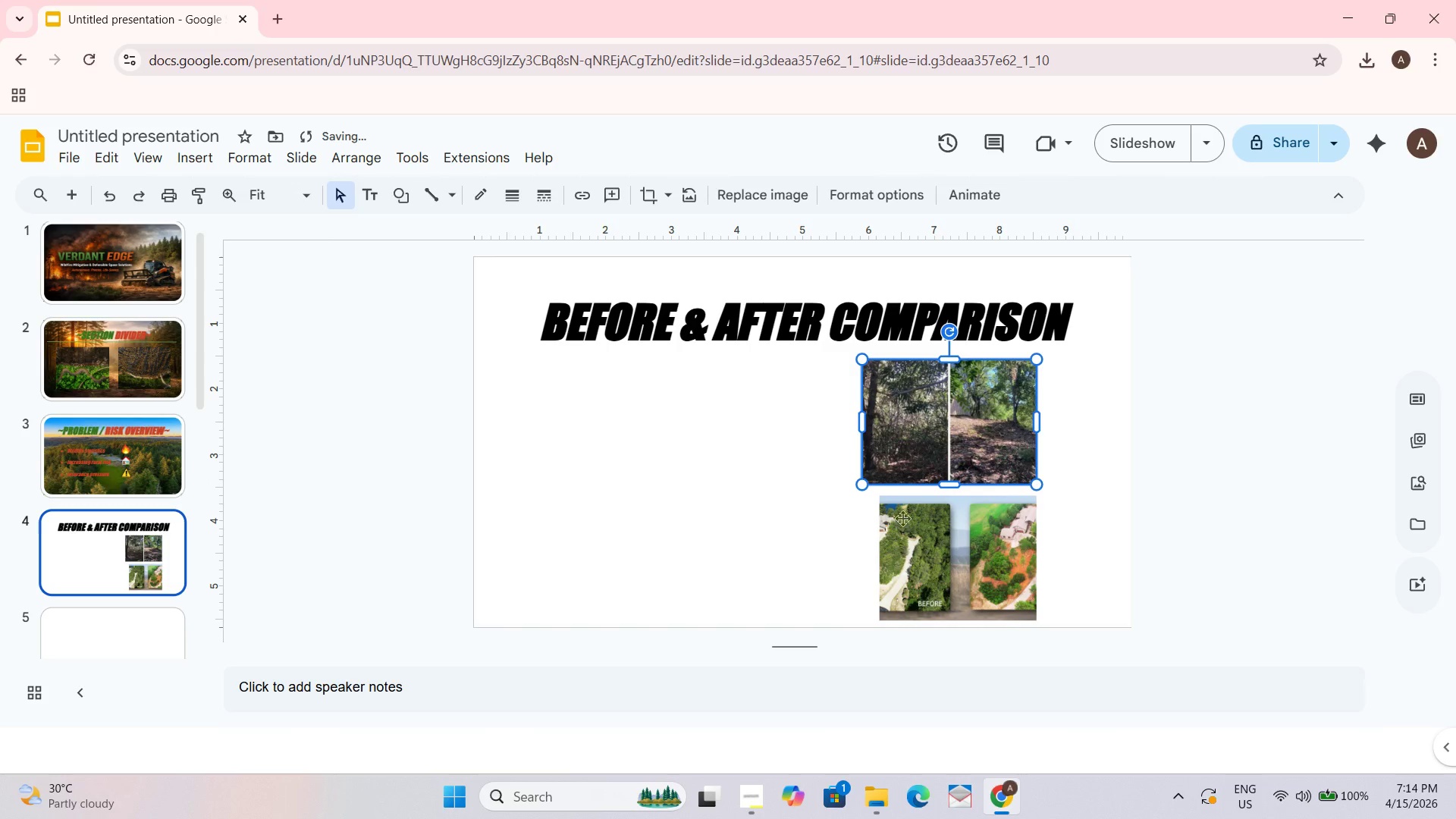 
left_click([946, 569])
 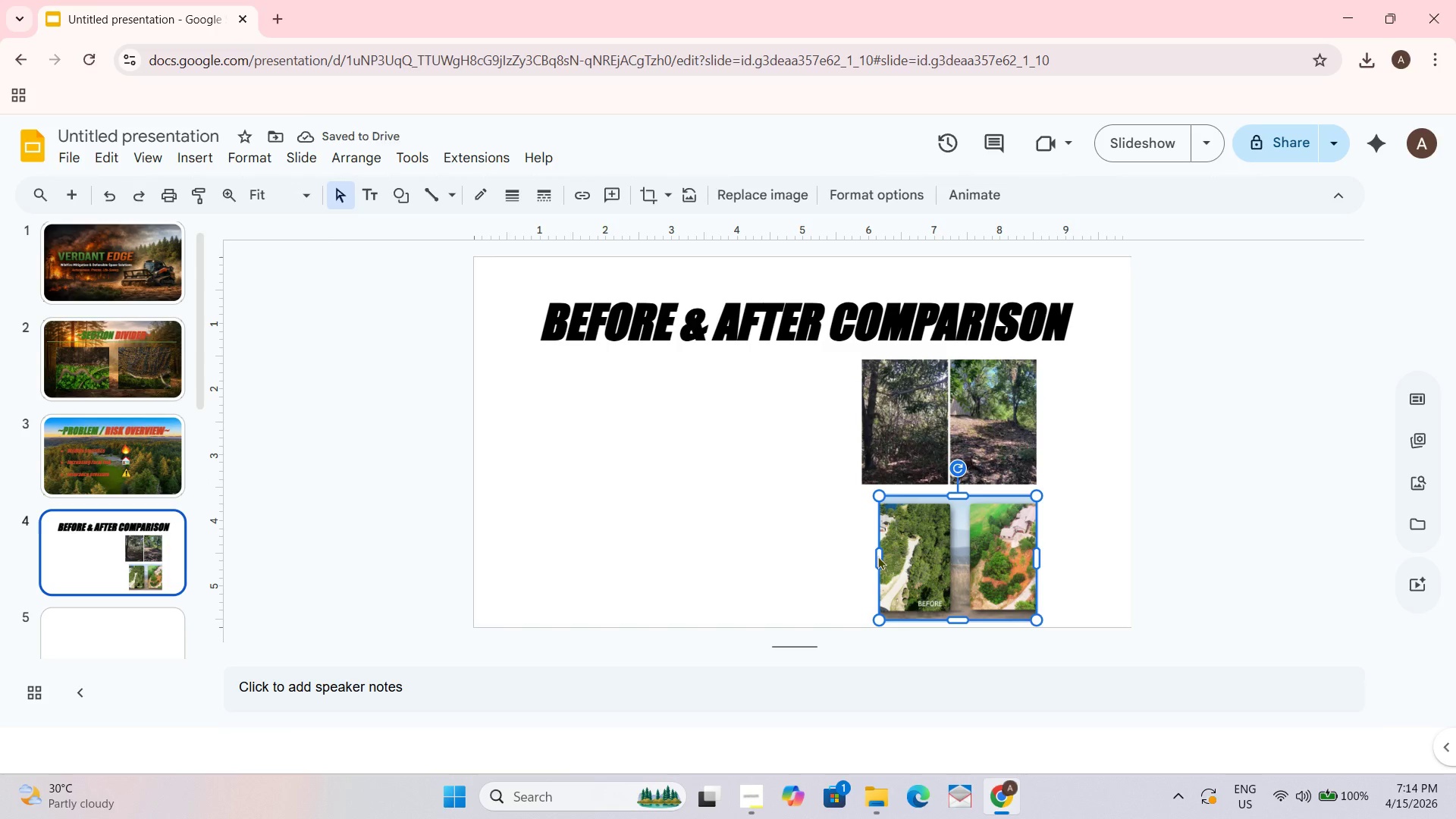 
left_click([936, 567])
 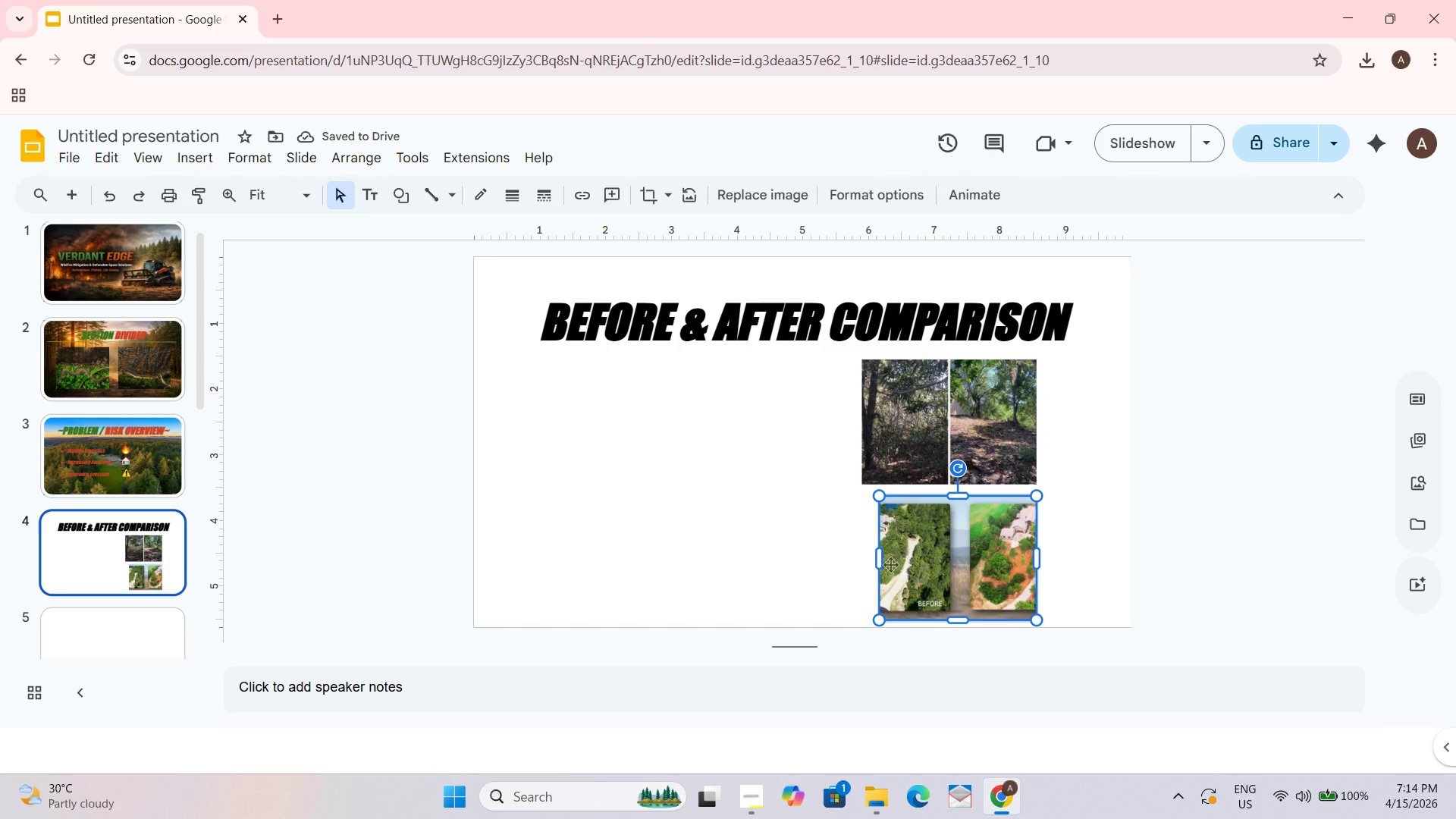 
double_click([880, 557])
 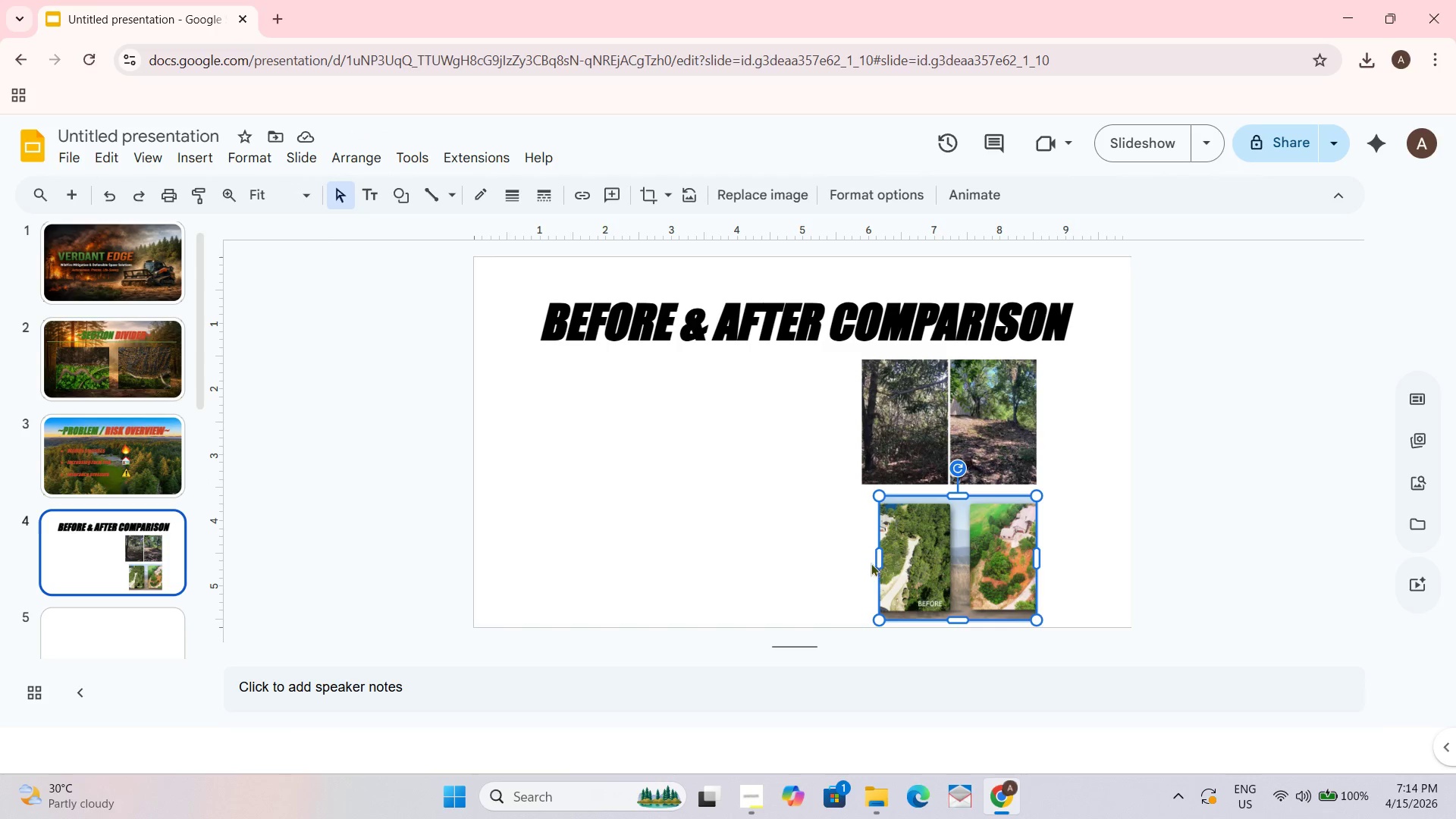 
left_click_drag(start_coordinate=[879, 557], to_coordinate=[864, 554])
 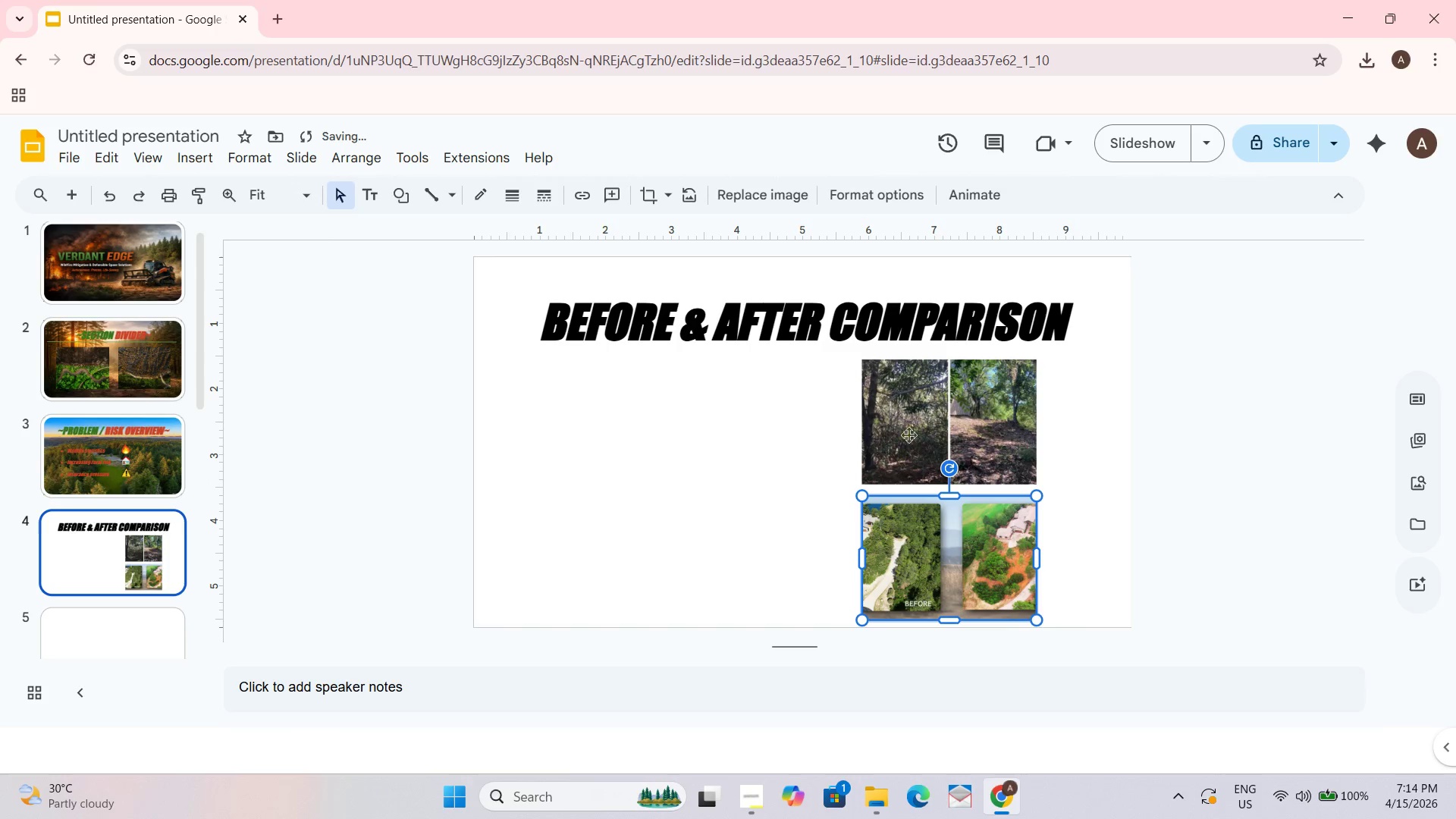 
left_click([905, 419])
 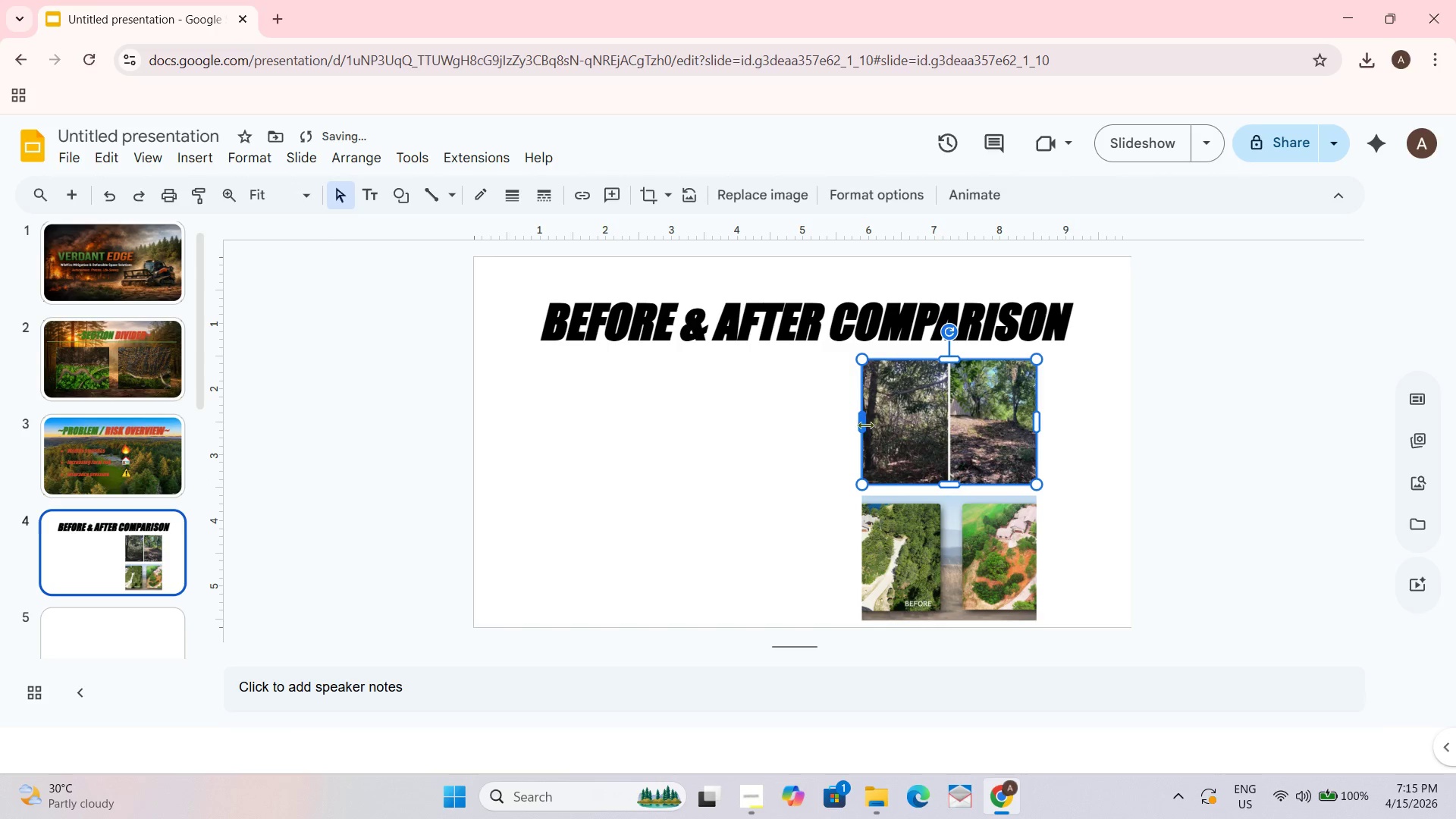 
left_click_drag(start_coordinate=[864, 425], to_coordinate=[848, 425])
 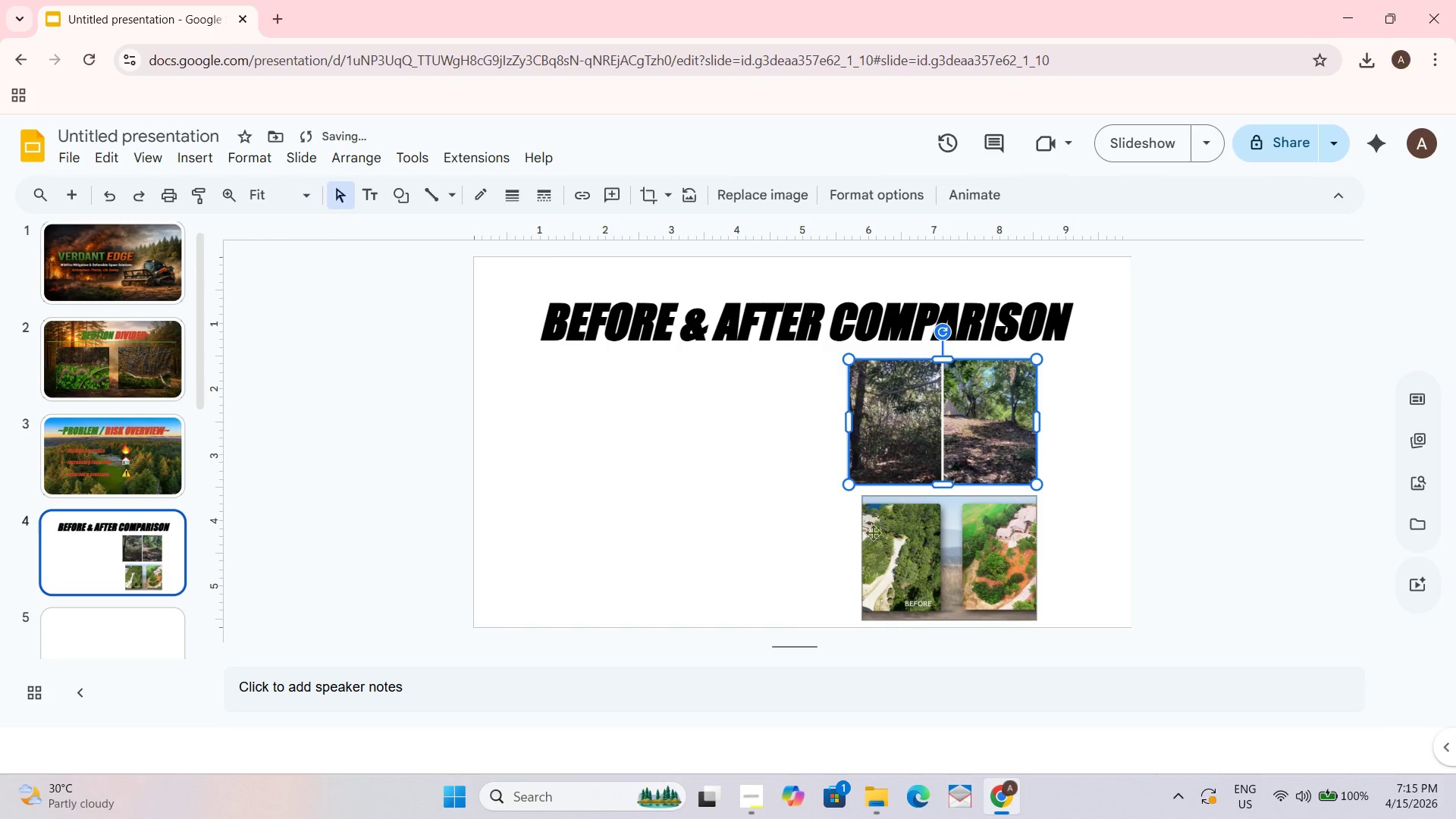 
left_click([889, 546])
 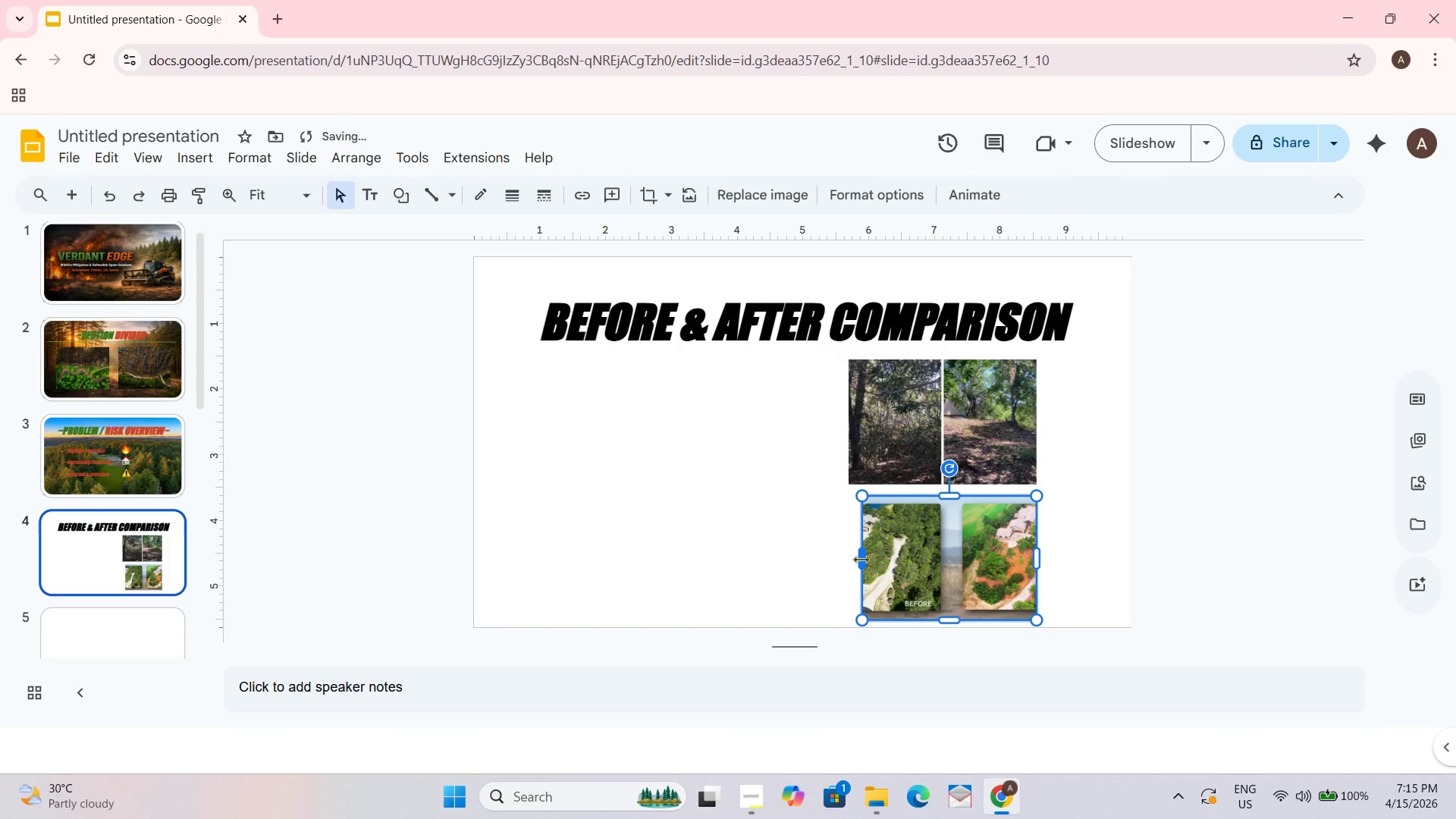 
left_click_drag(start_coordinate=[860, 560], to_coordinate=[844, 560])
 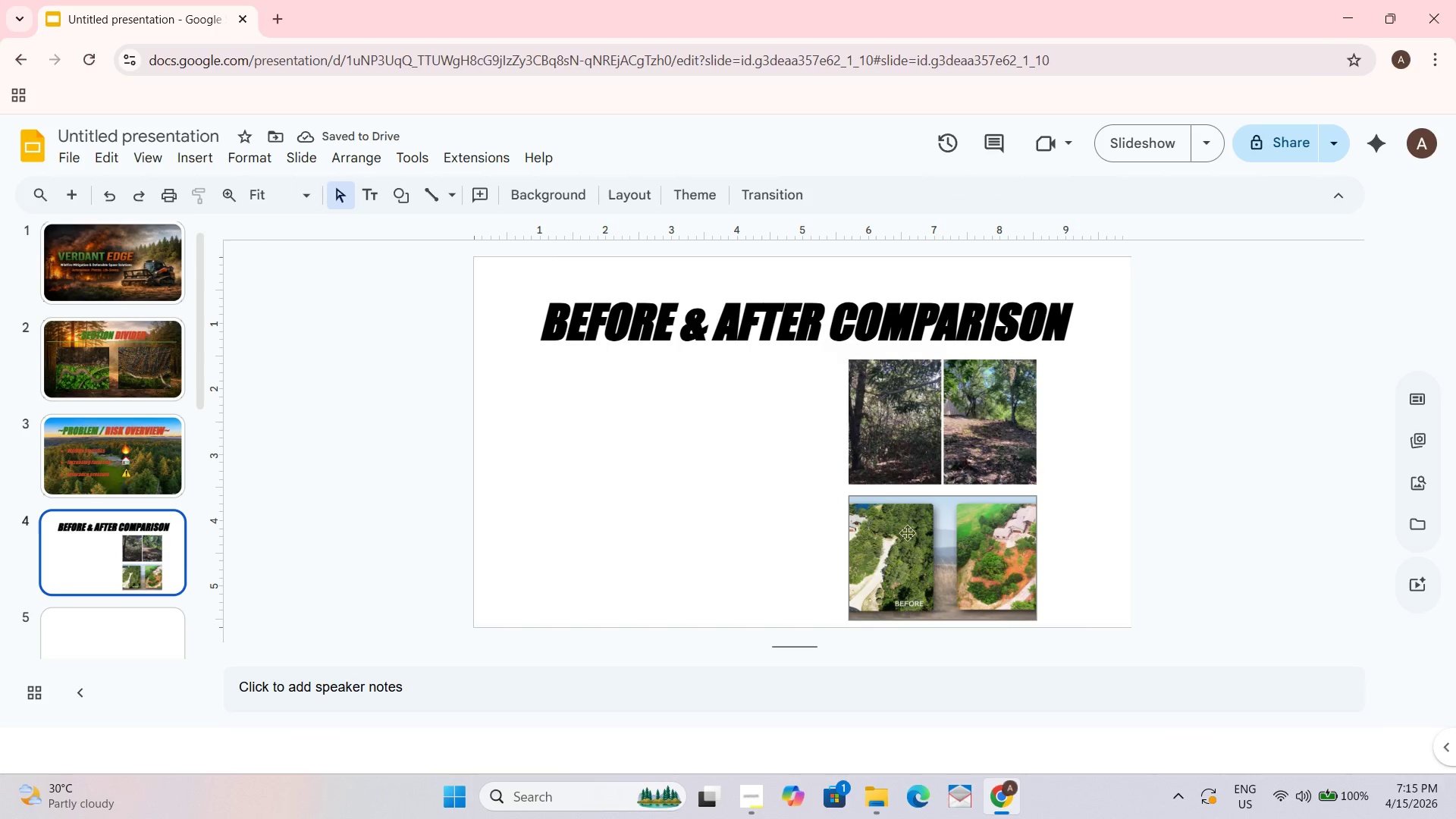 
left_click([903, 417])
 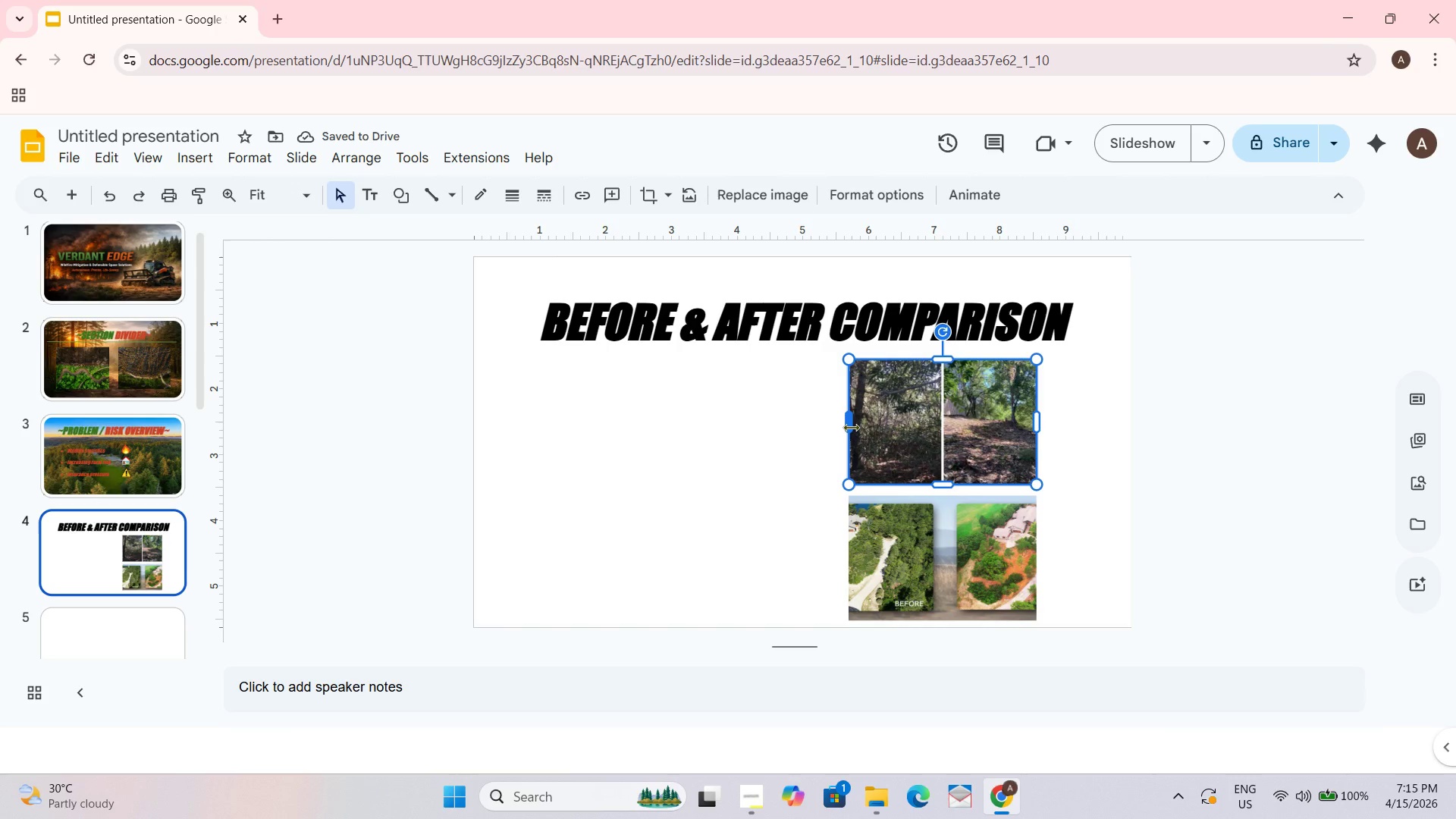 
left_click_drag(start_coordinate=[851, 427], to_coordinate=[817, 427])
 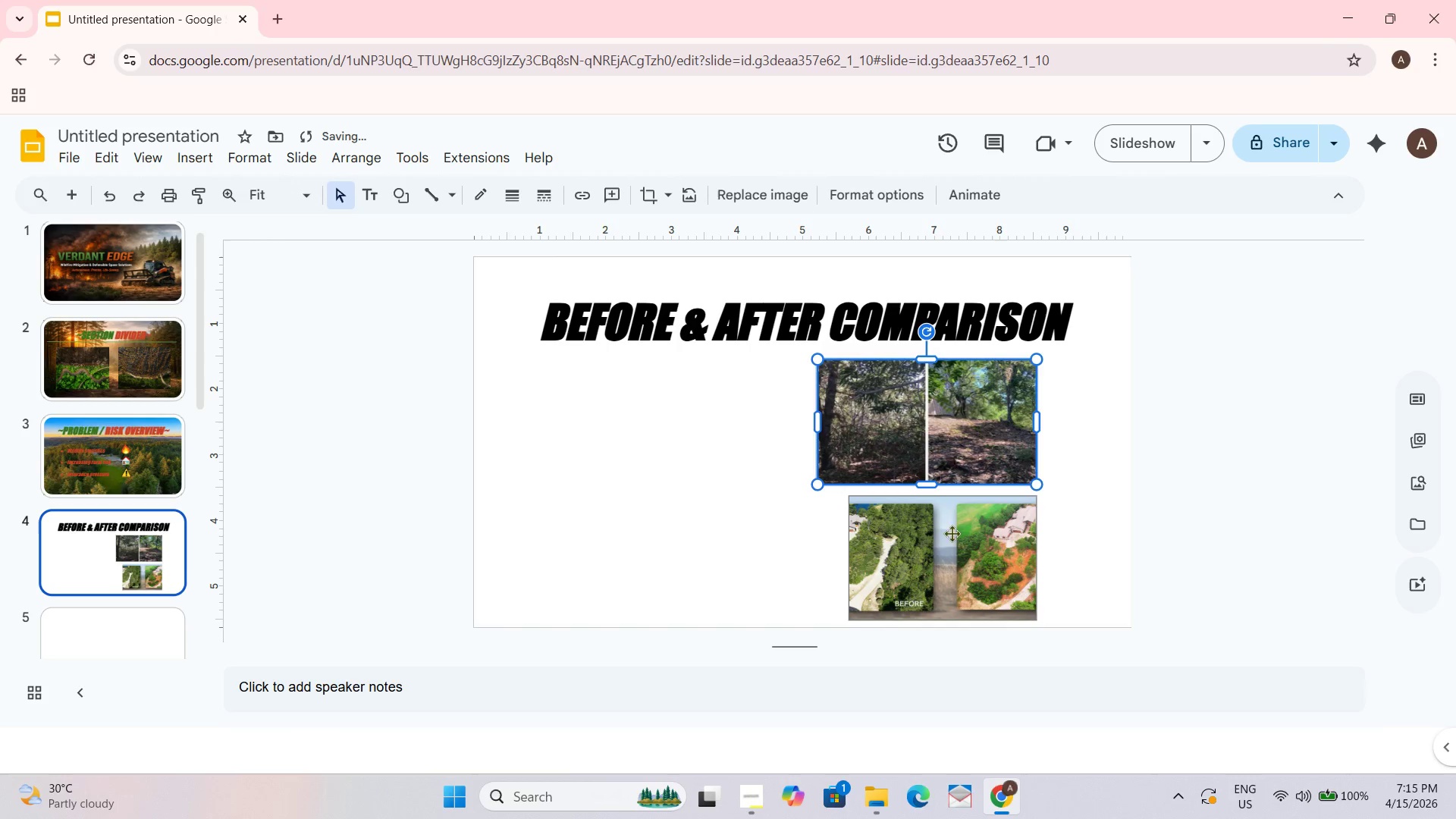 
left_click([948, 557])
 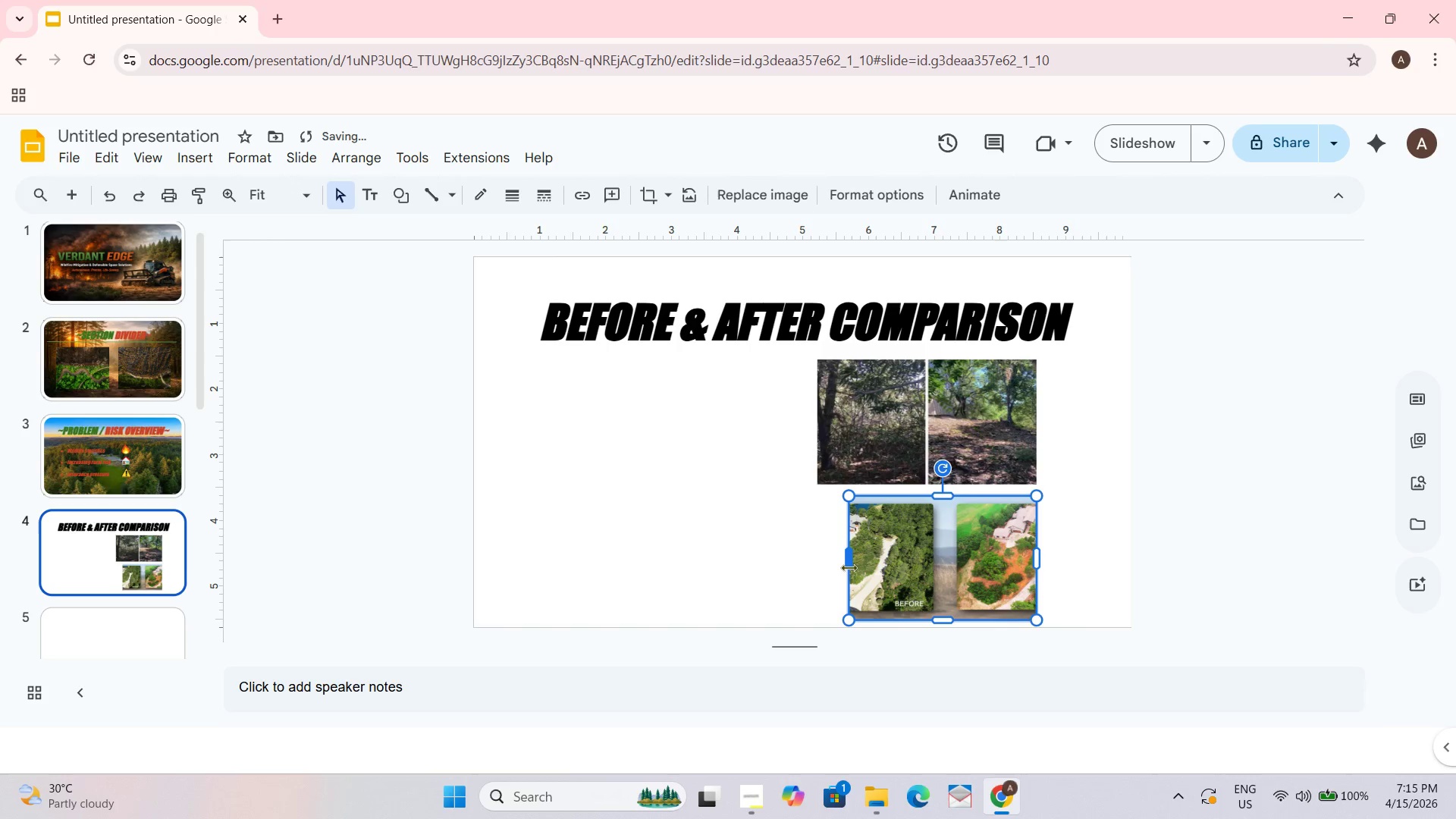 
left_click_drag(start_coordinate=[849, 565], to_coordinate=[817, 563])
 